 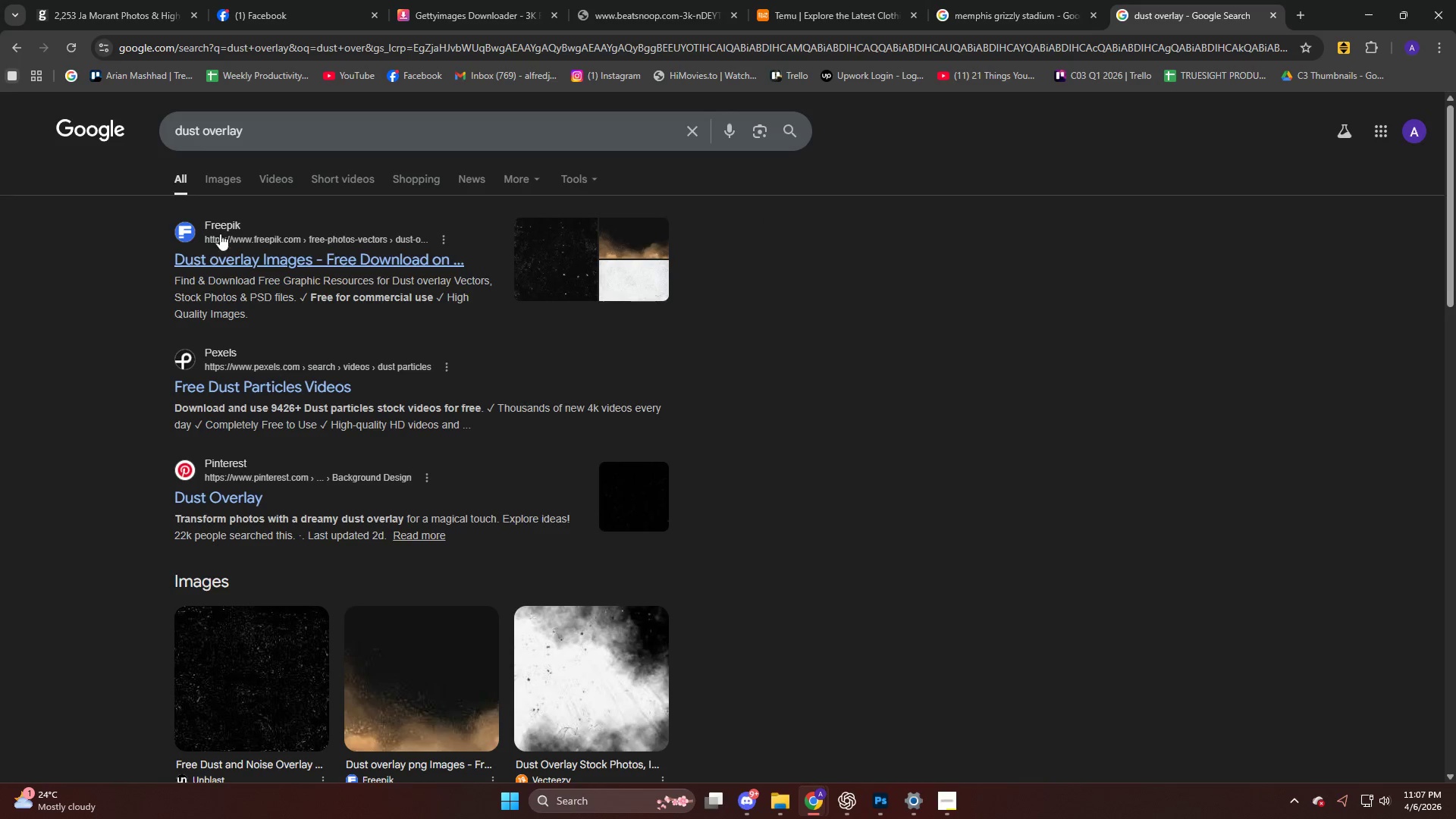 
left_click([793, 179])
 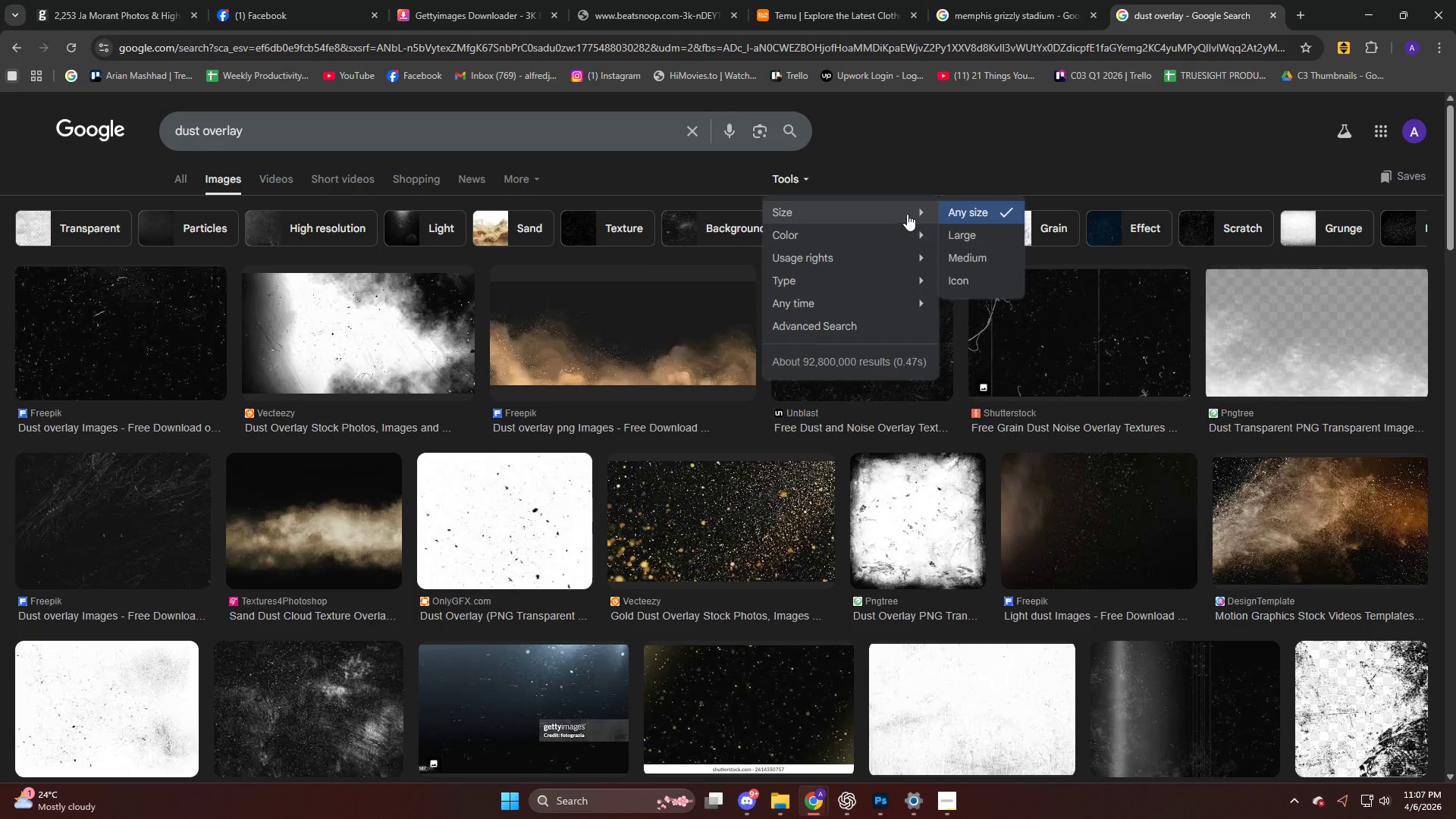 
left_click([1006, 238])
 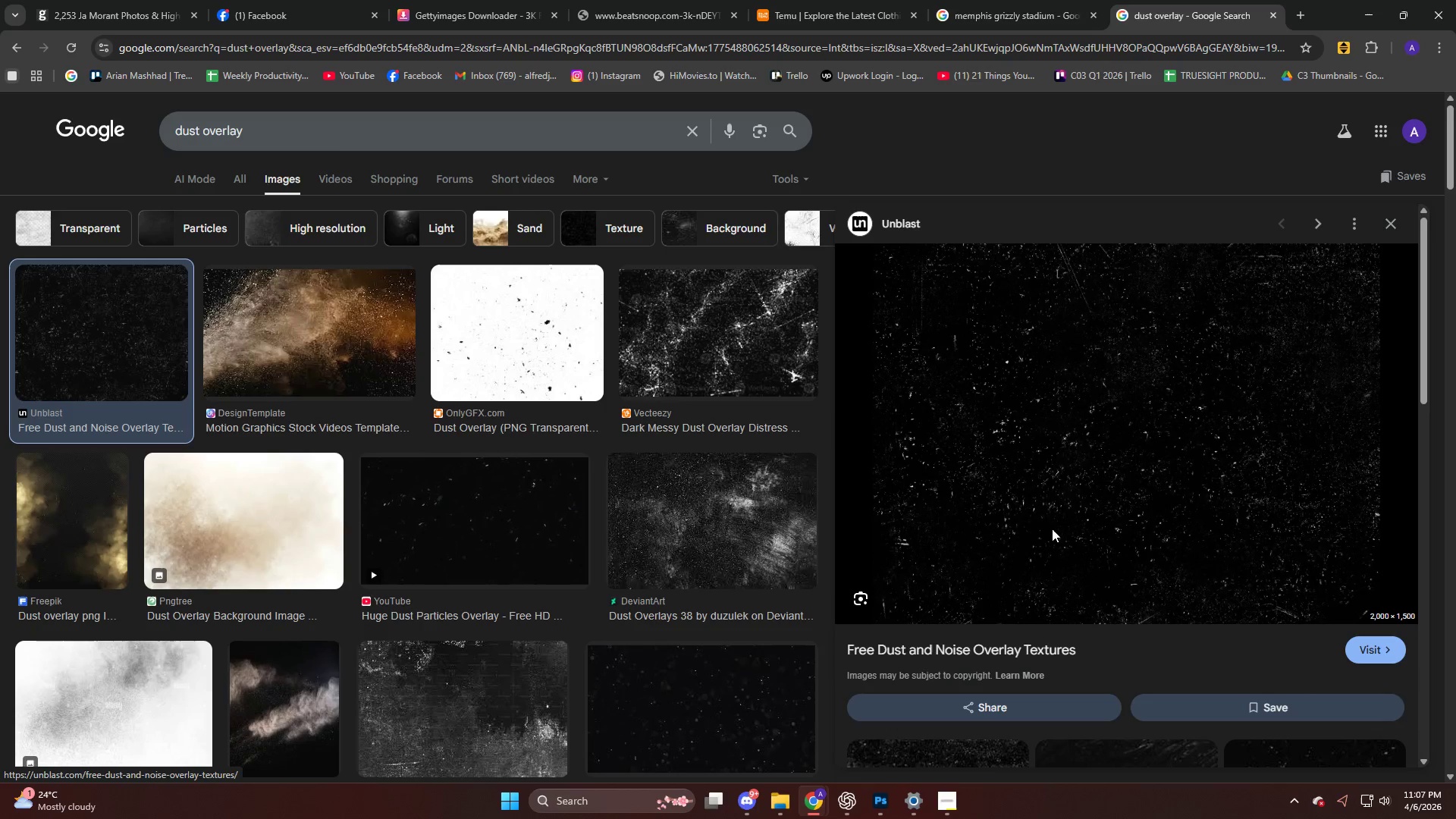 
wait(6.94)
 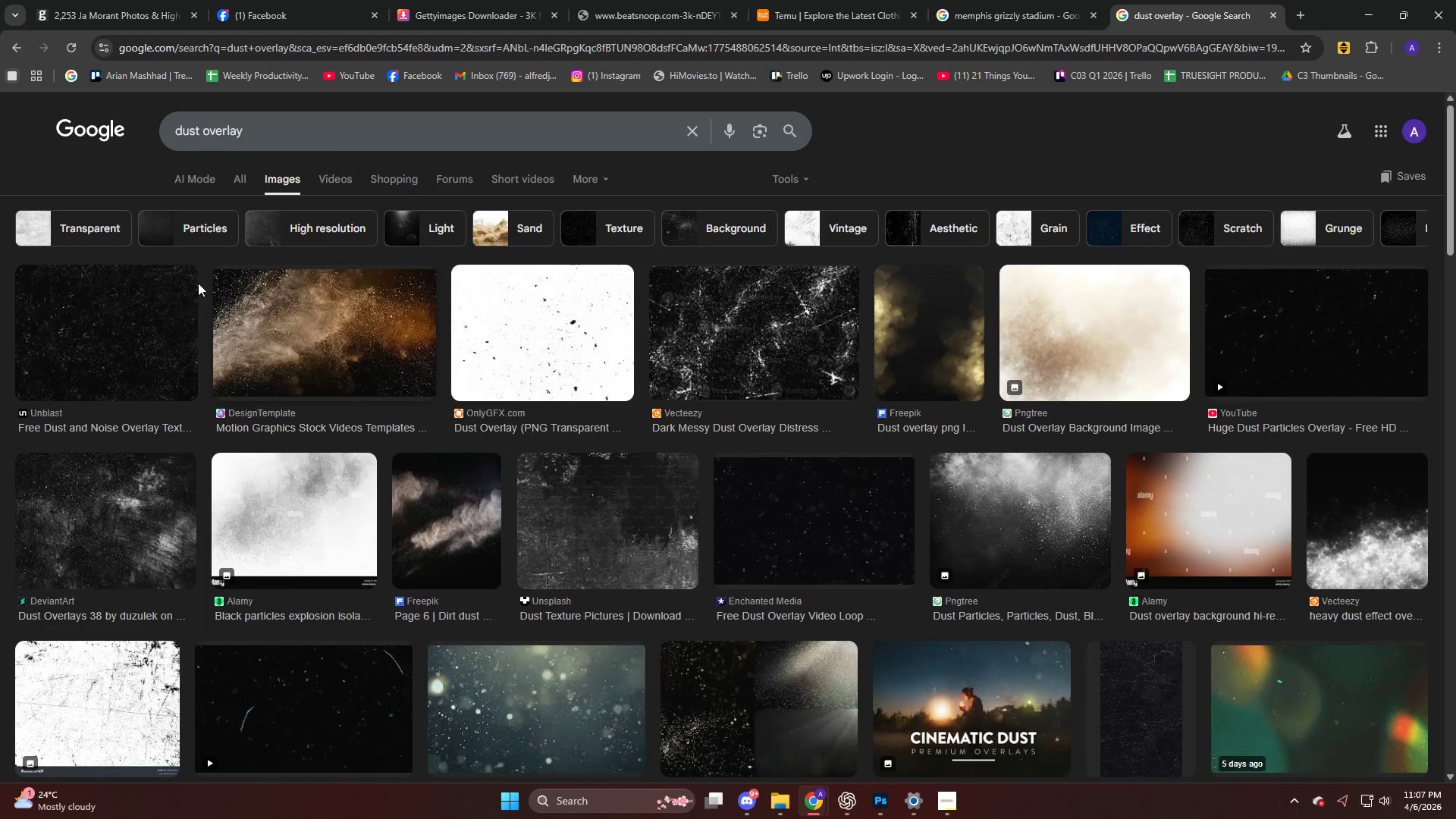 
left_click([1085, 460])
 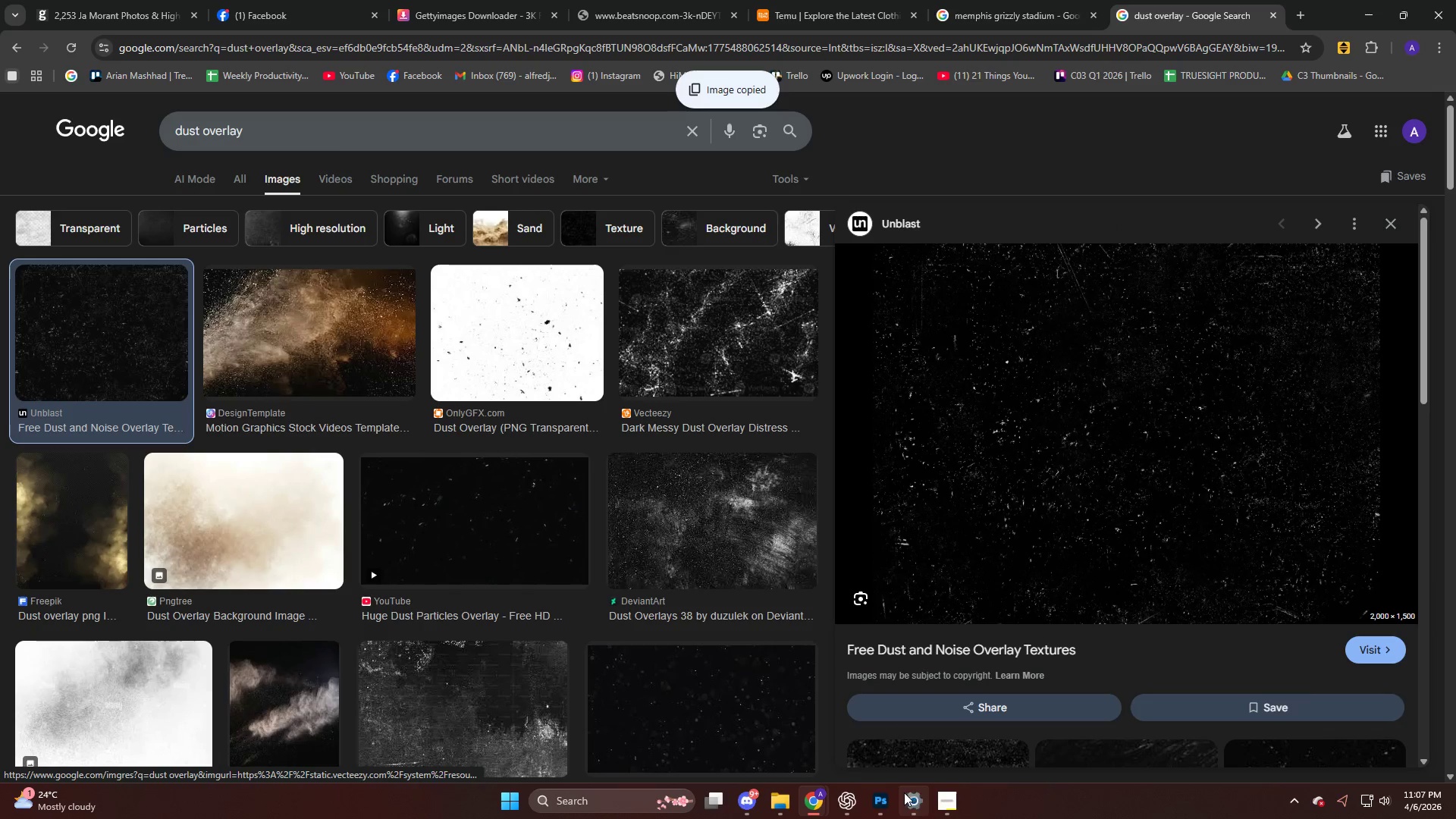 
left_click([882, 795])
 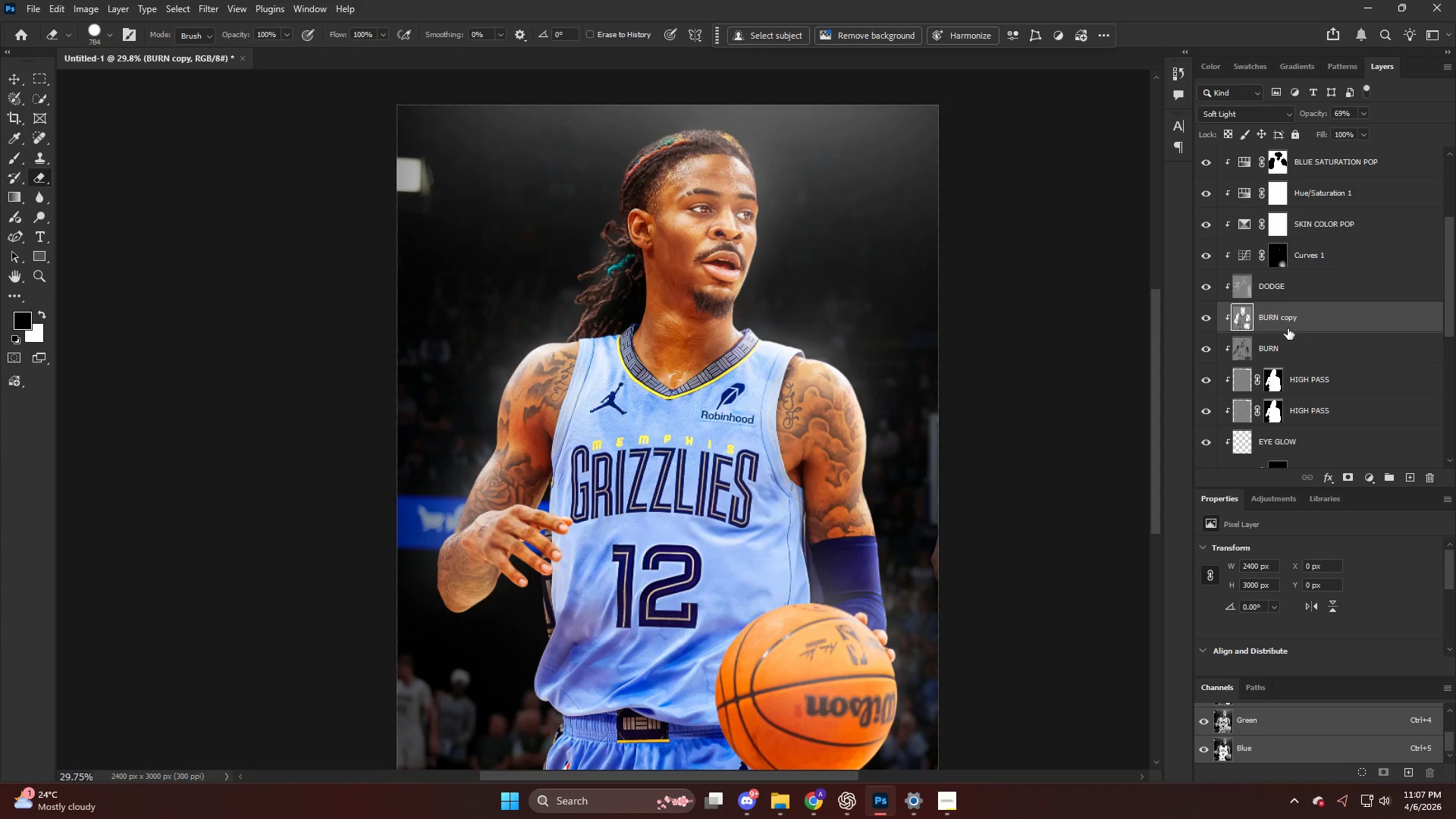 
scroll: coordinate [1282, 384], scroll_direction: down, amount: 4.0
 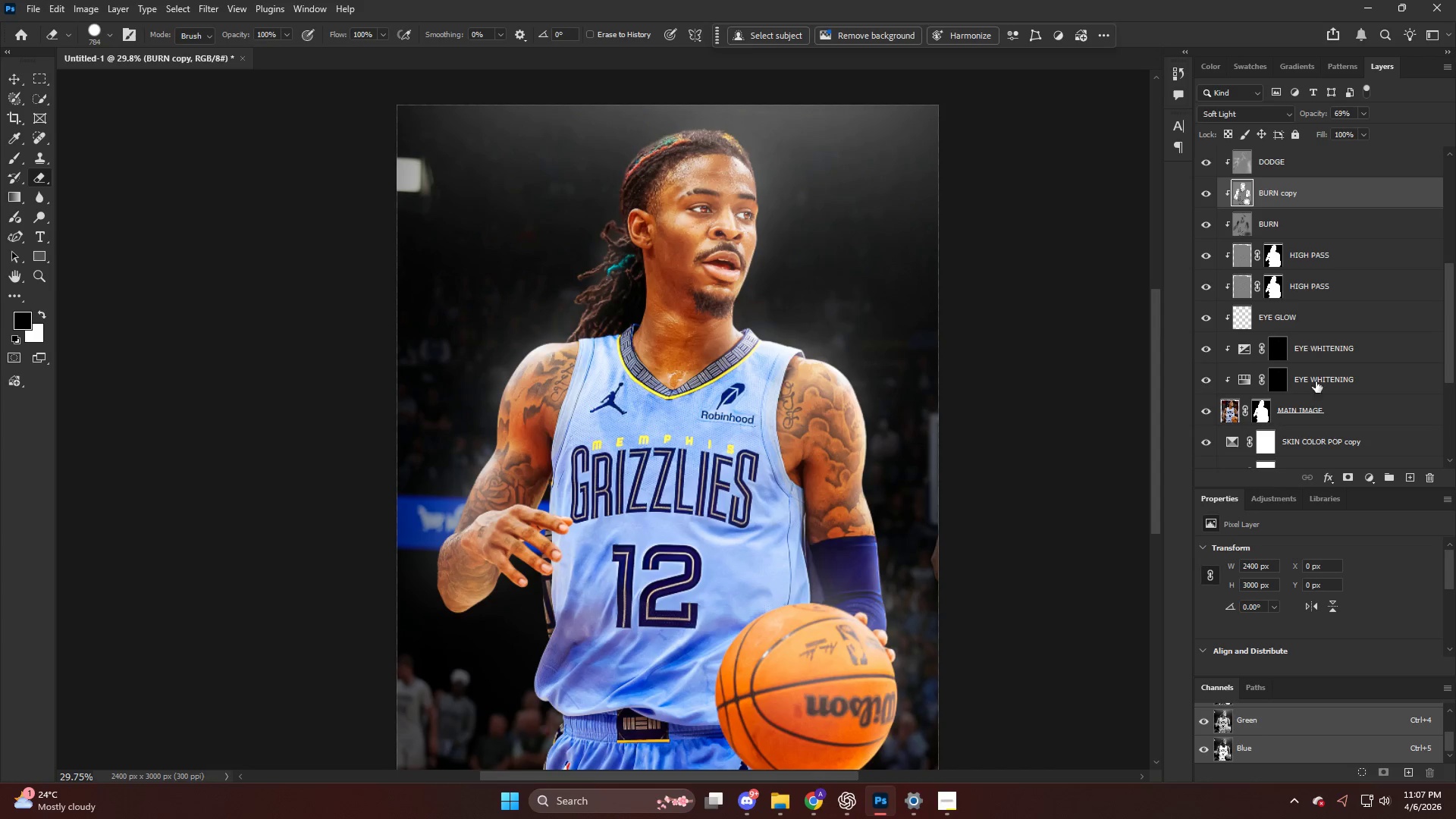 
left_click([1312, 371])
 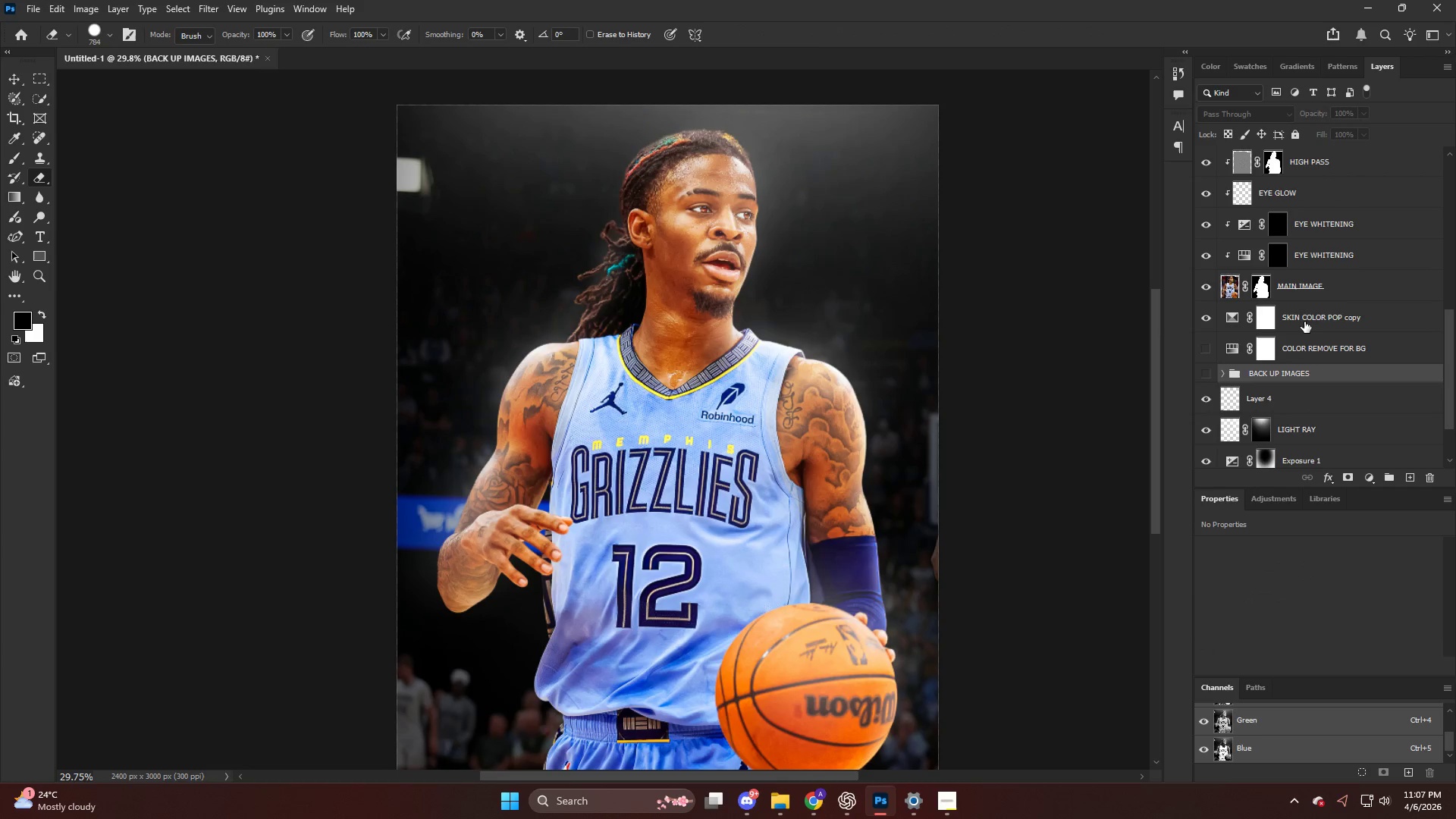 
scroll: coordinate [1304, 396], scroll_direction: down, amount: 4.0
 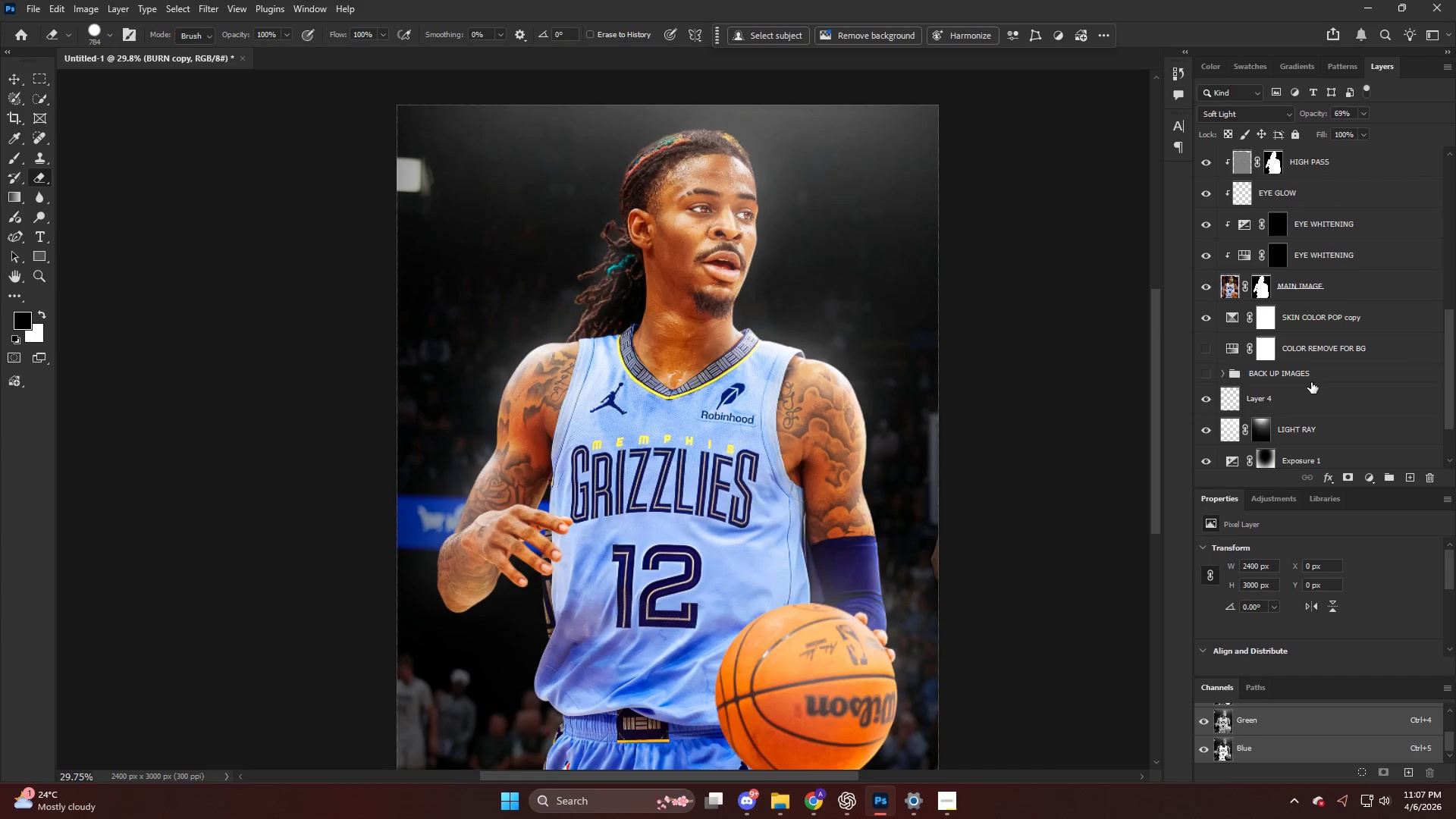 
double_click([1303, 315])
 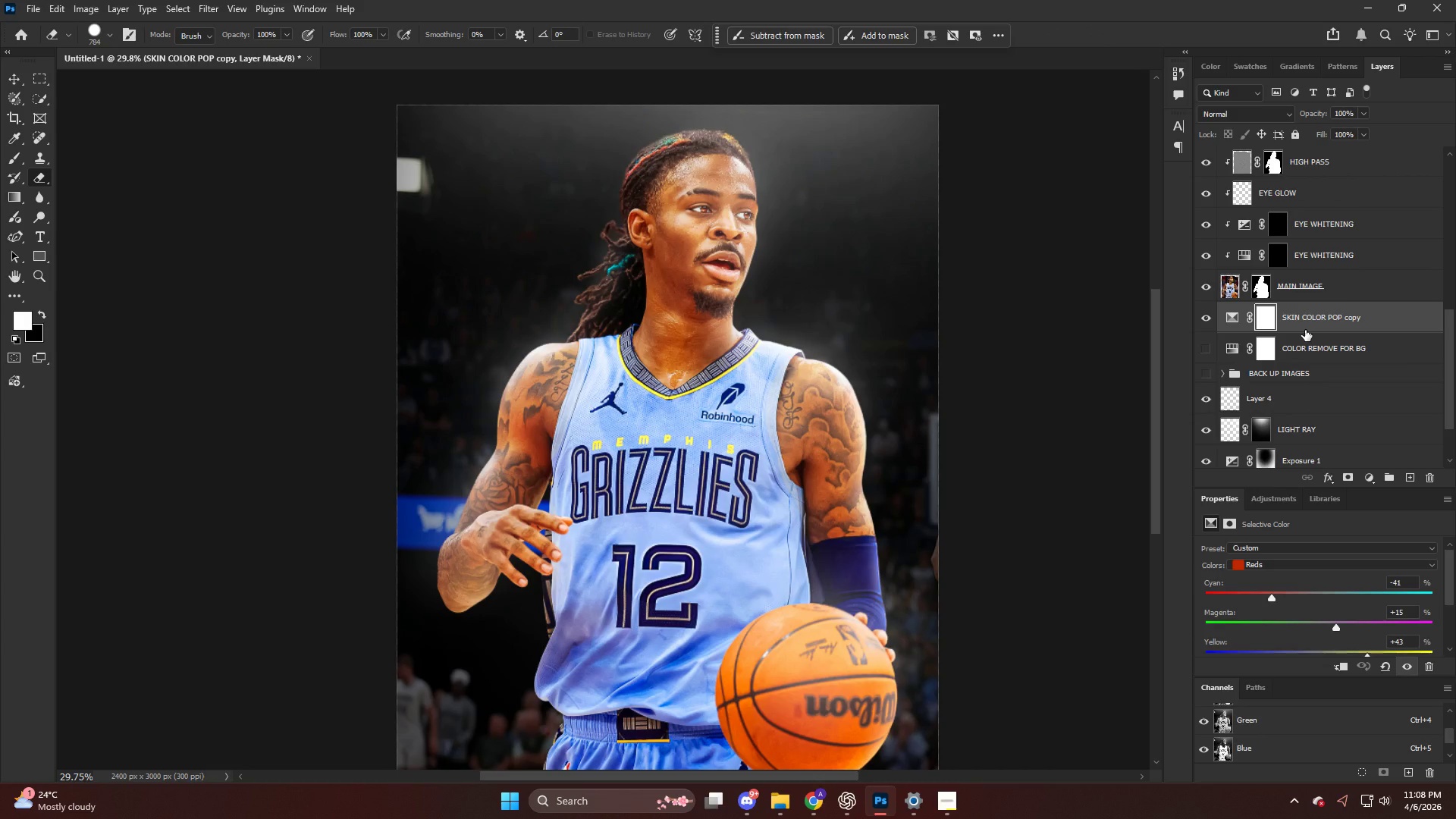 
double_click([1307, 324])
 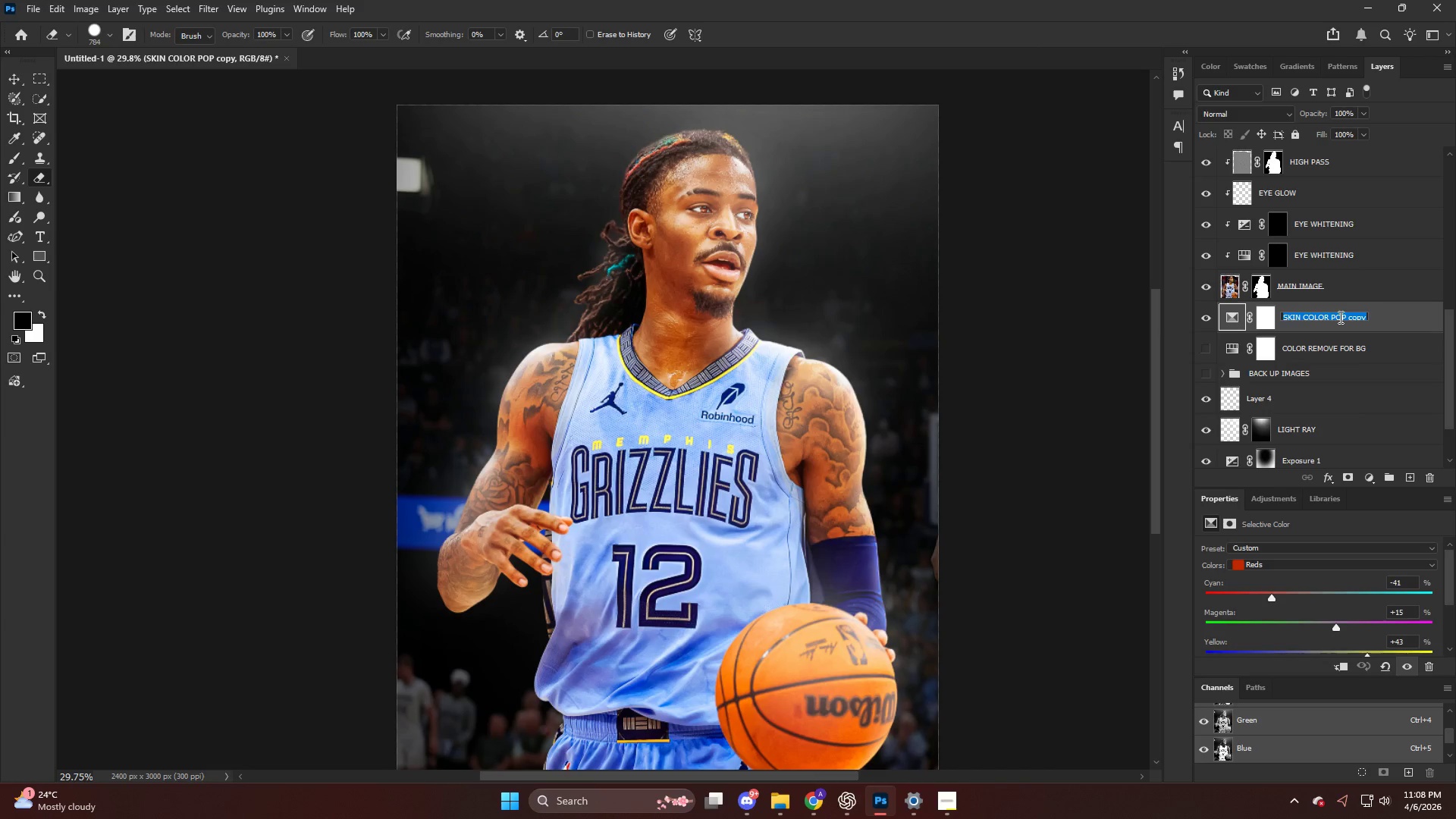 
type(BG COLOR GRAGE)
 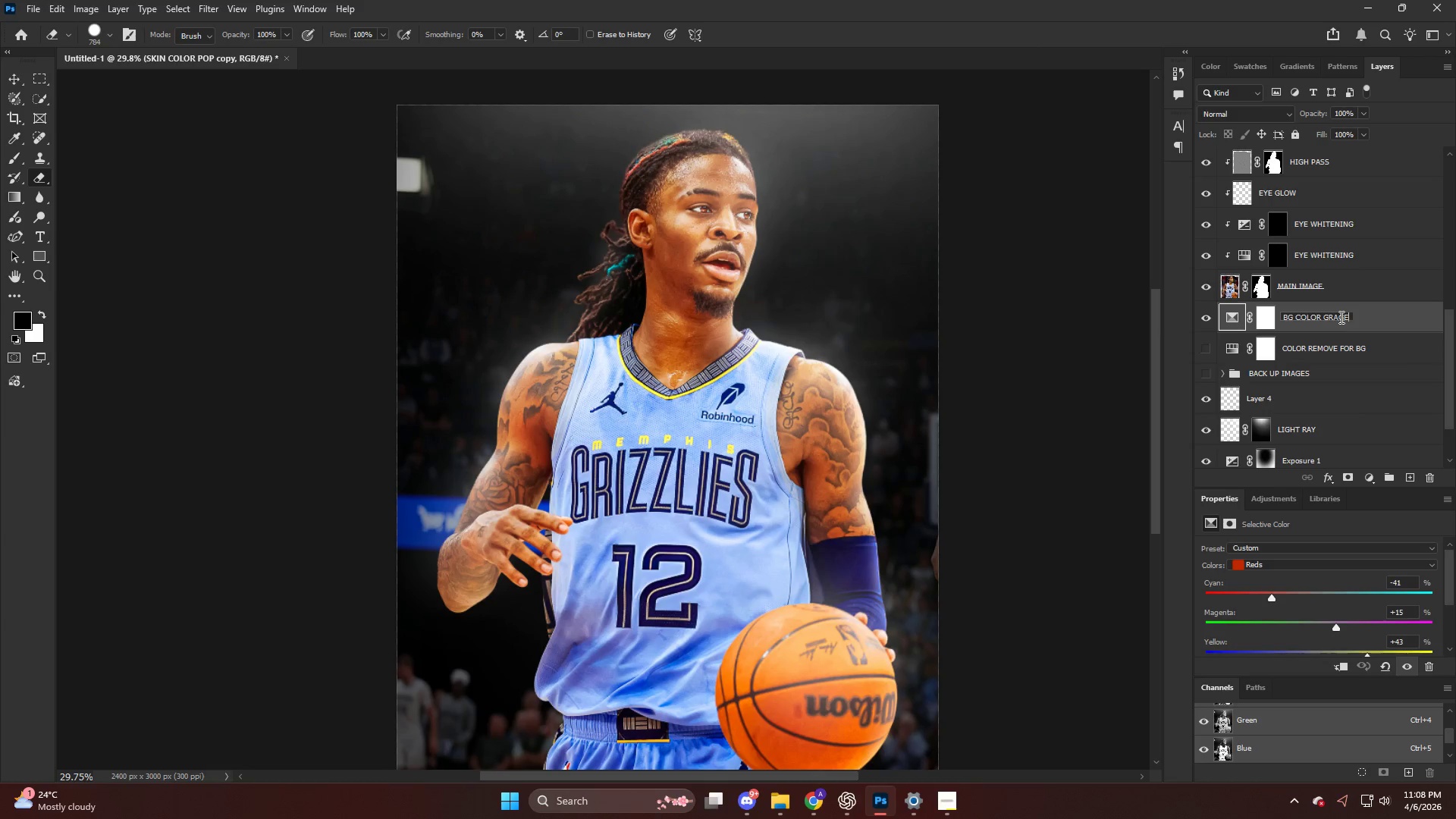 
key(Enter)
 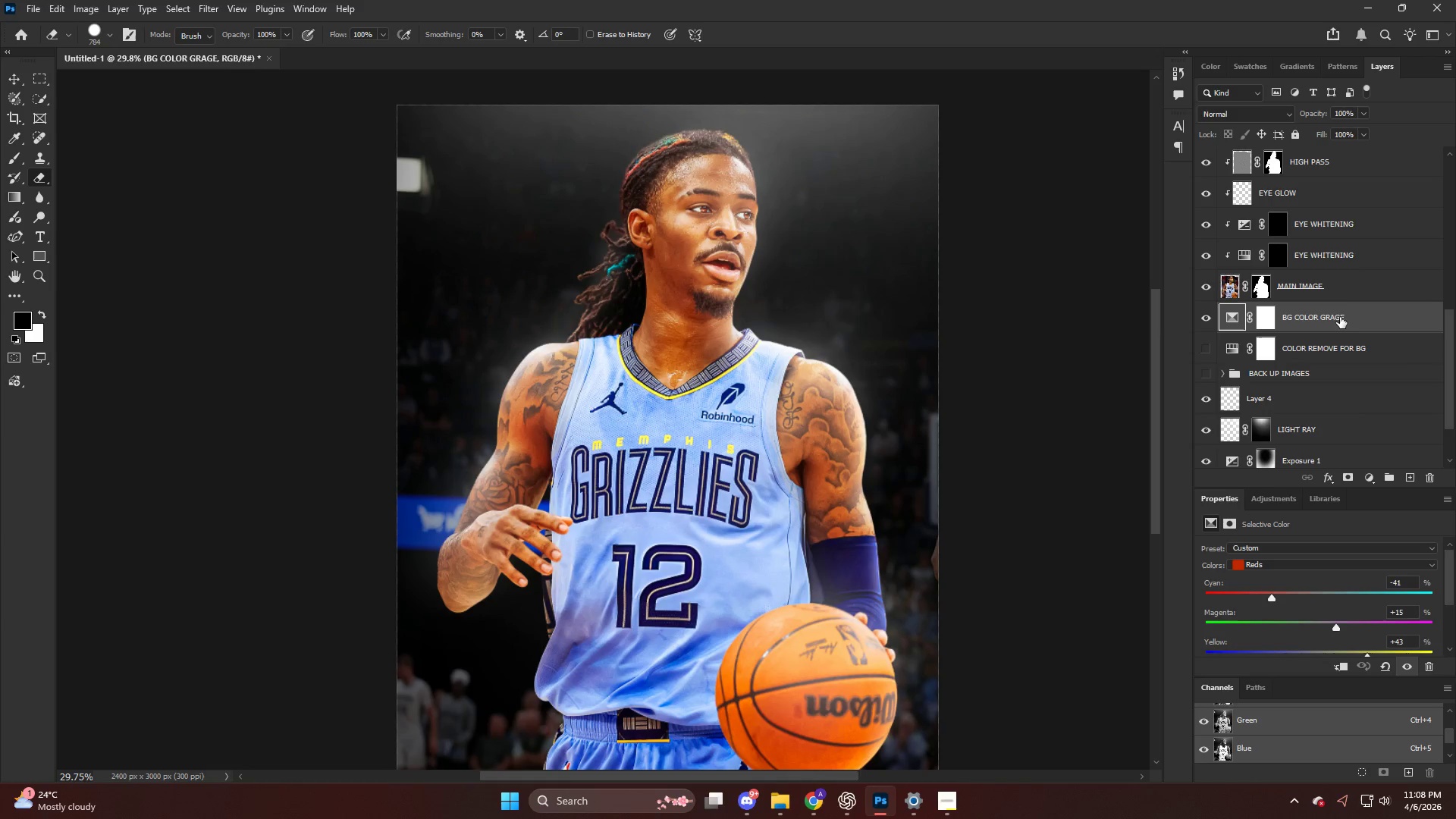 
double_click([1340, 317])
 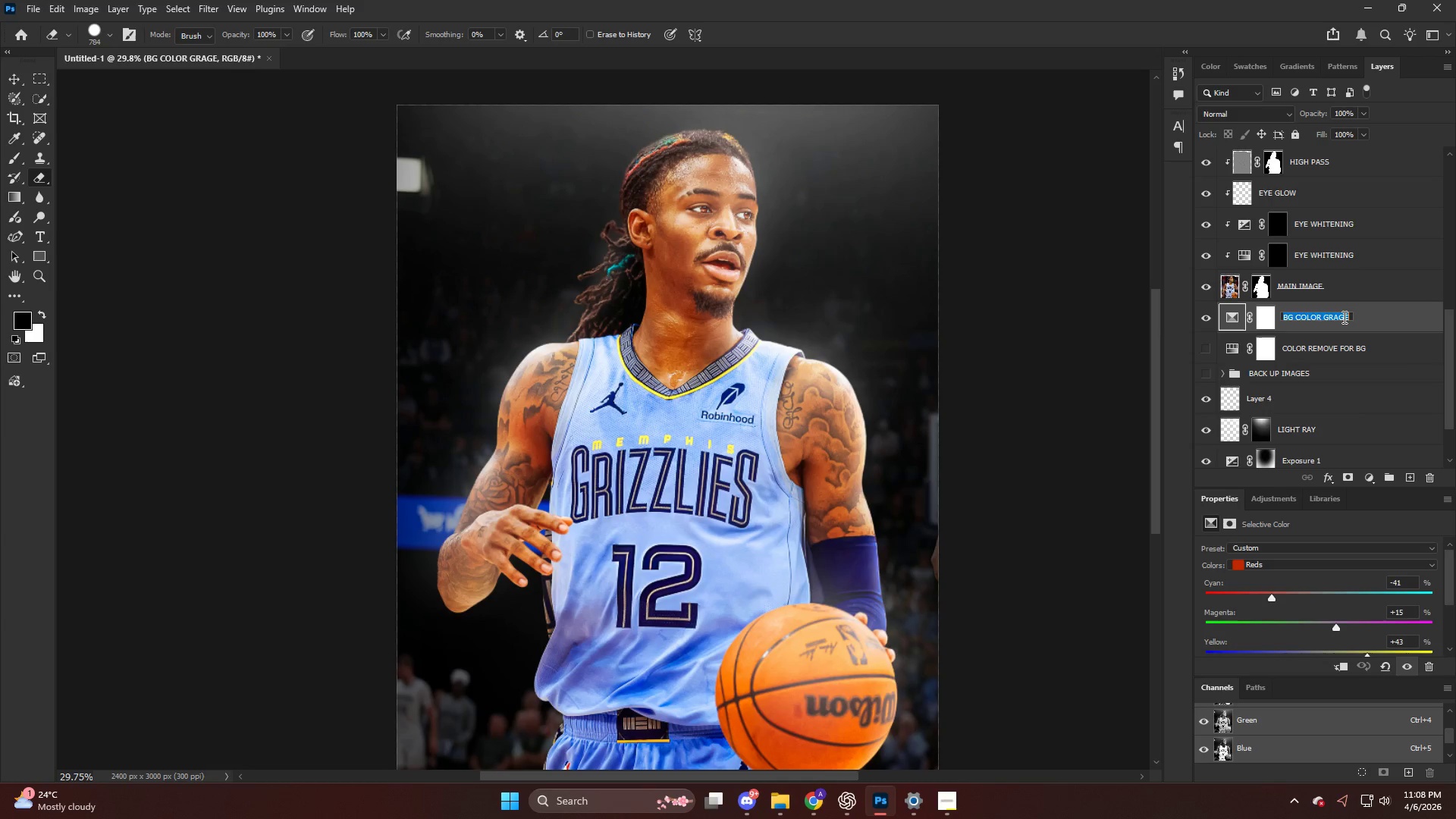 
left_click([1343, 317])
 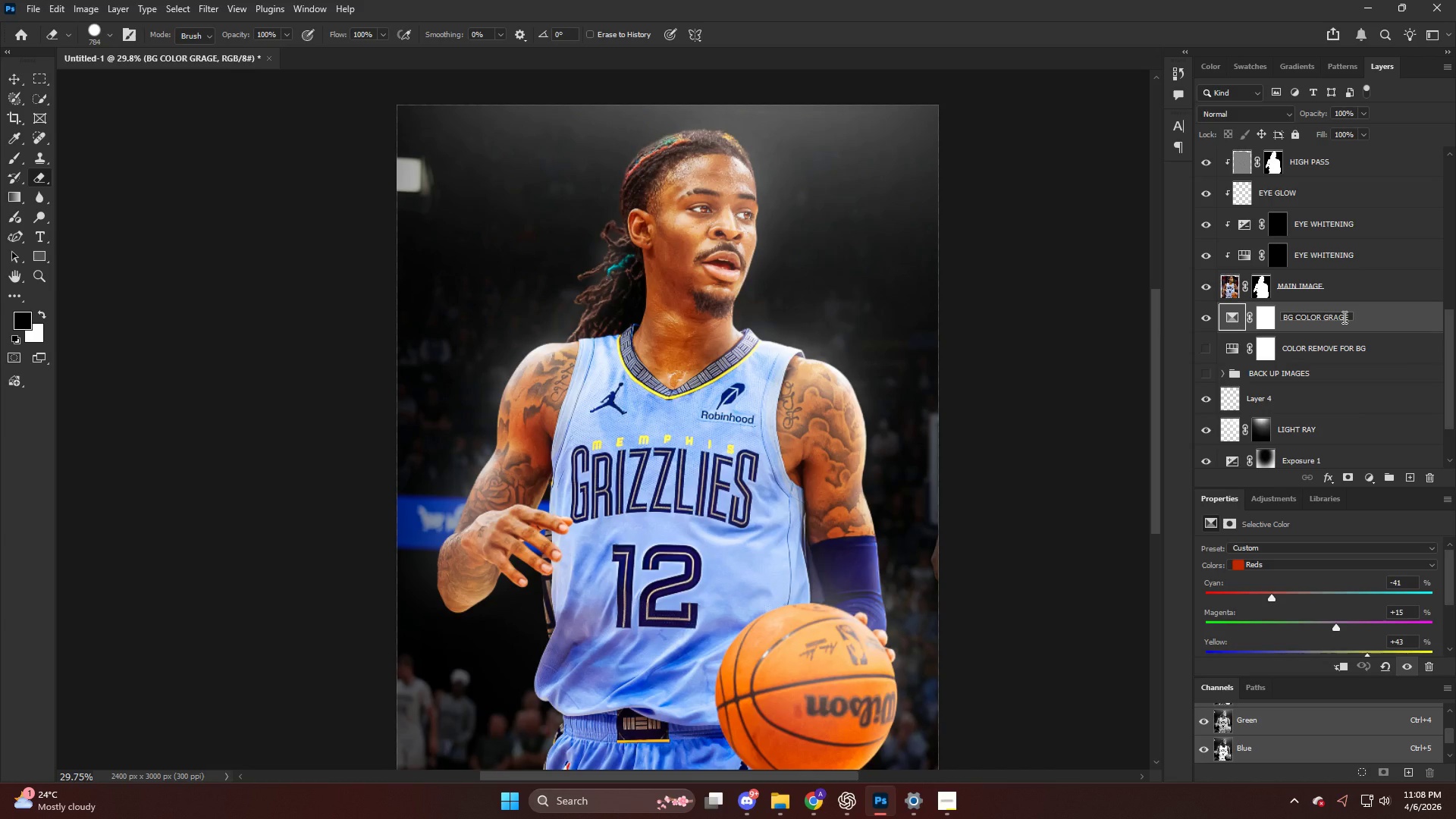 
key(Backspace)
 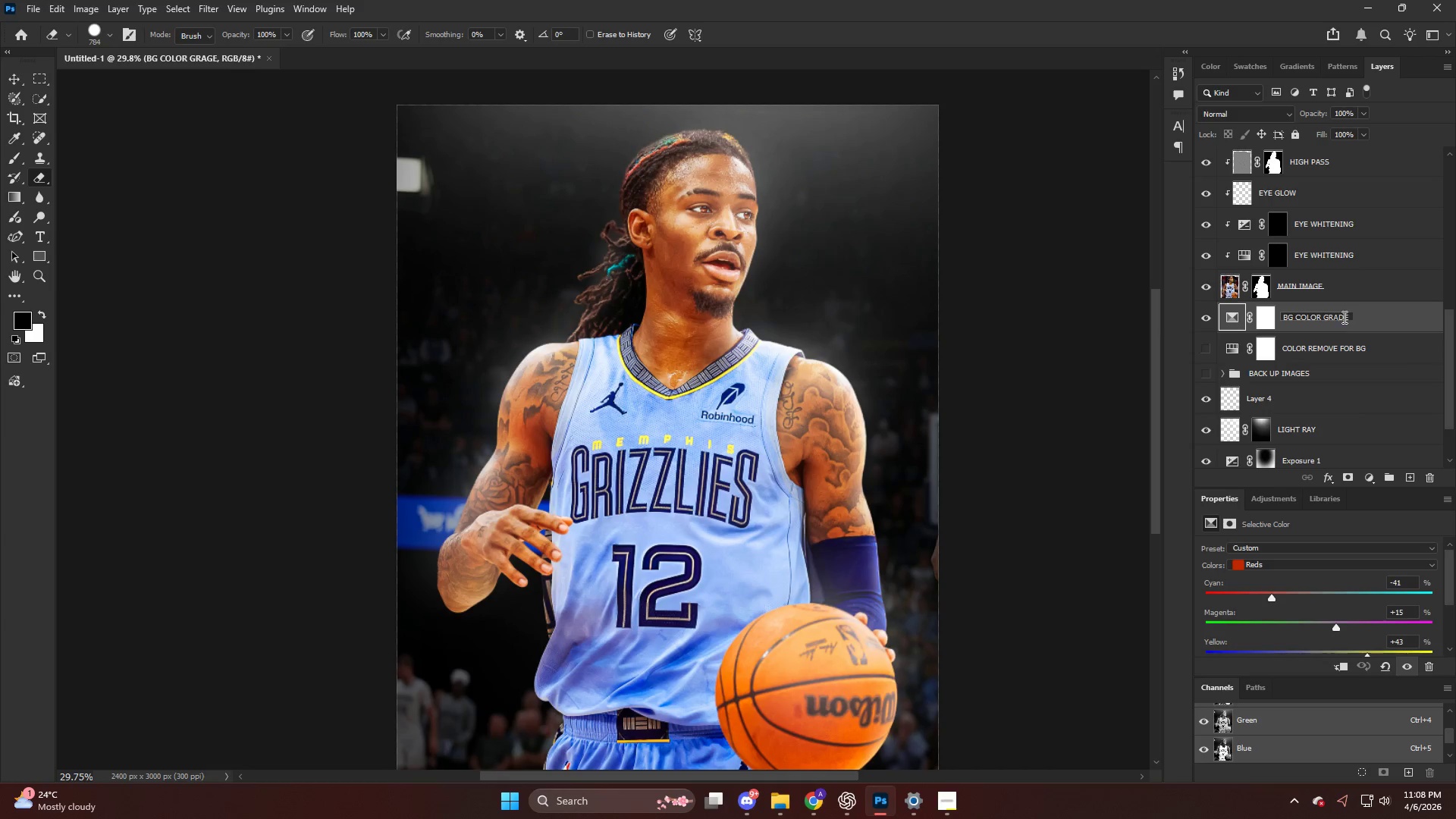 
key(D)
 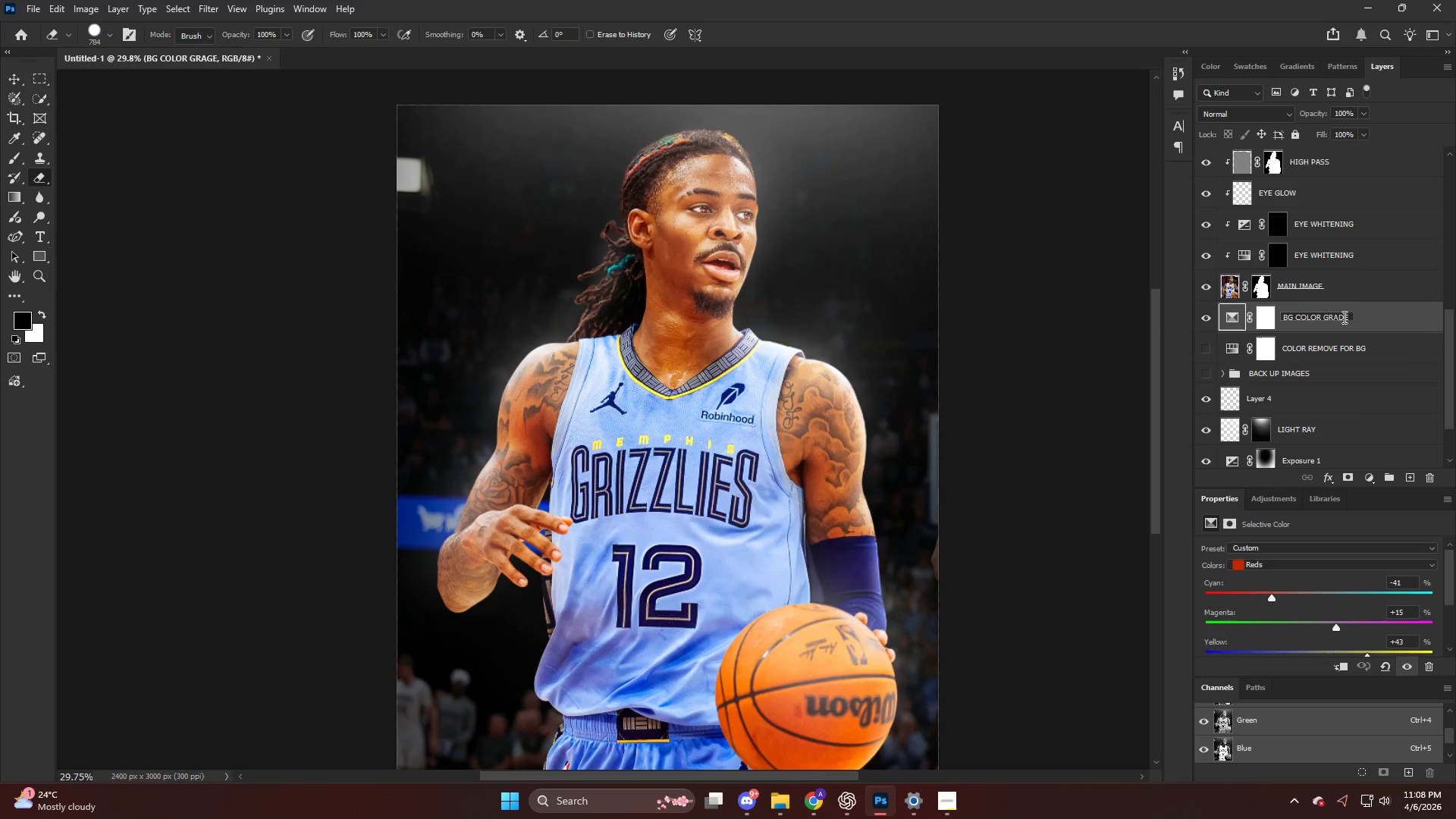 
key(Delete)
 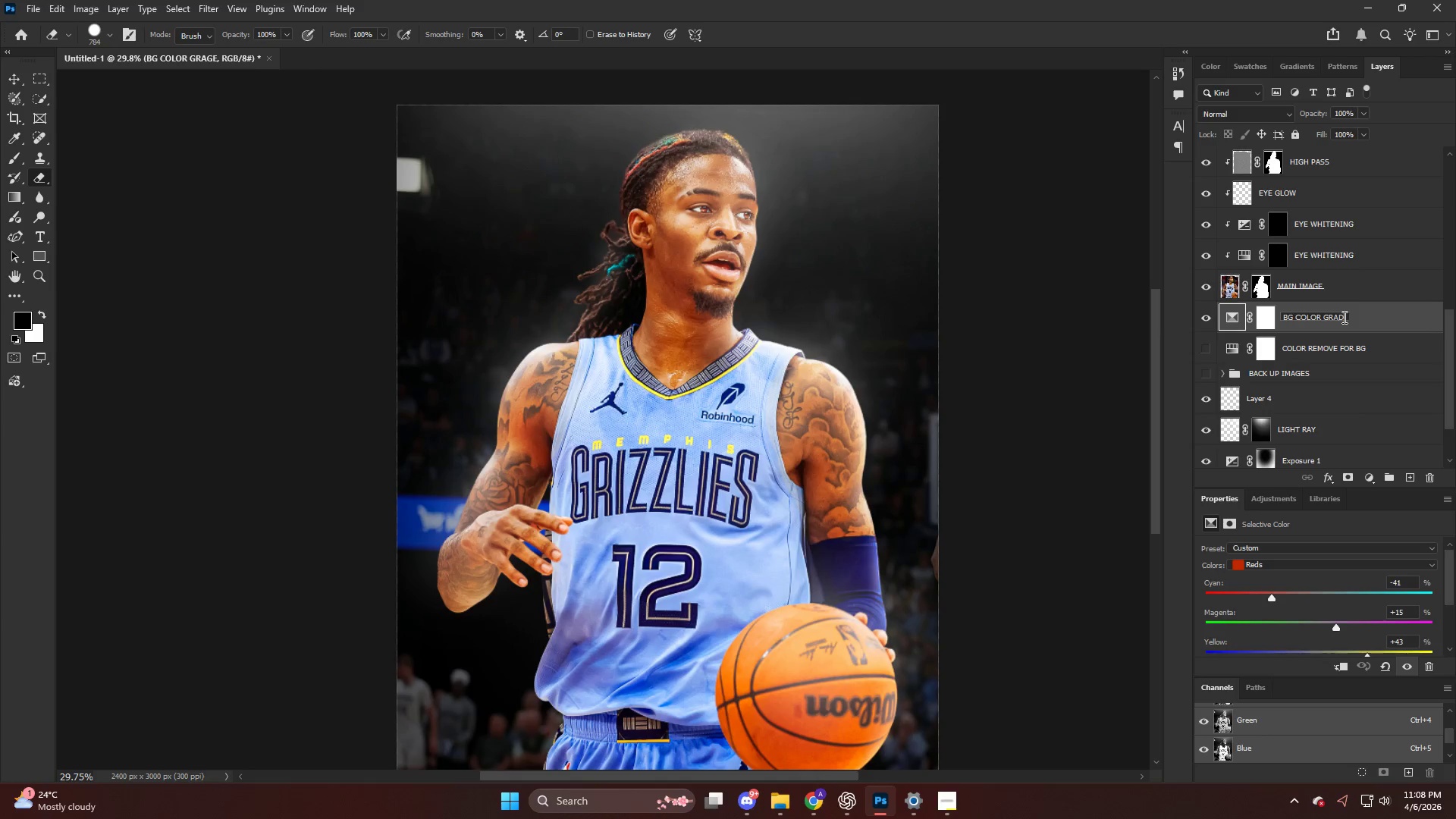 
key(E)
 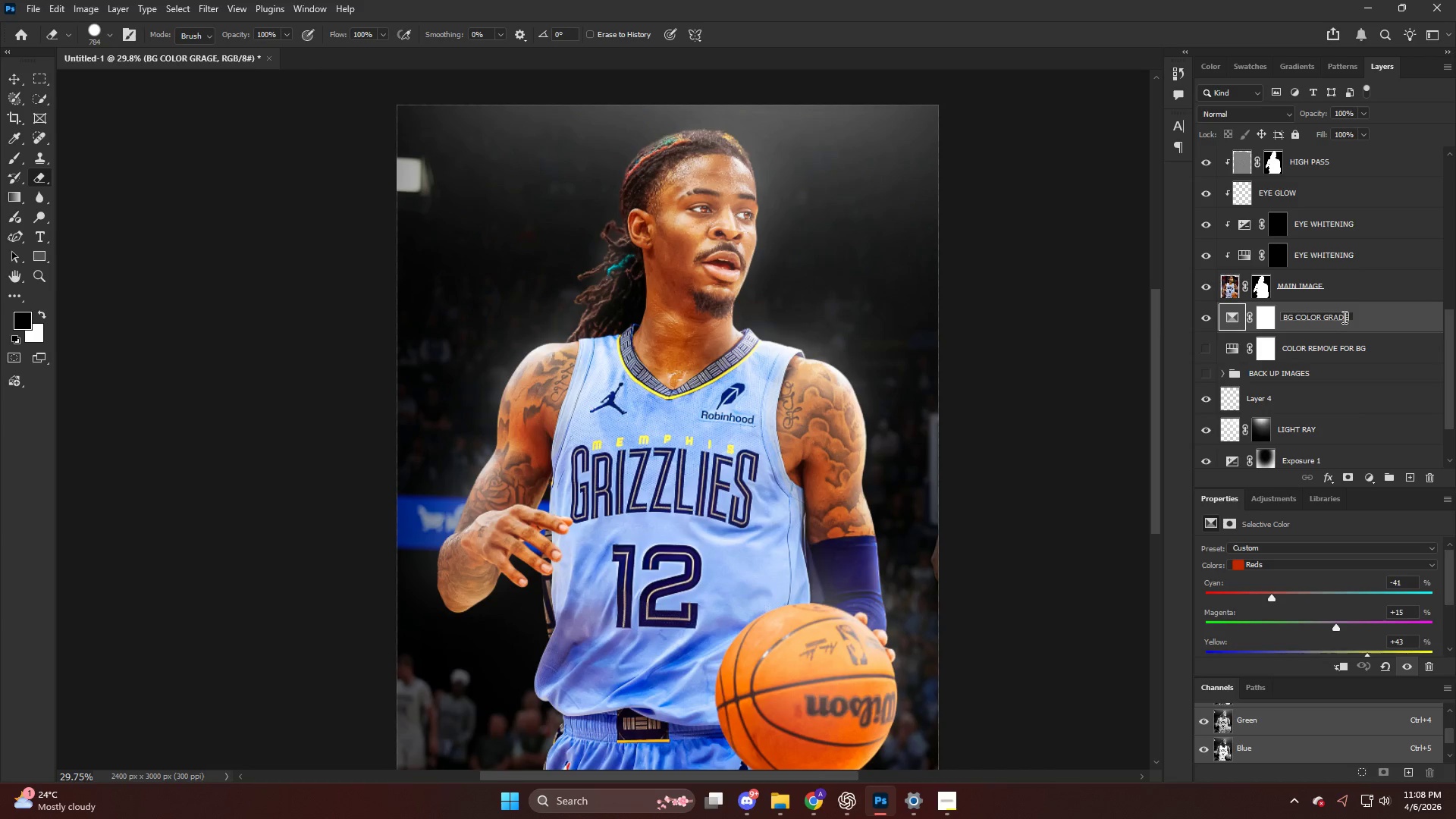 
key(Enter)
 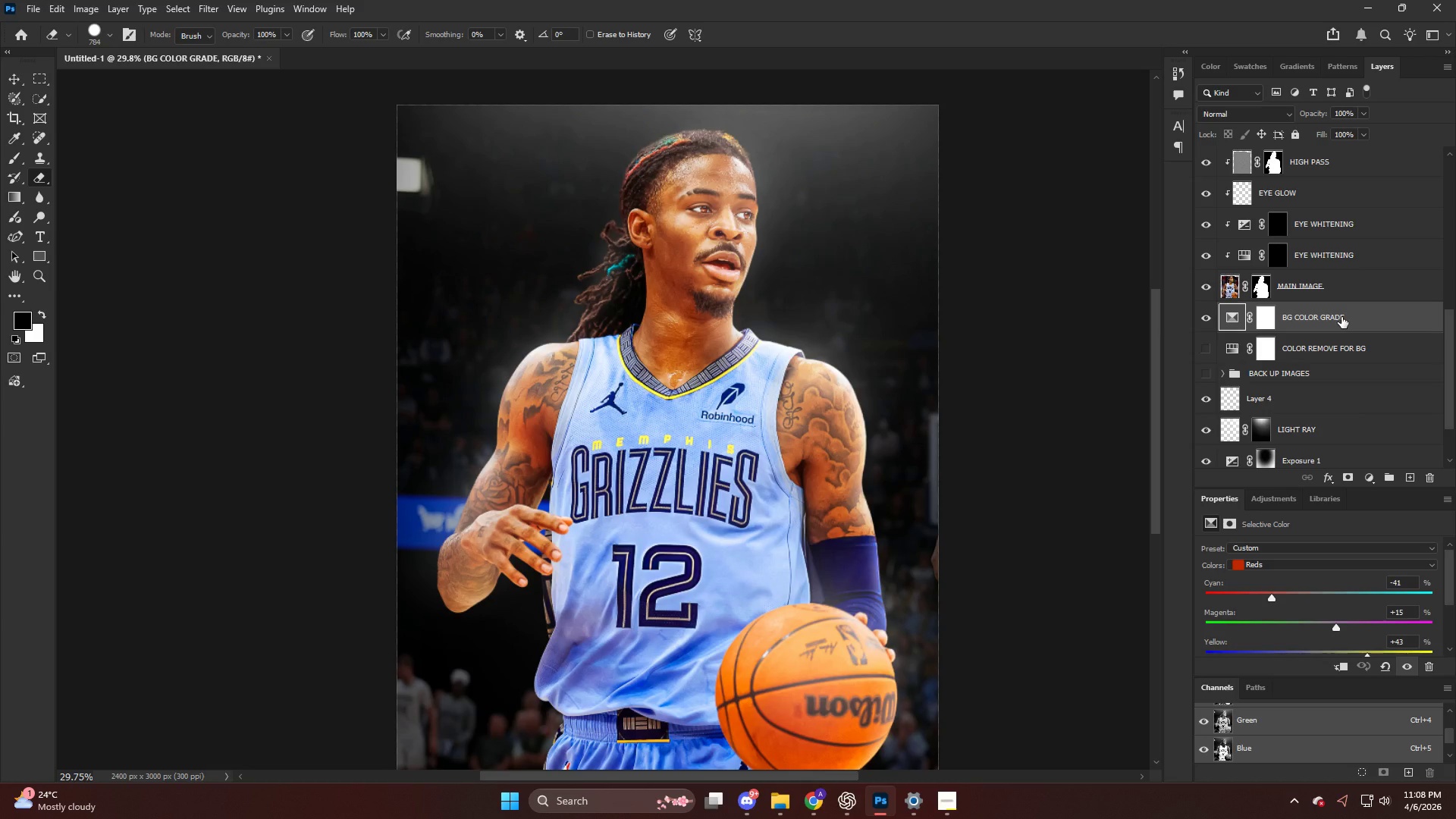 
left_click([1341, 317])
 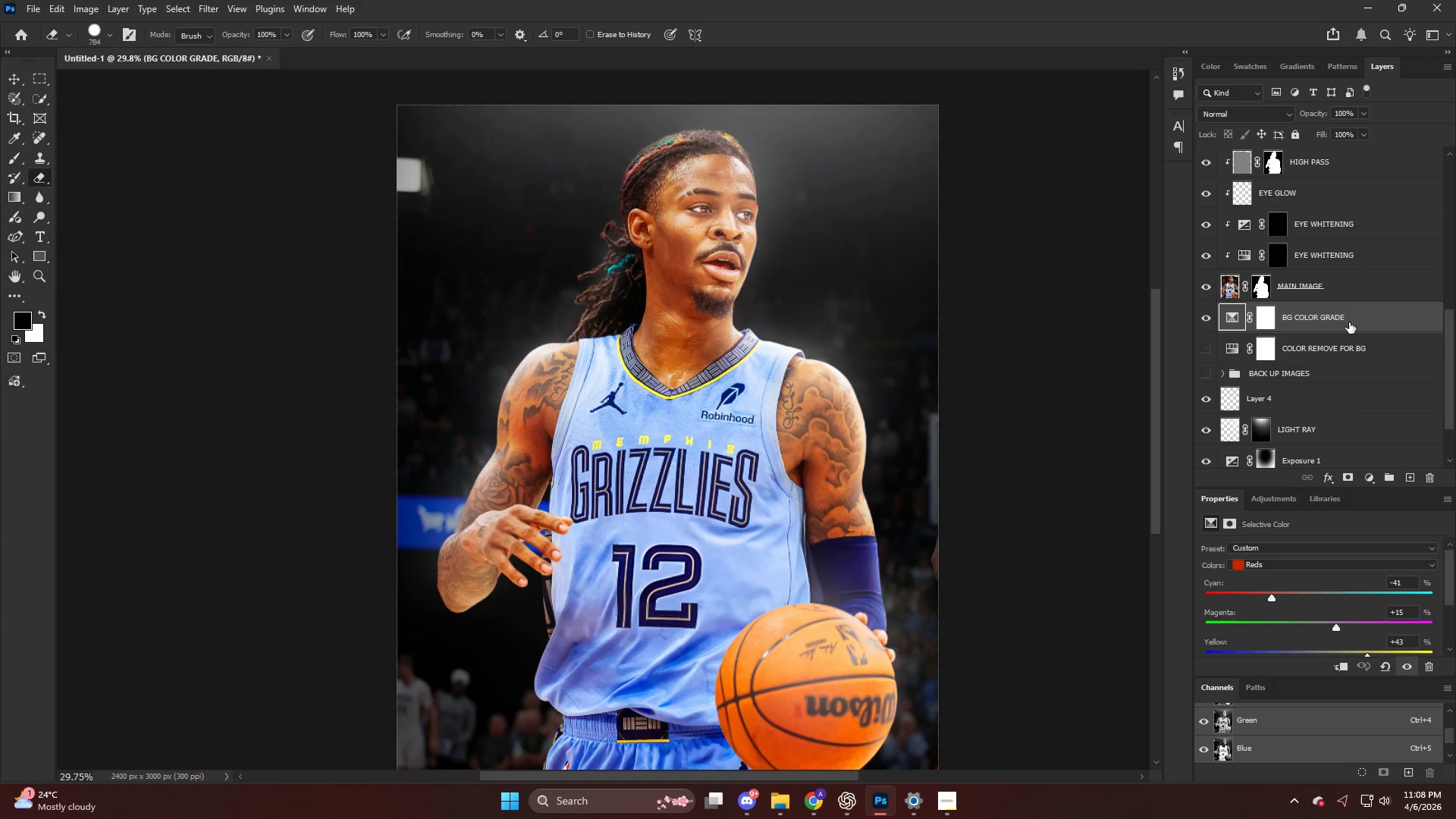 
key(Control+V)
 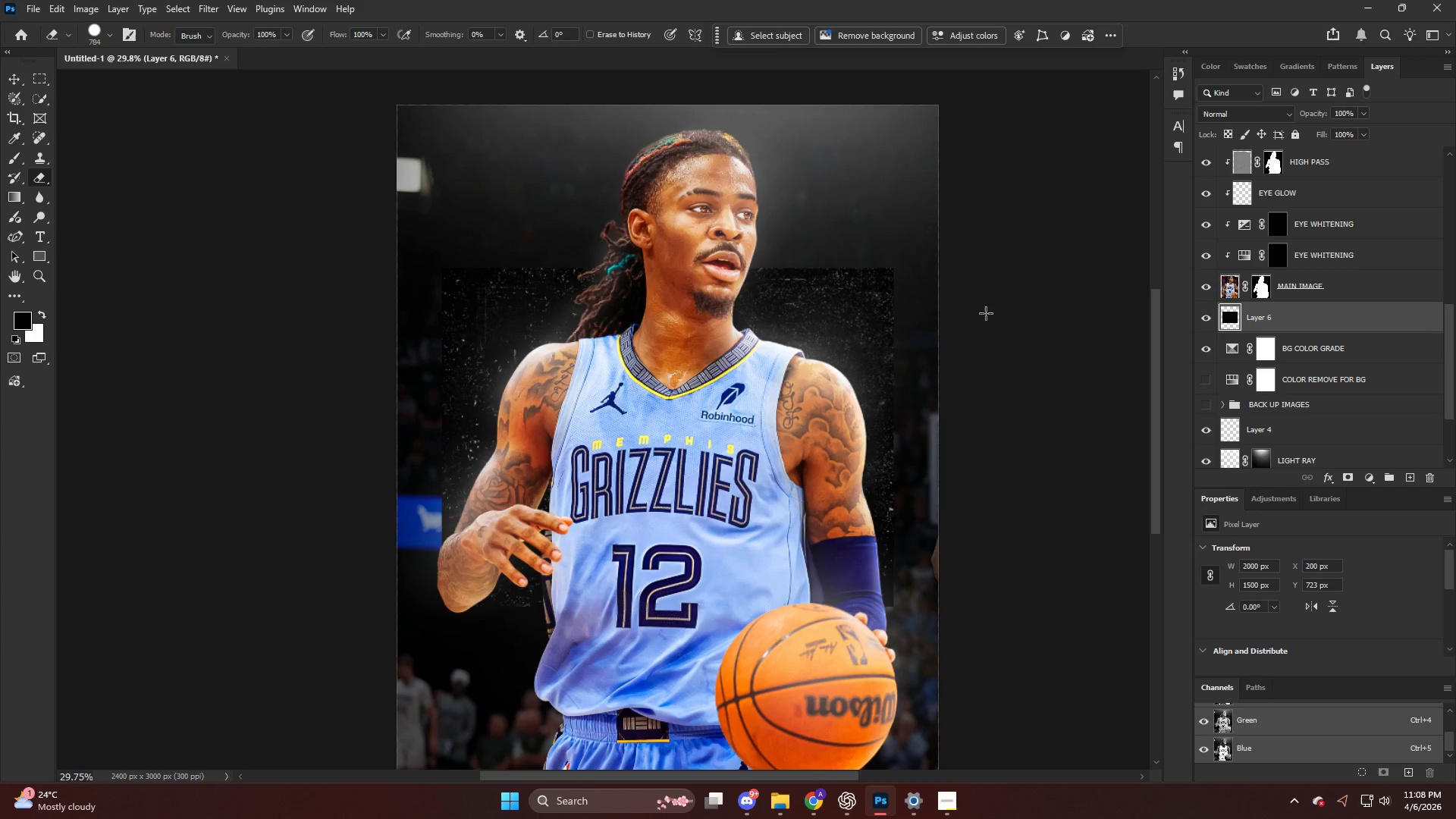 
key(Control+T)
 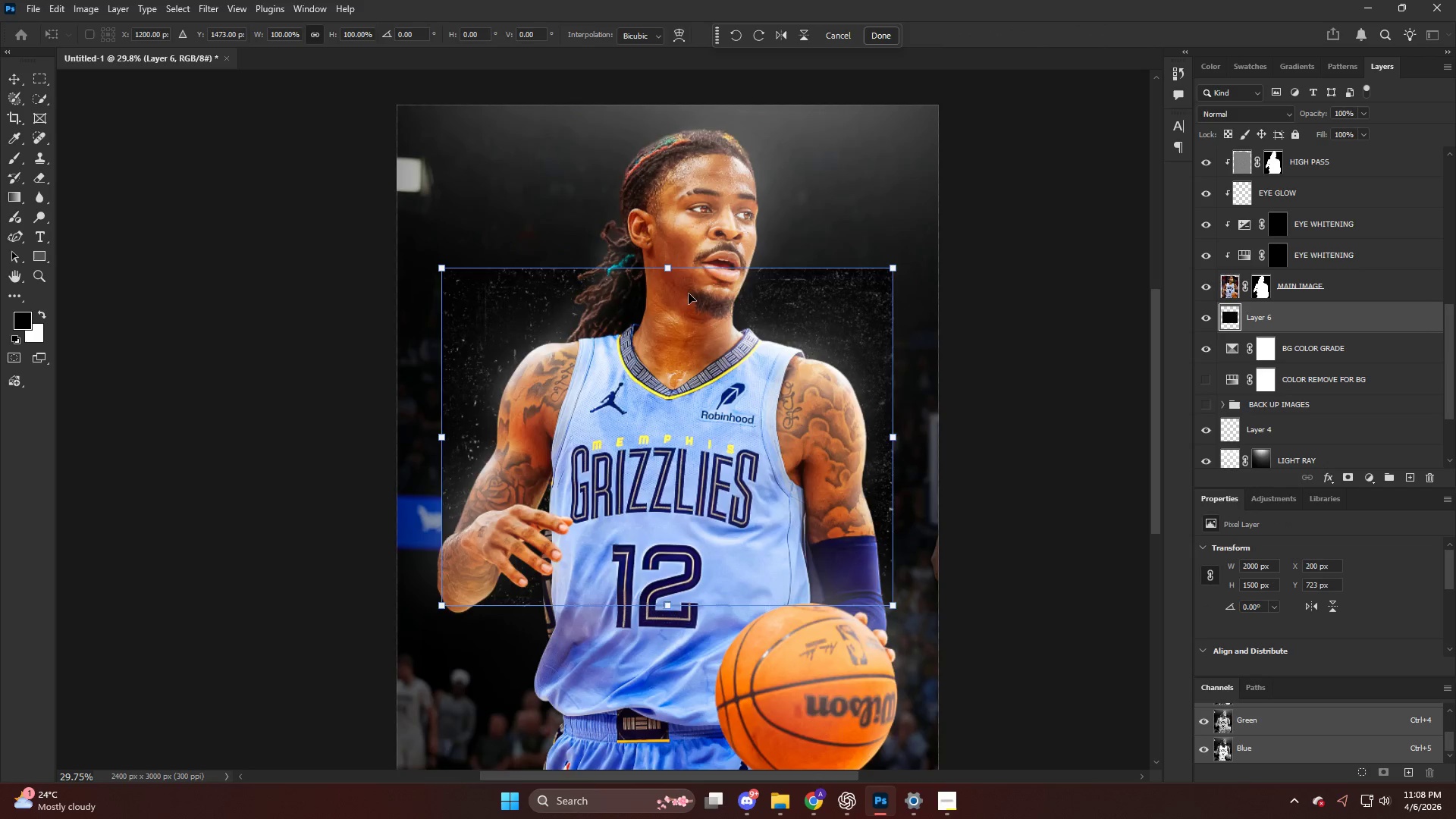 
hold_key(key=AltLeft, duration=2.53)
scroll: coordinate [676, 294], scroll_direction: down, amount: 4.0
 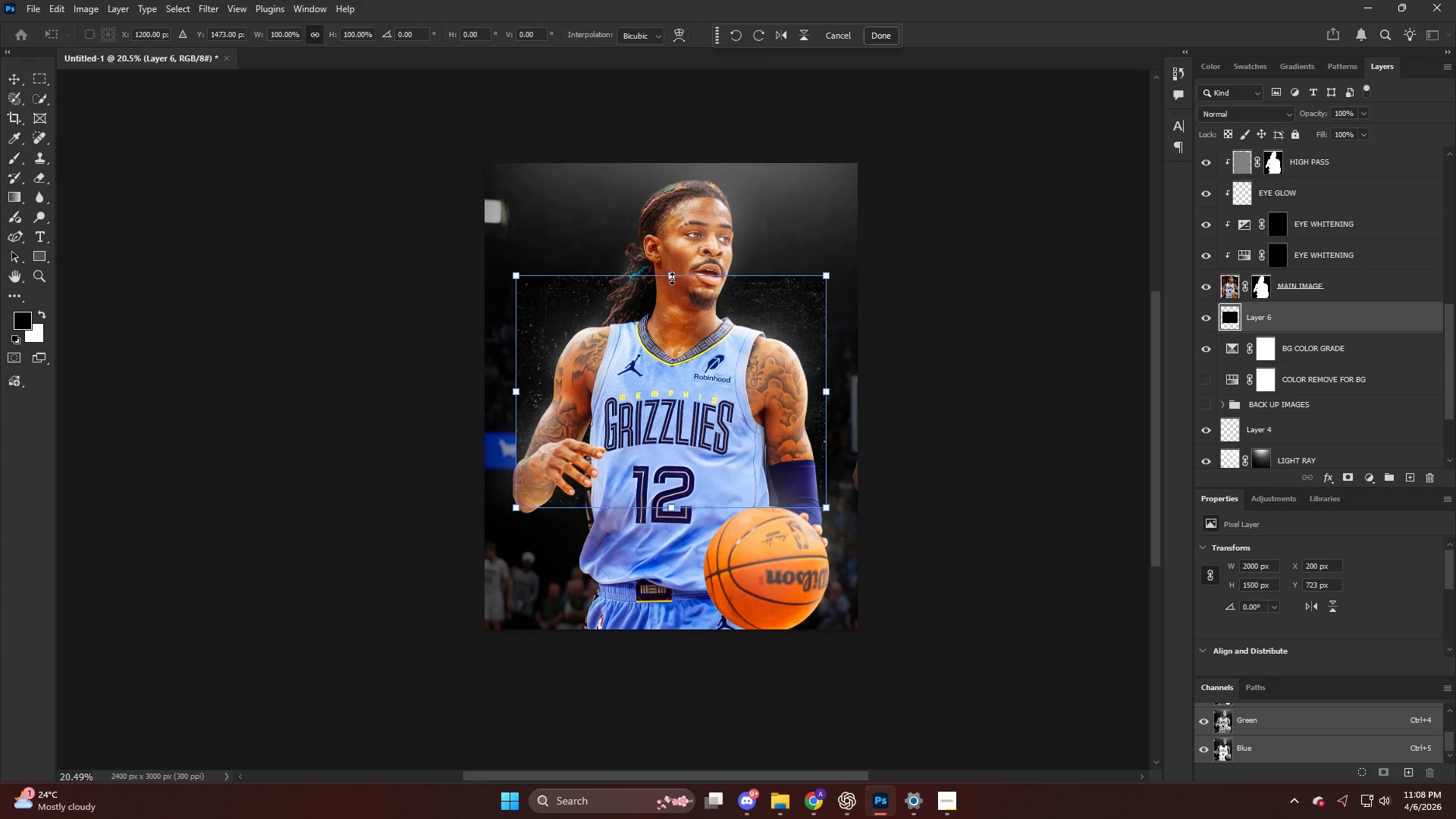 
left_click_drag(start_coordinate=[672, 275], to_coordinate=[711, 165])
 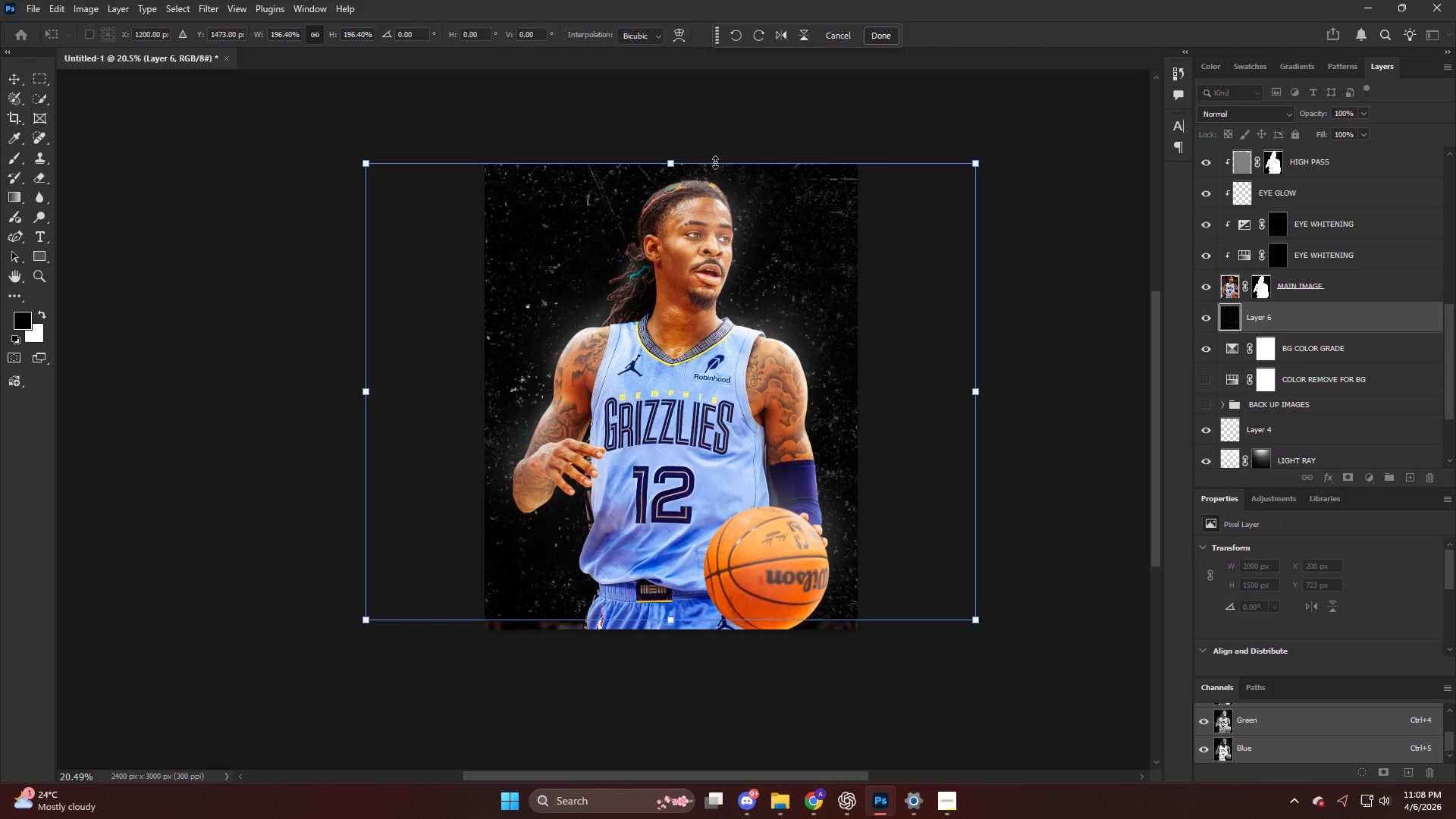 
key(NumpadEnter)
 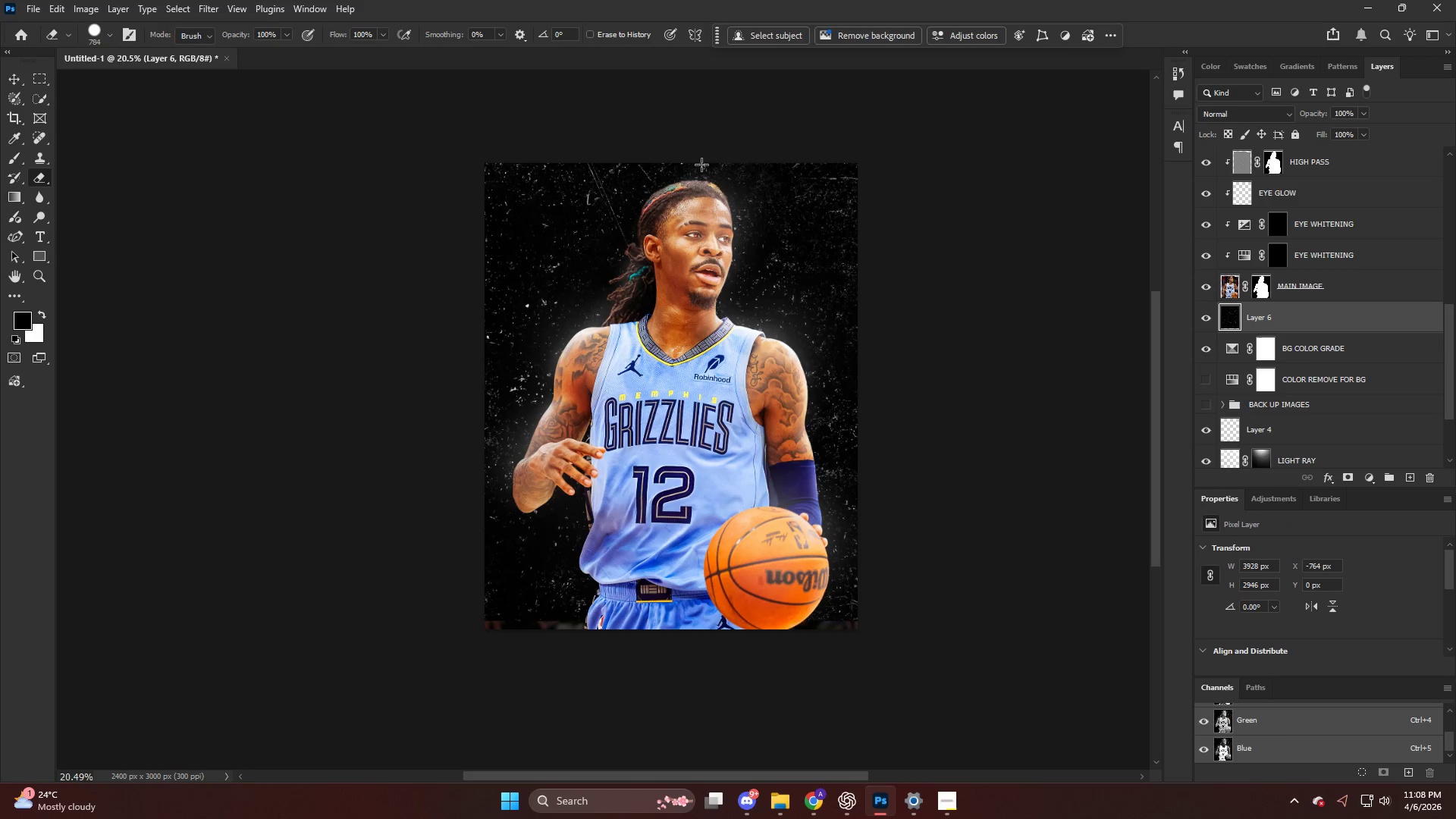 
key(Alt+AltLeft)
 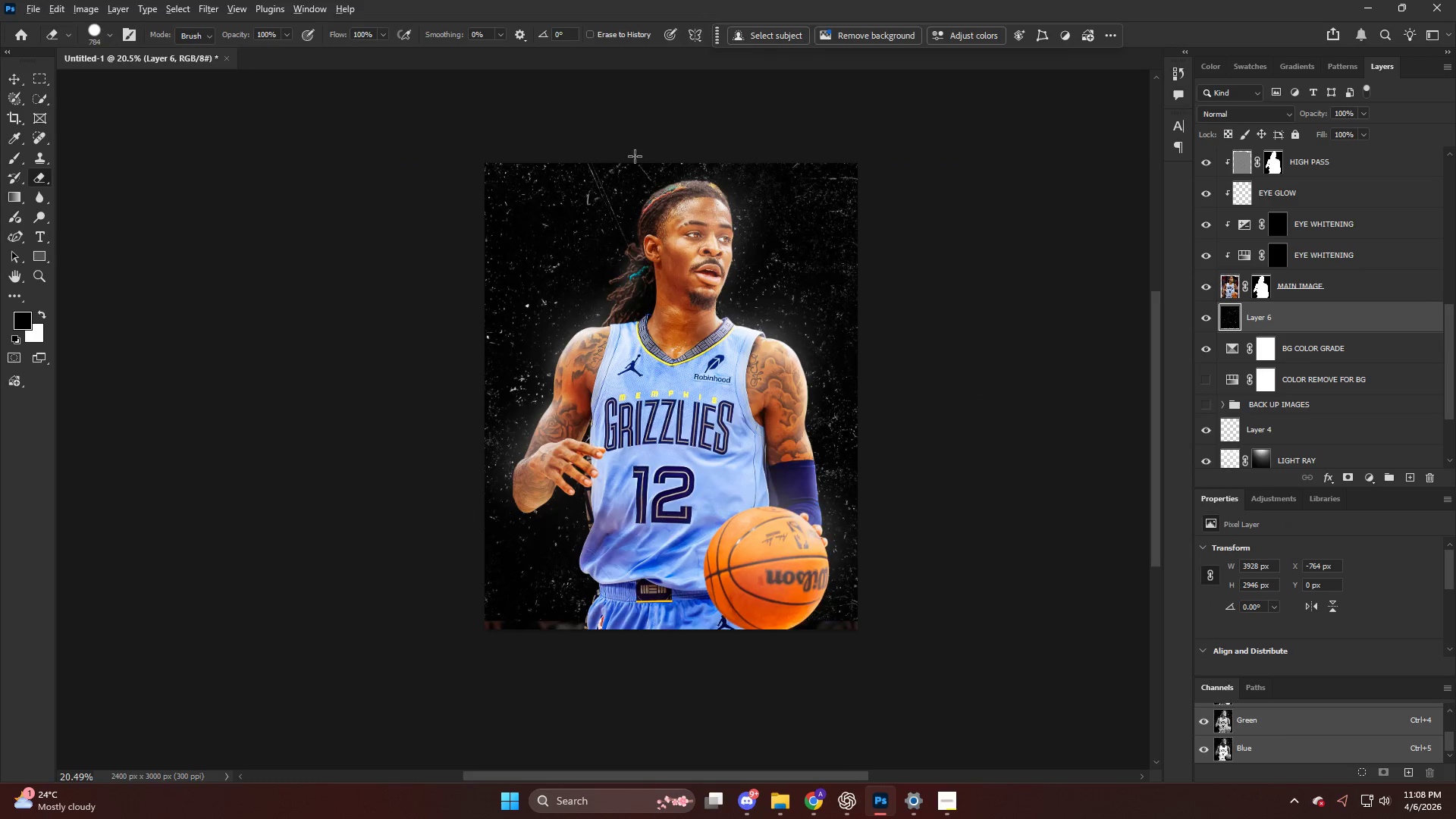 
scroll: coordinate [622, 149], scroll_direction: up, amount: 2.0
 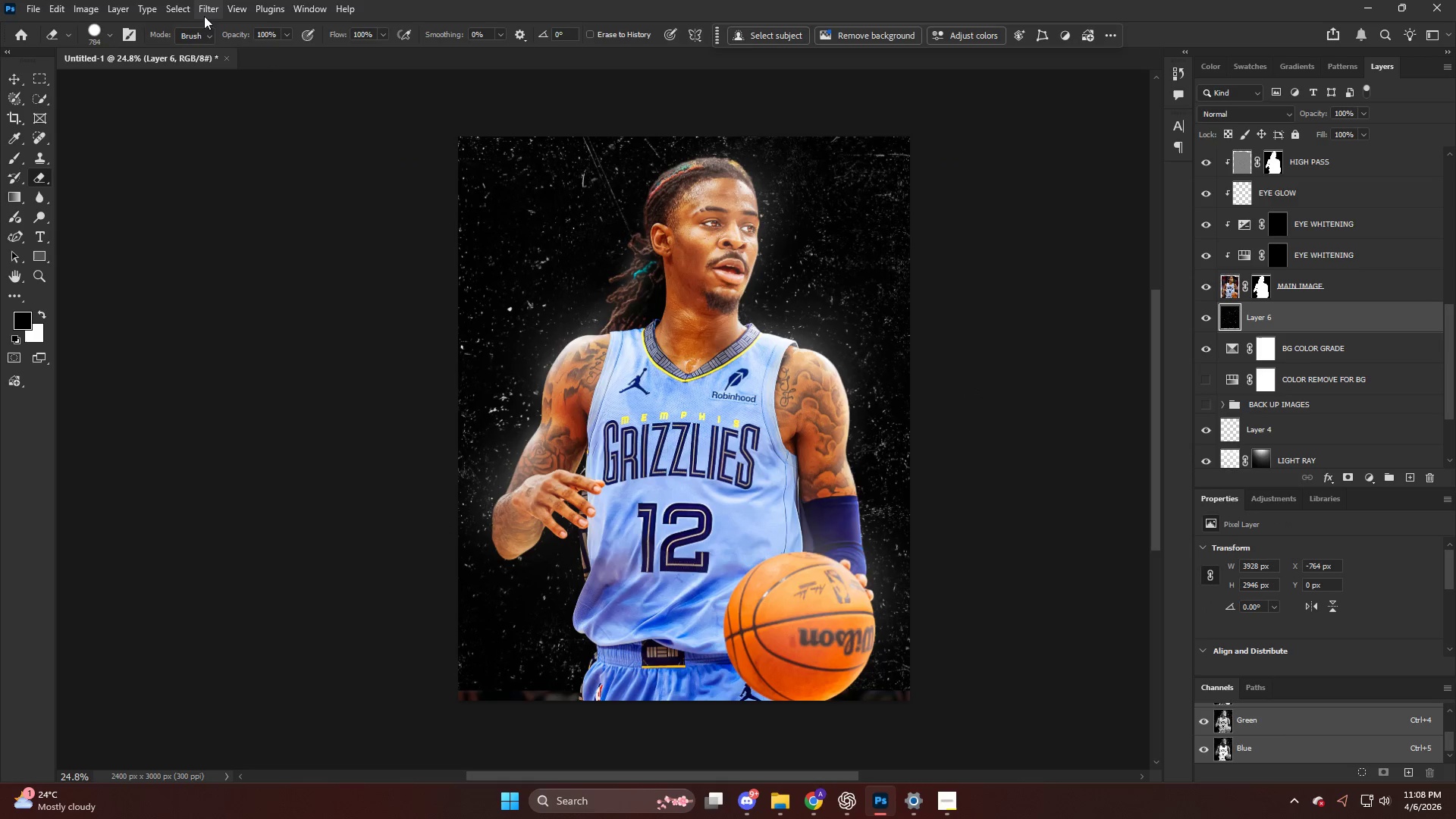 
left_click([206, 10])
 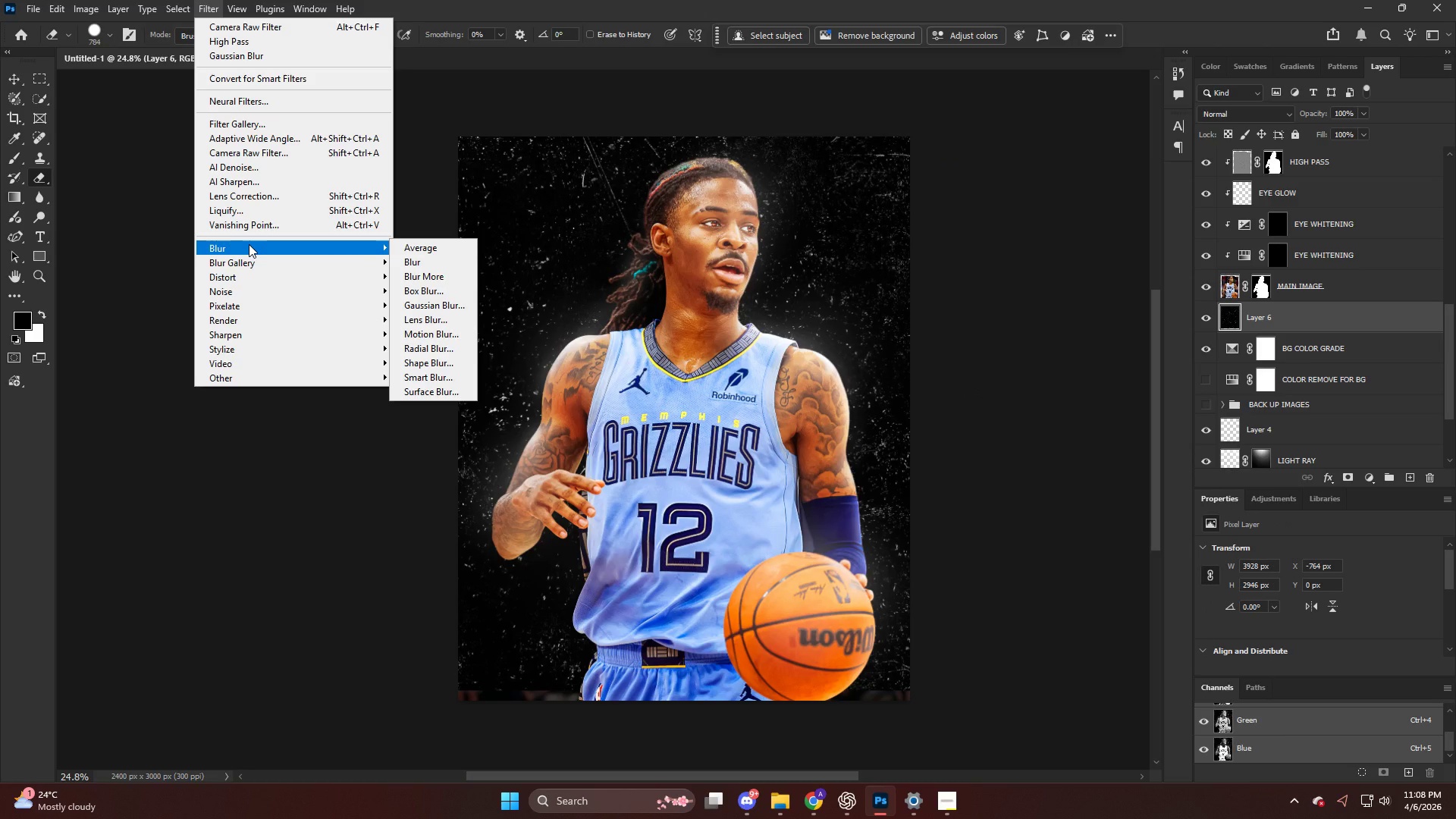 
left_click([265, 262])
 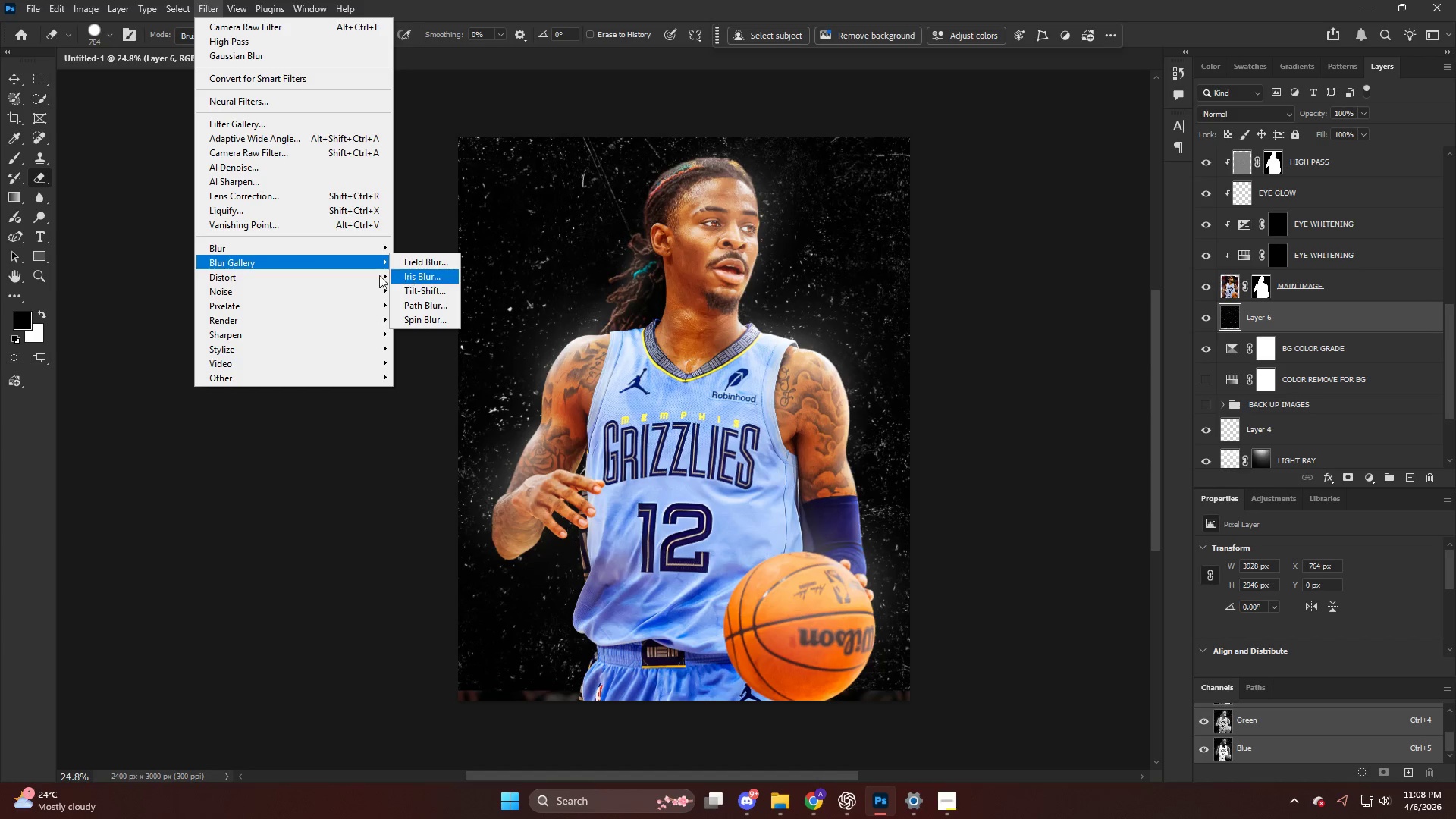 
left_click([312, 260])
 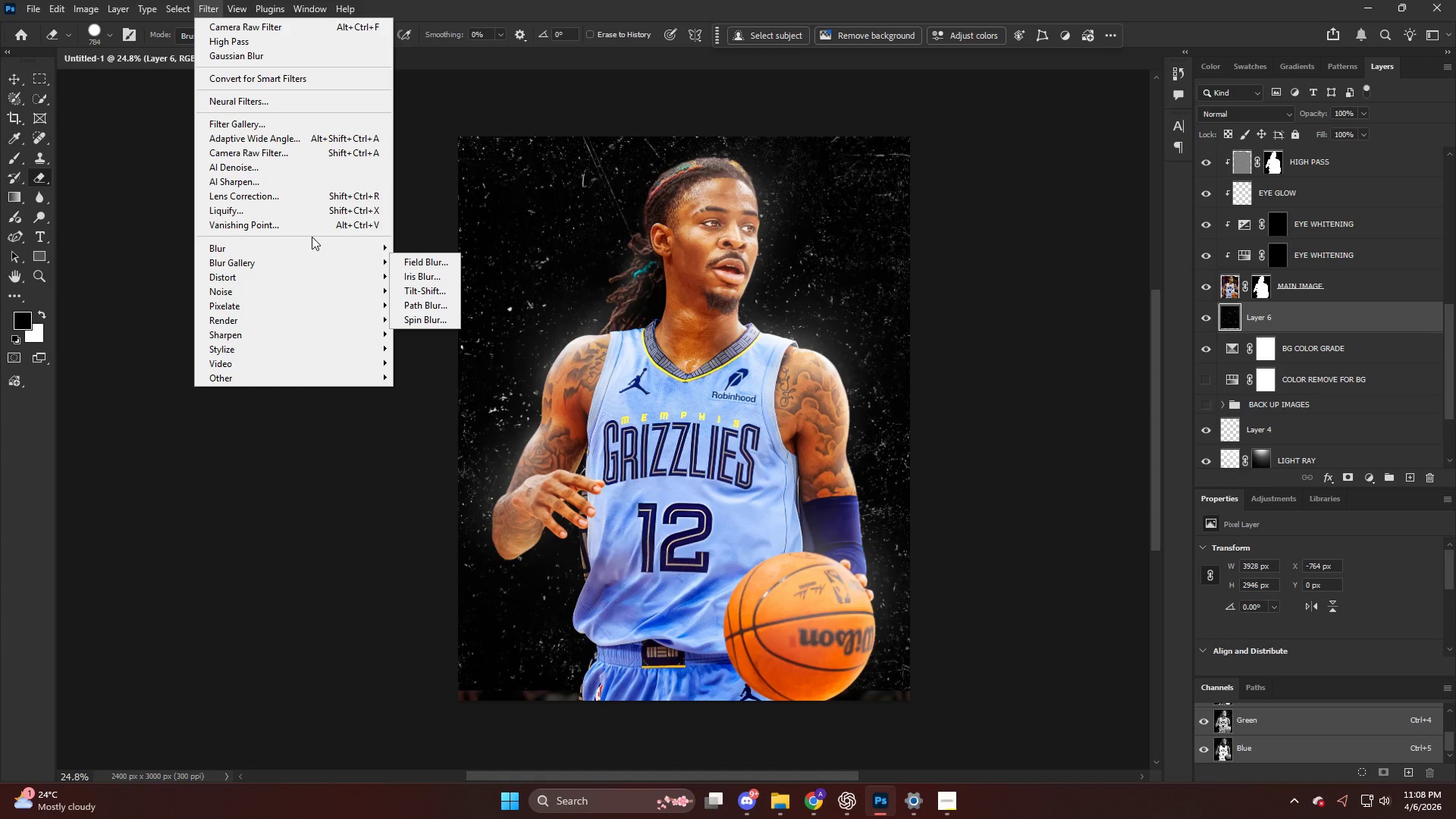 
double_click([312, 241])
 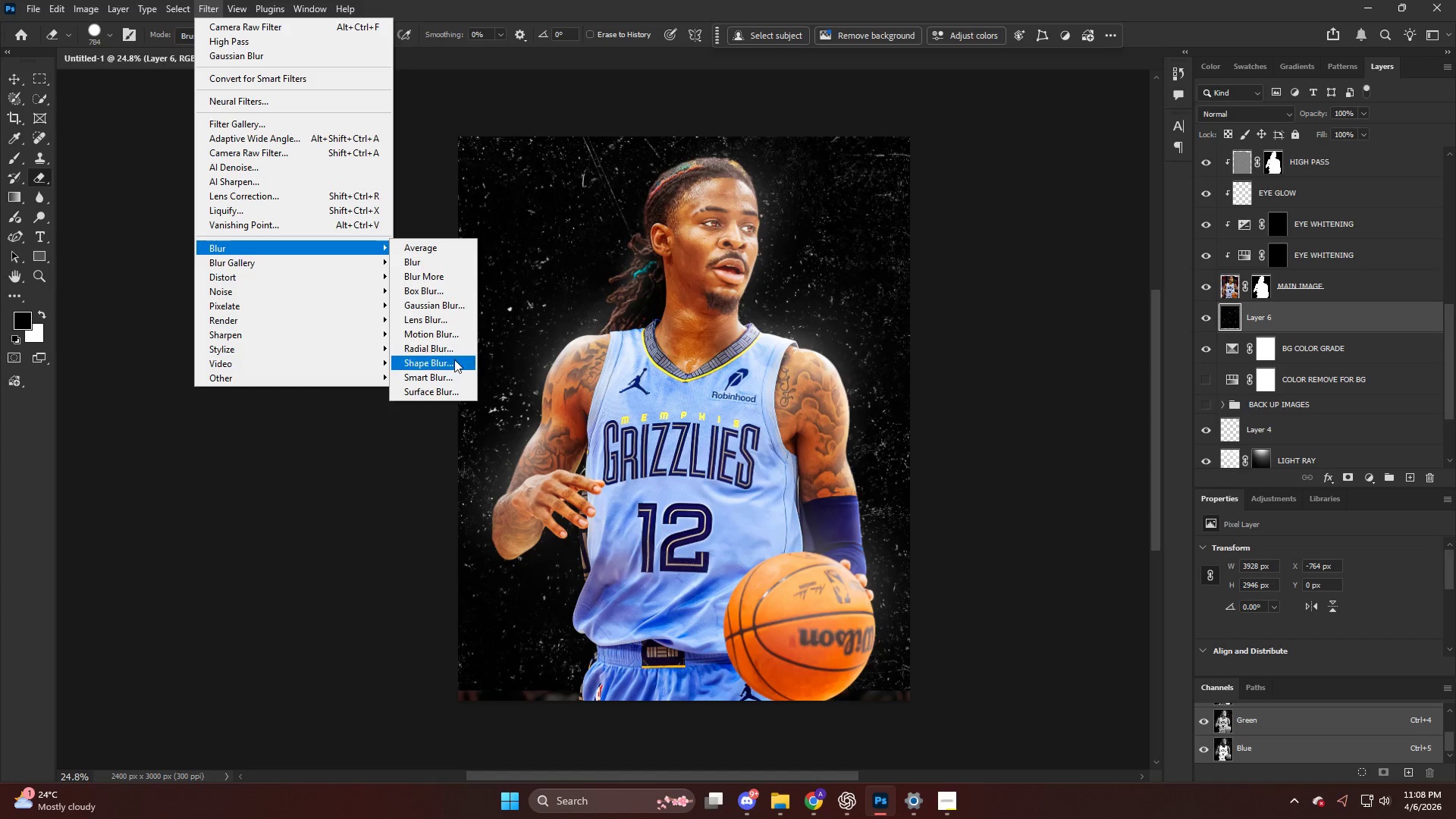 
left_click([445, 350])
 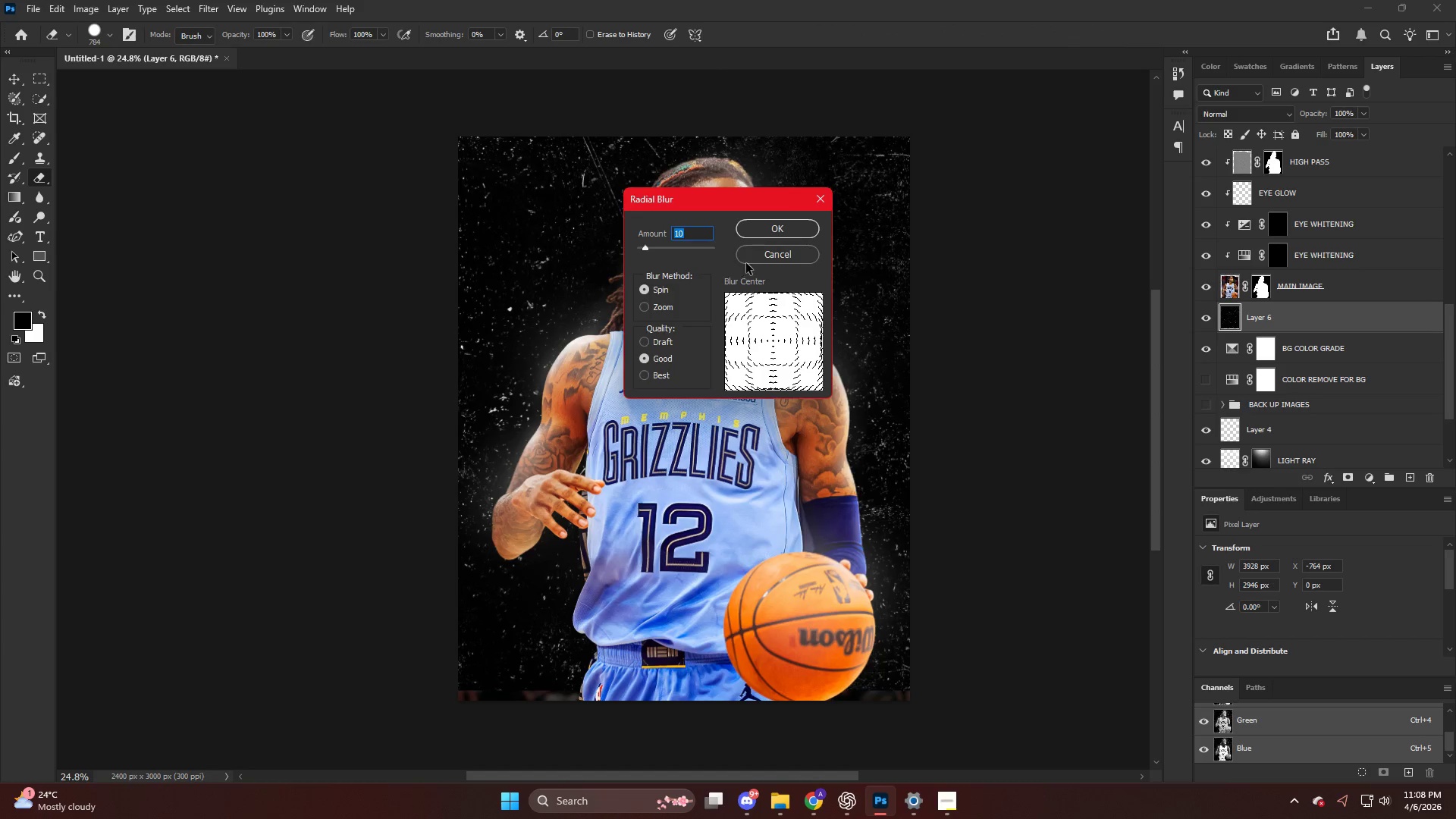 
left_click([669, 307])
 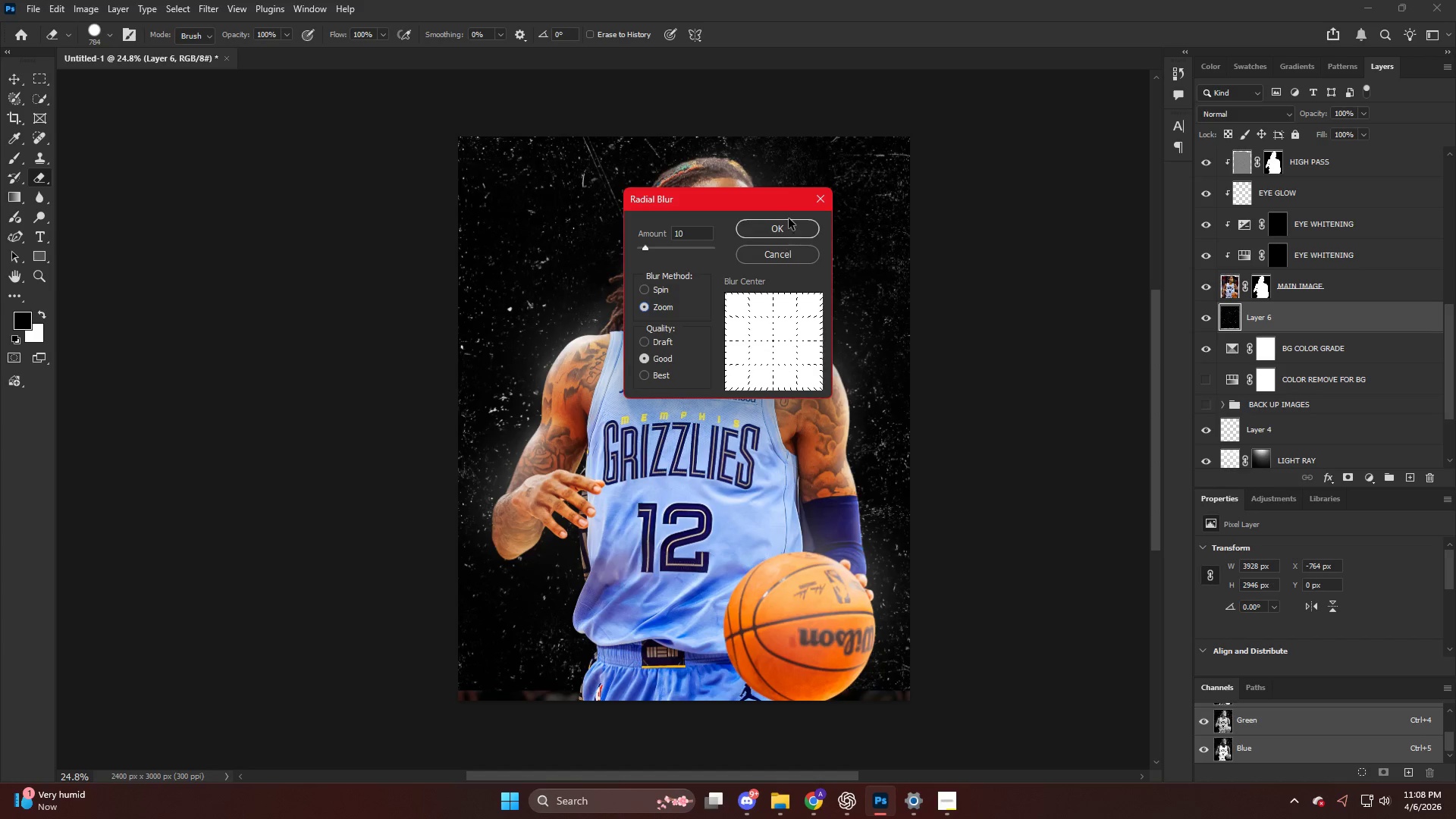 
left_click([777, 228])
 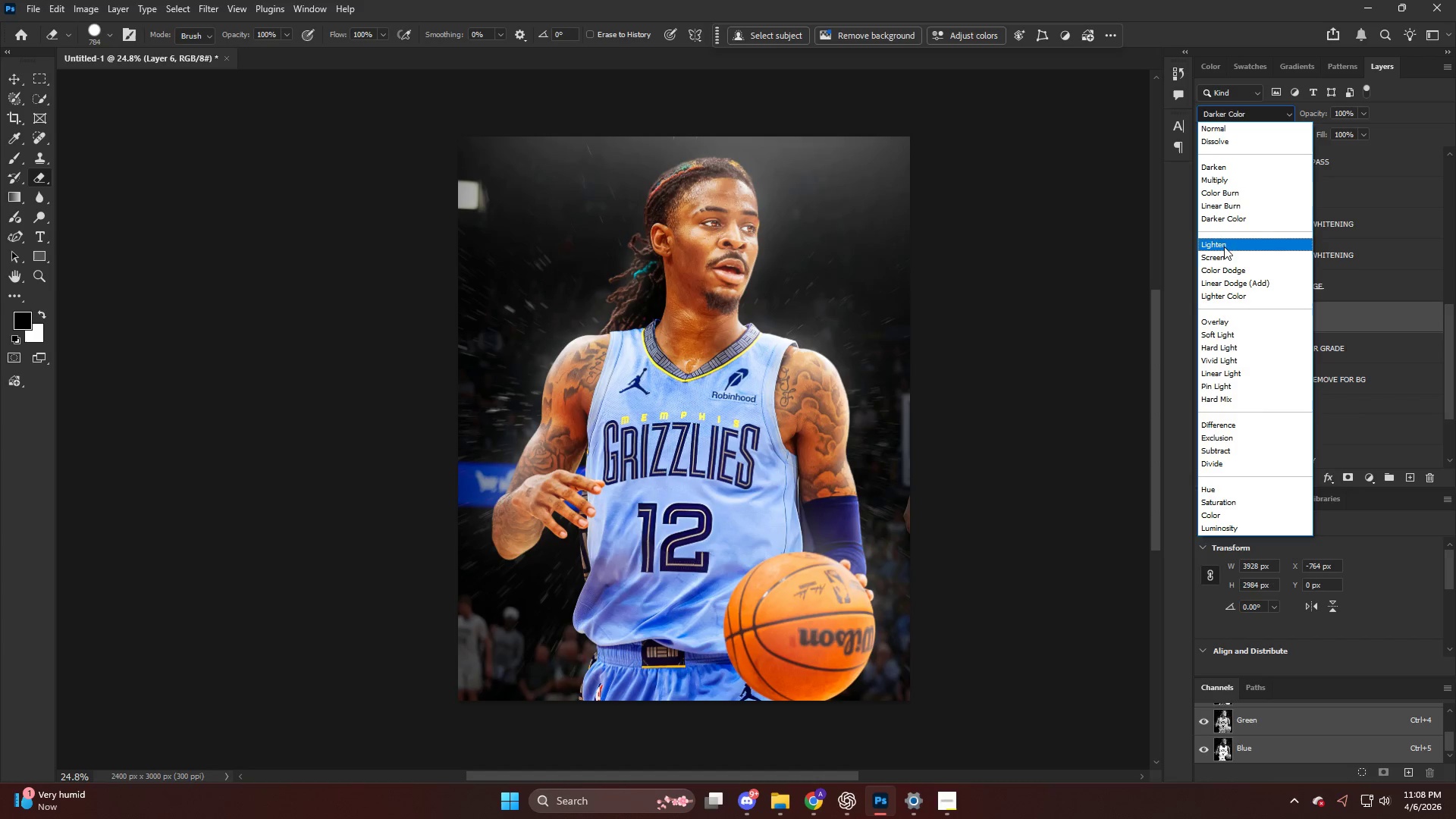 
left_click([1224, 254])
 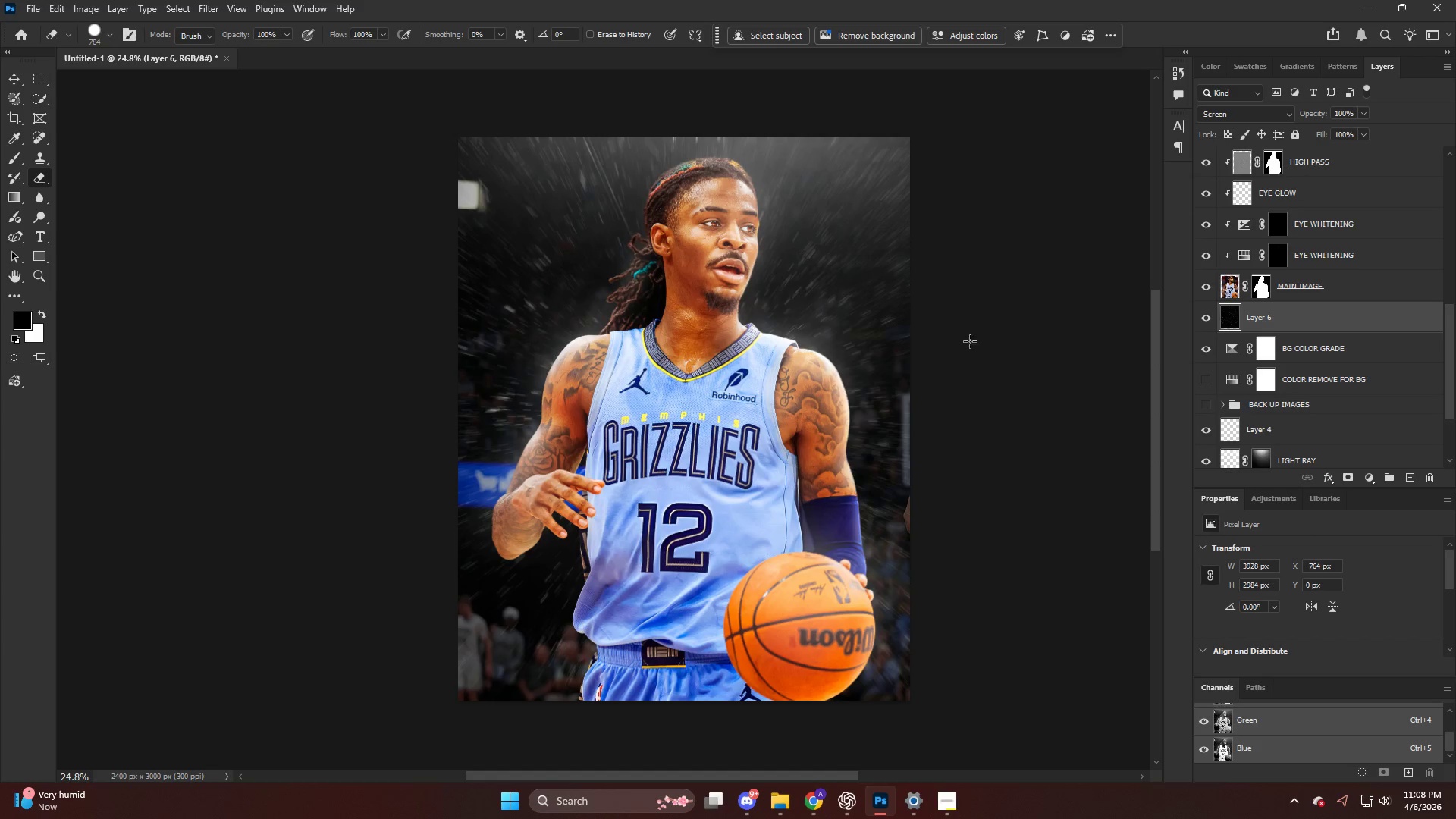 
key(Control+T)
 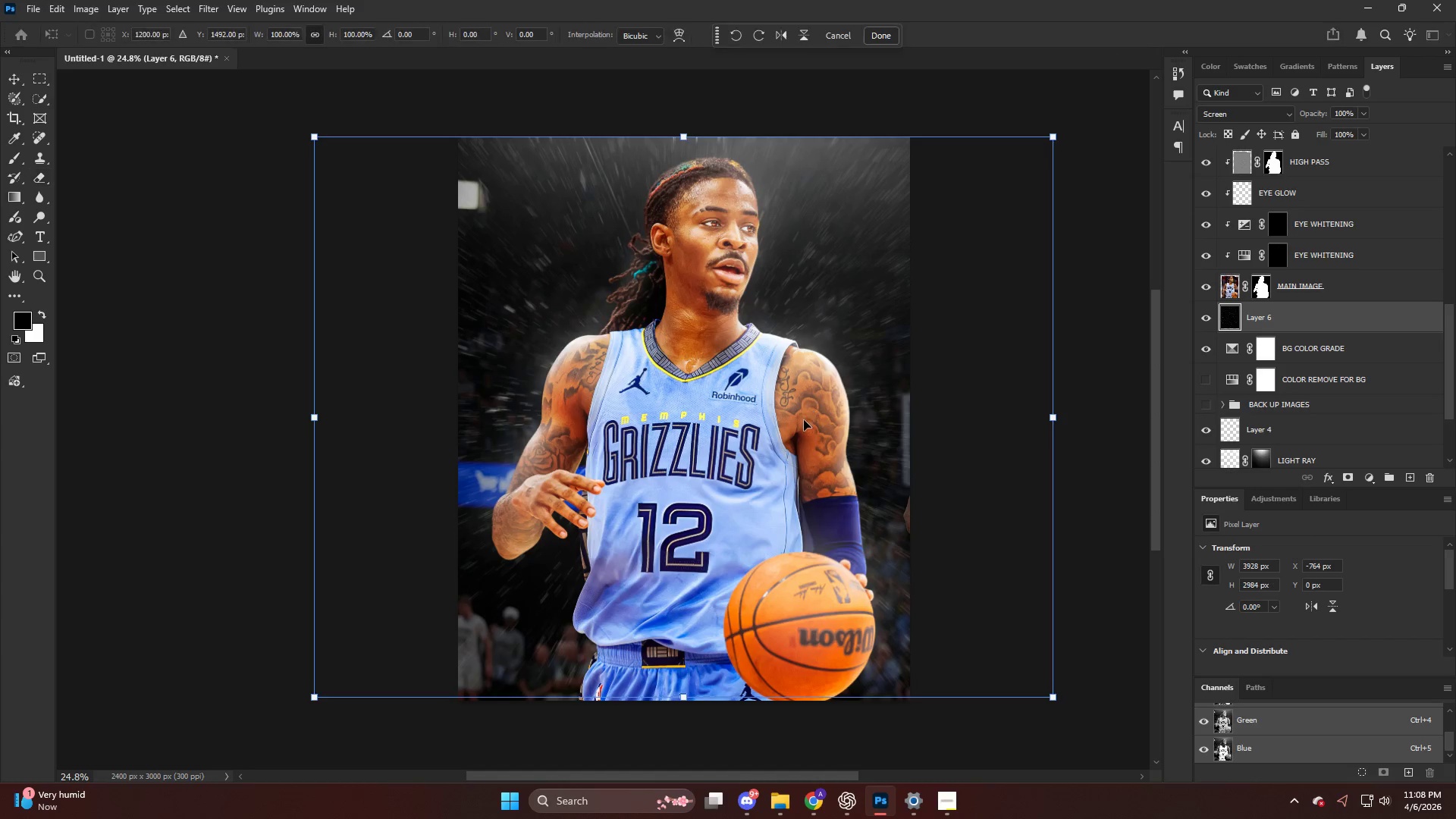 
left_click_drag(start_coordinate=[804, 419], to_coordinate=[802, 367])
 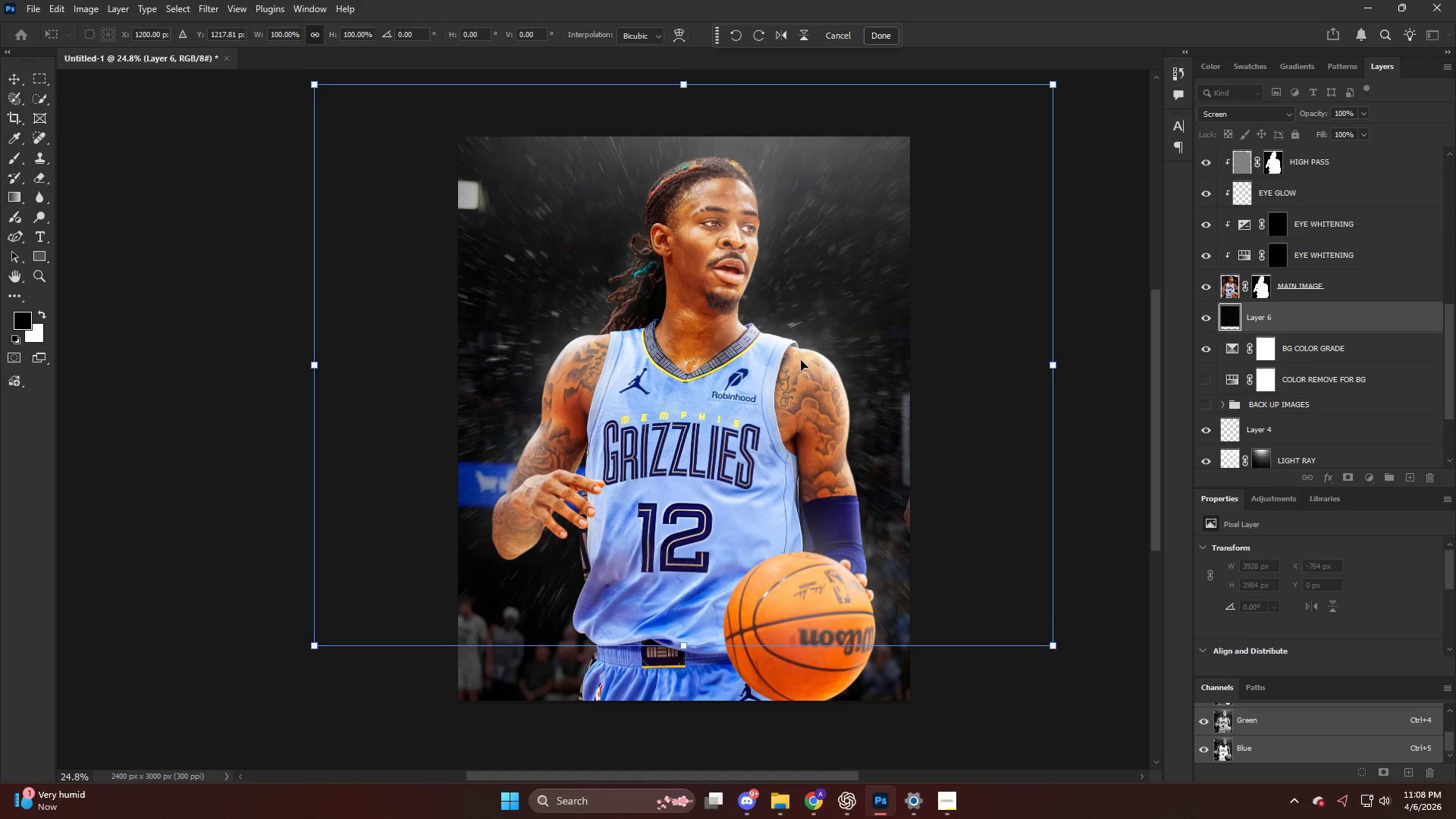 
key(NumpadEnter)
 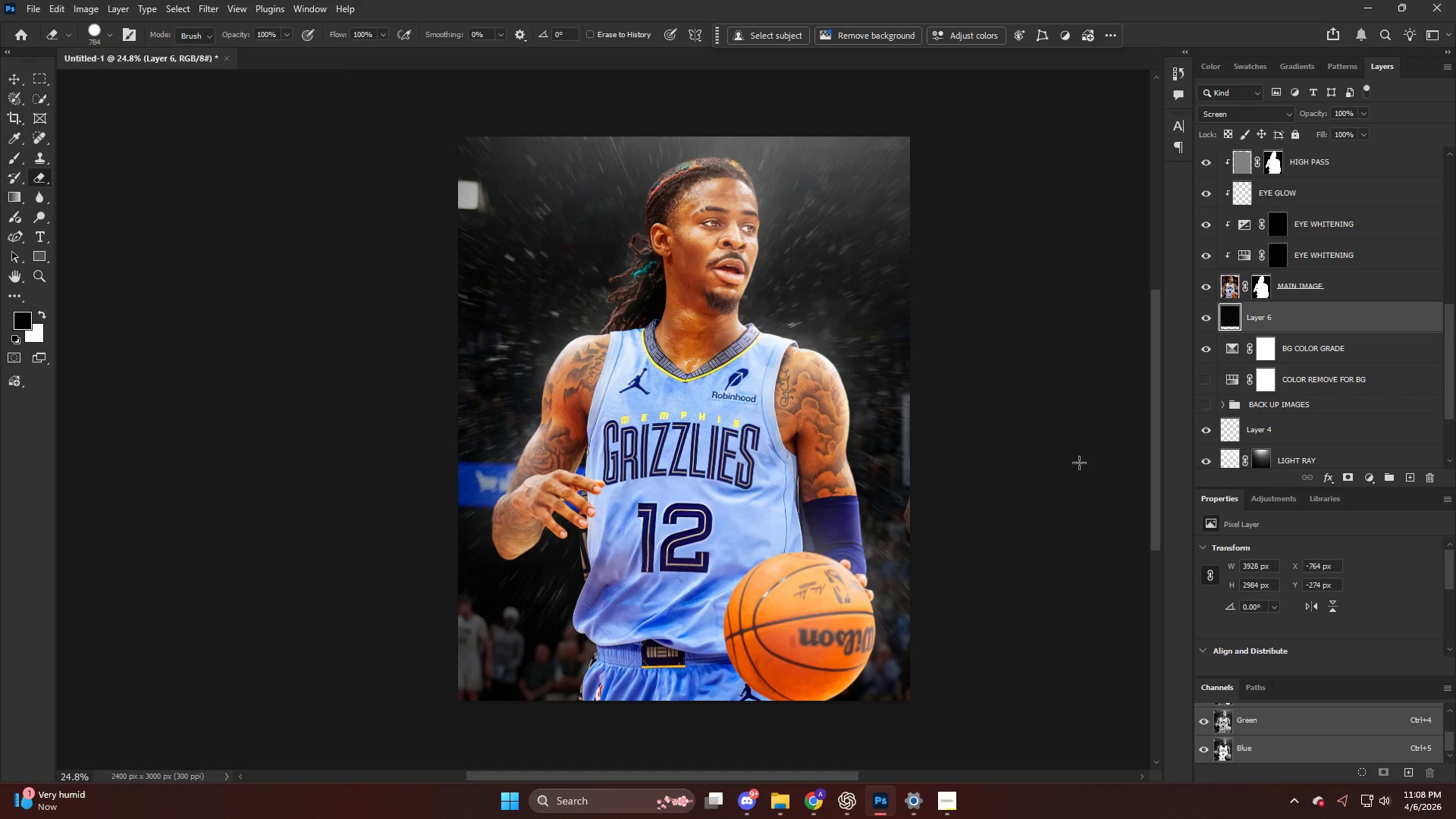 
hold_key(key=AltLeft, duration=0.72)
left_click([1354, 478])
 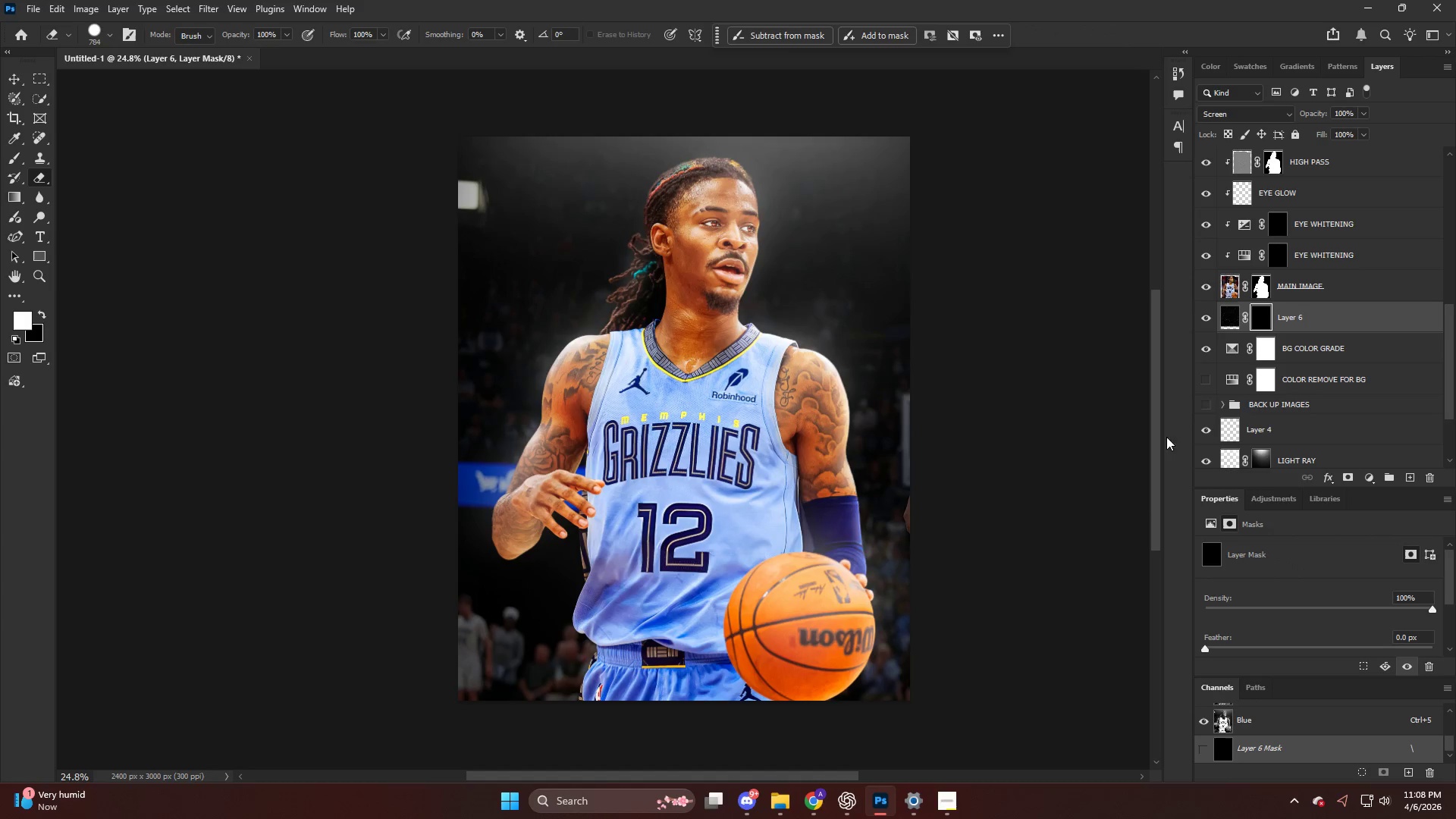 
scroll: coordinate [879, 349], scroll_direction: up, amount: 5.0
 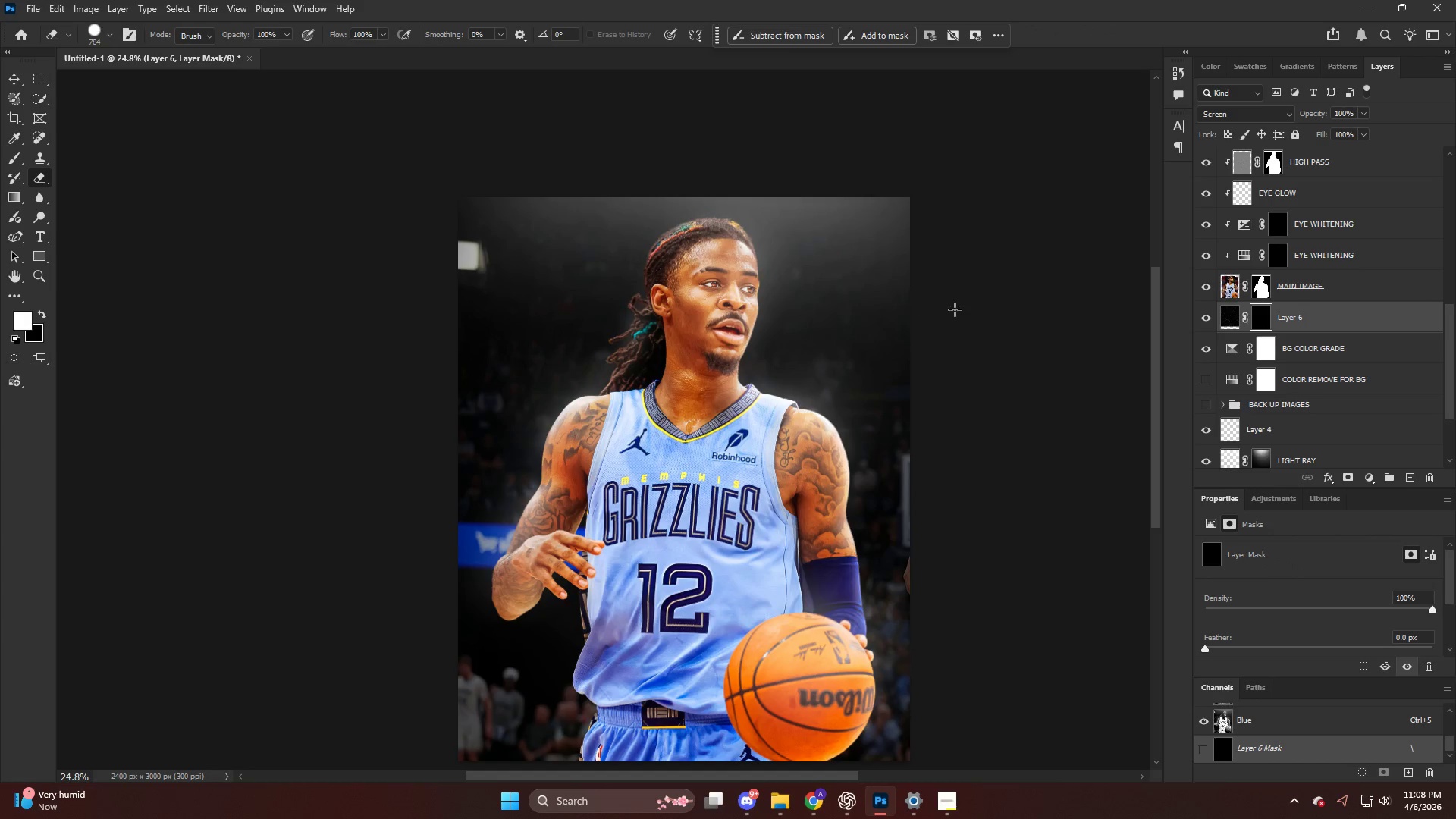 
key(B)
 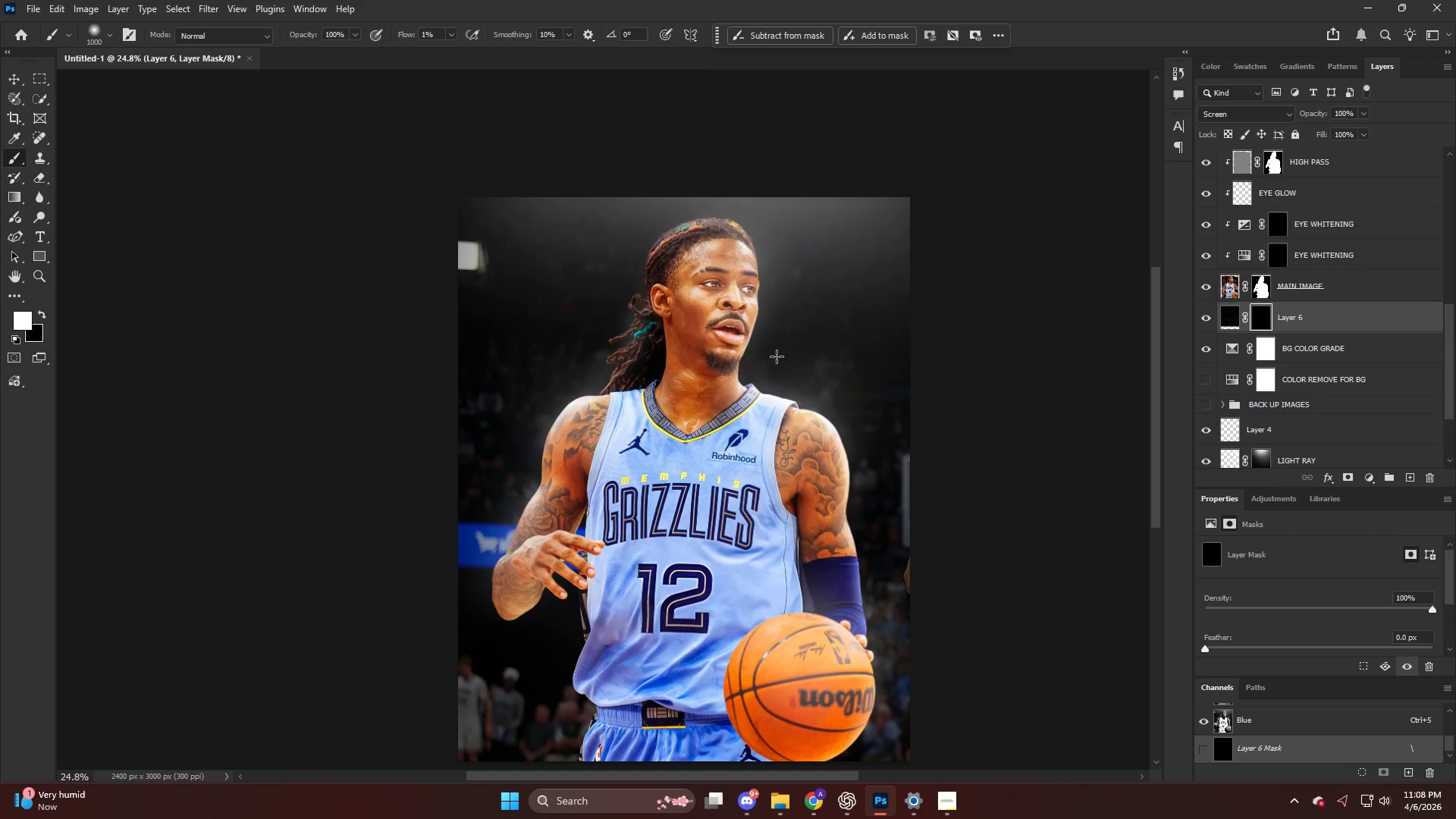 
key(Alt+AltLeft)
 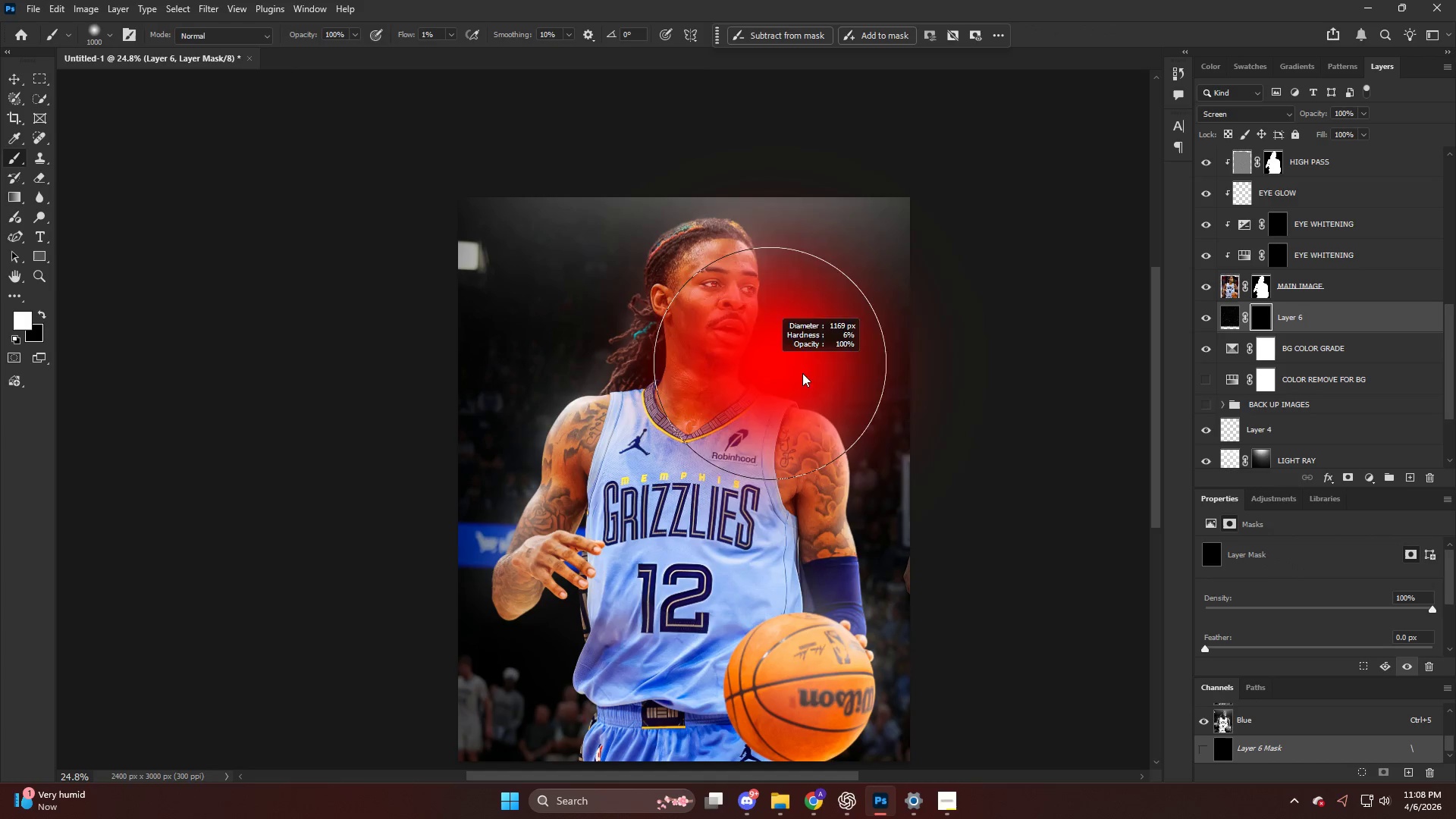 
key(CapsLock)
 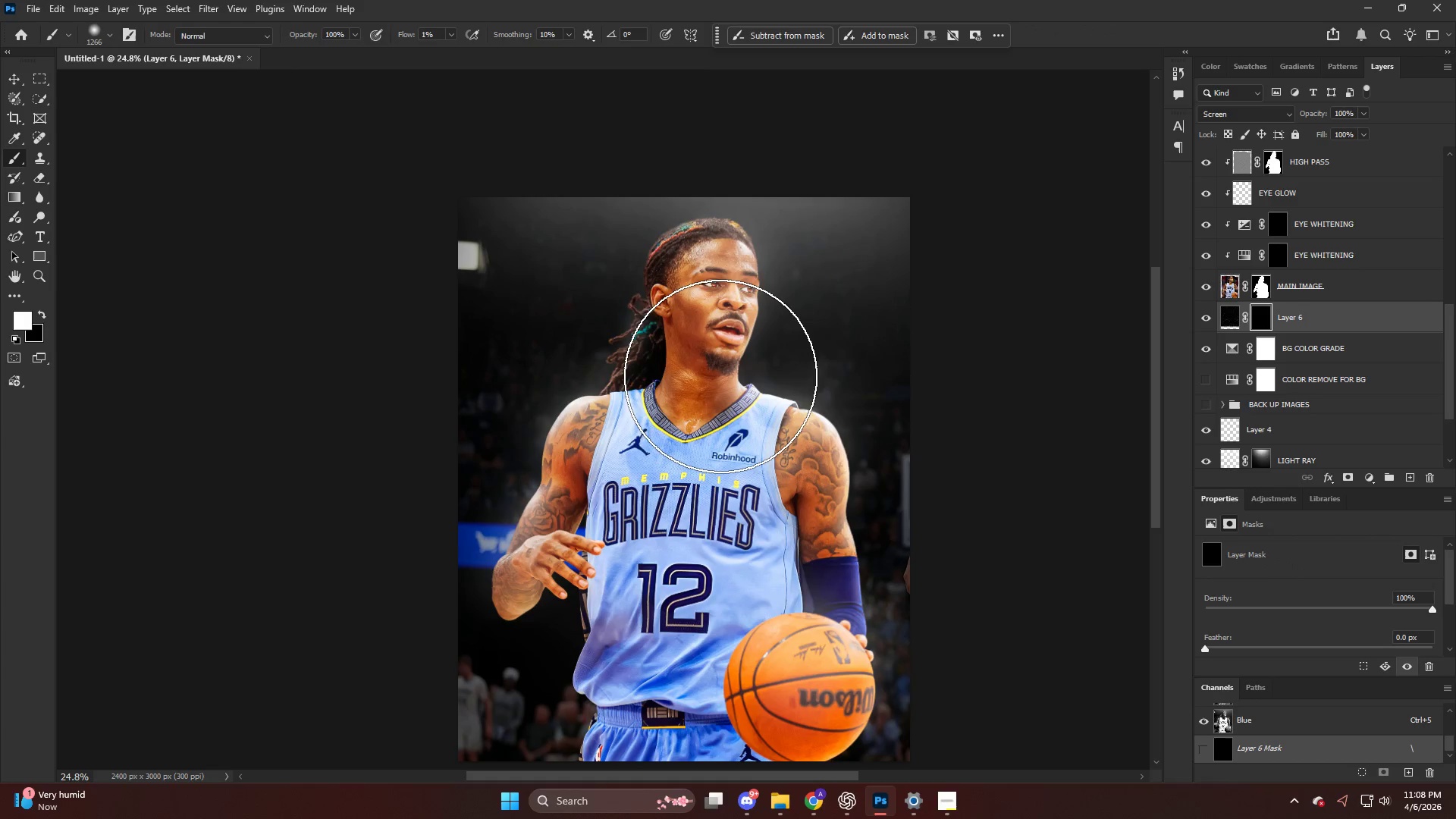 
left_click_drag(start_coordinate=[726, 375], to_coordinate=[740, 392])
 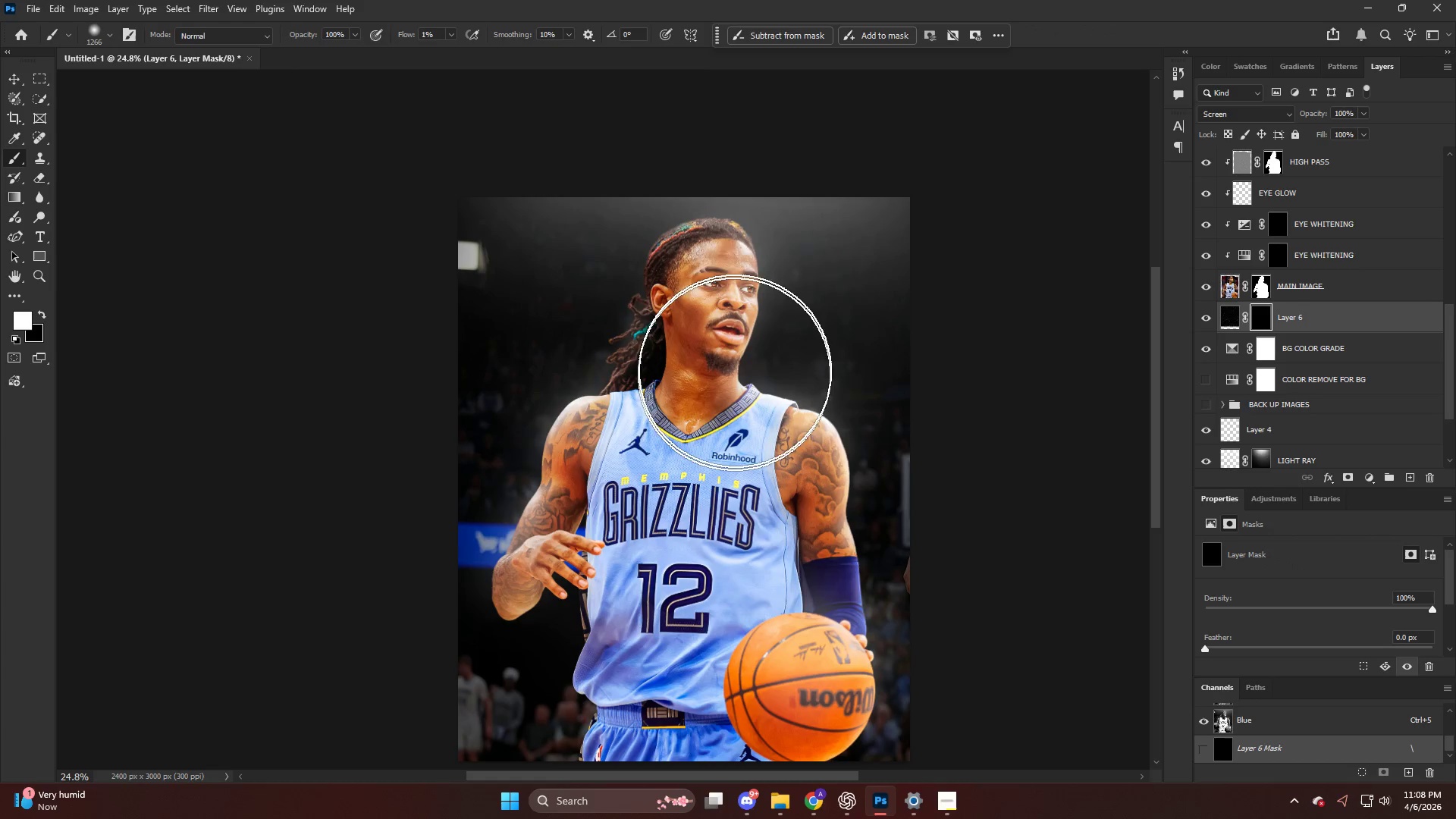 
key(X)
 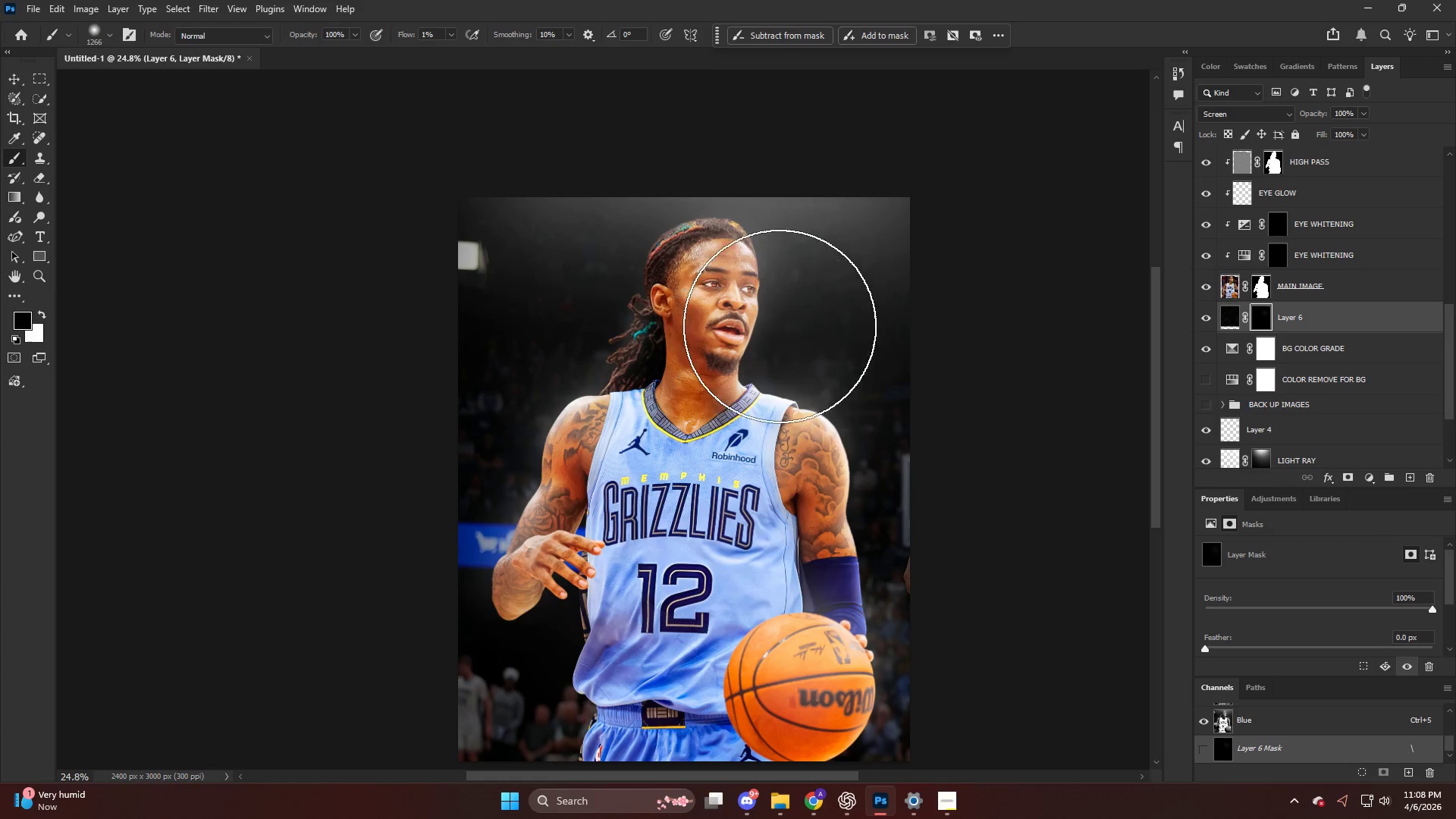 
left_click_drag(start_coordinate=[774, 333], to_coordinate=[829, 338])
 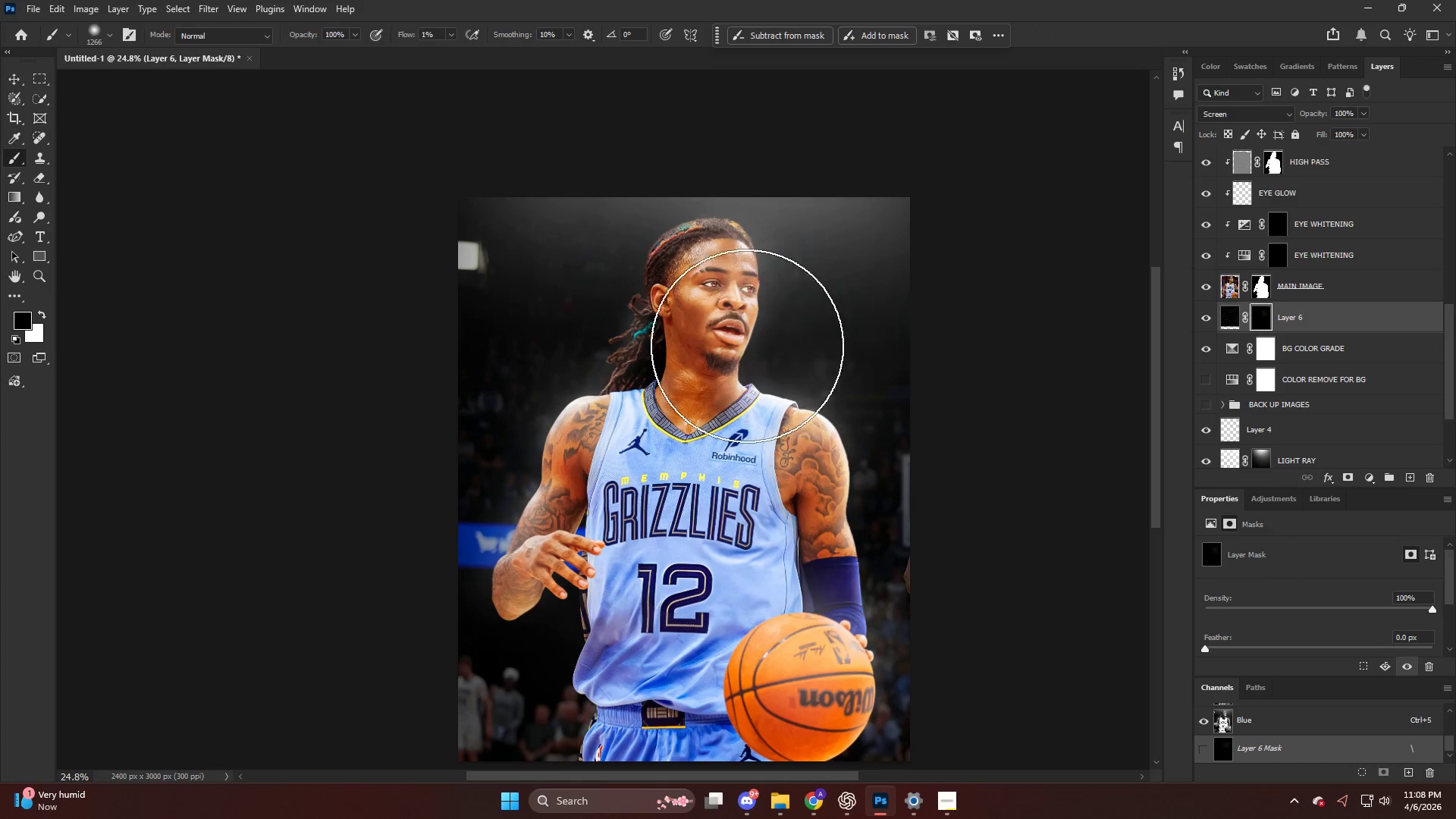 
key(Alt+AltLeft)
 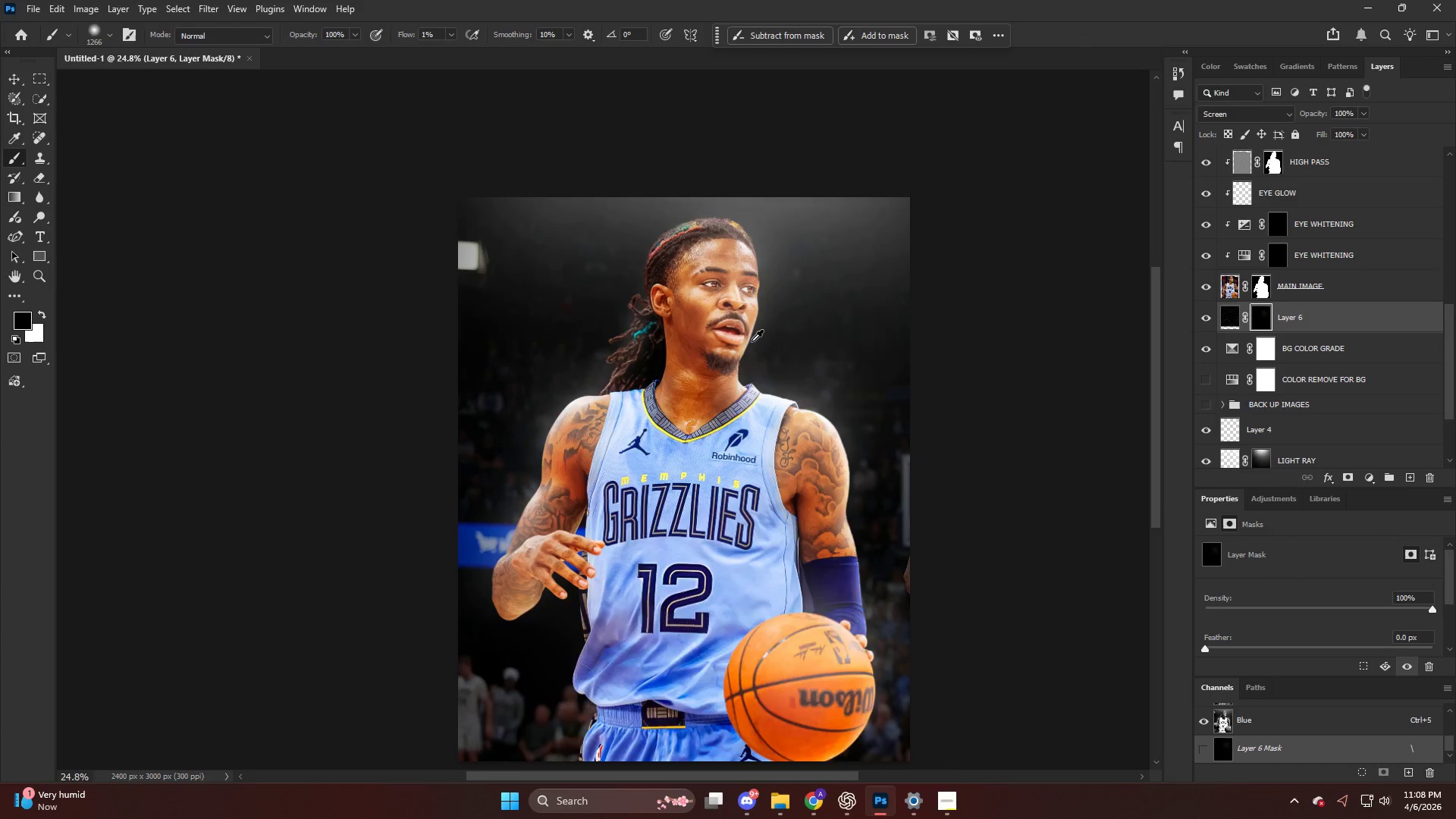 
key(X)
 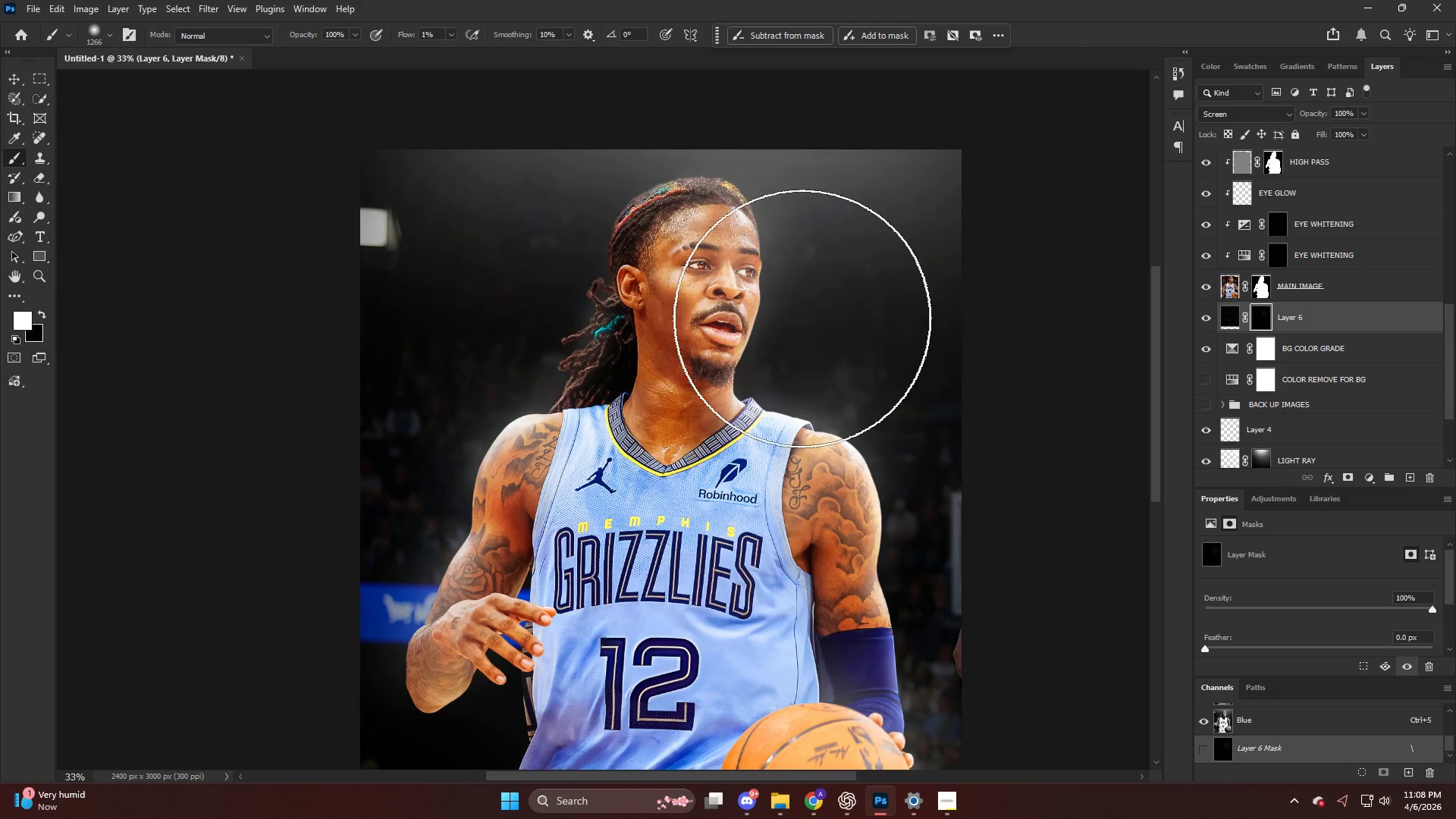 
left_click_drag(start_coordinate=[802, 321], to_coordinate=[732, 305])
 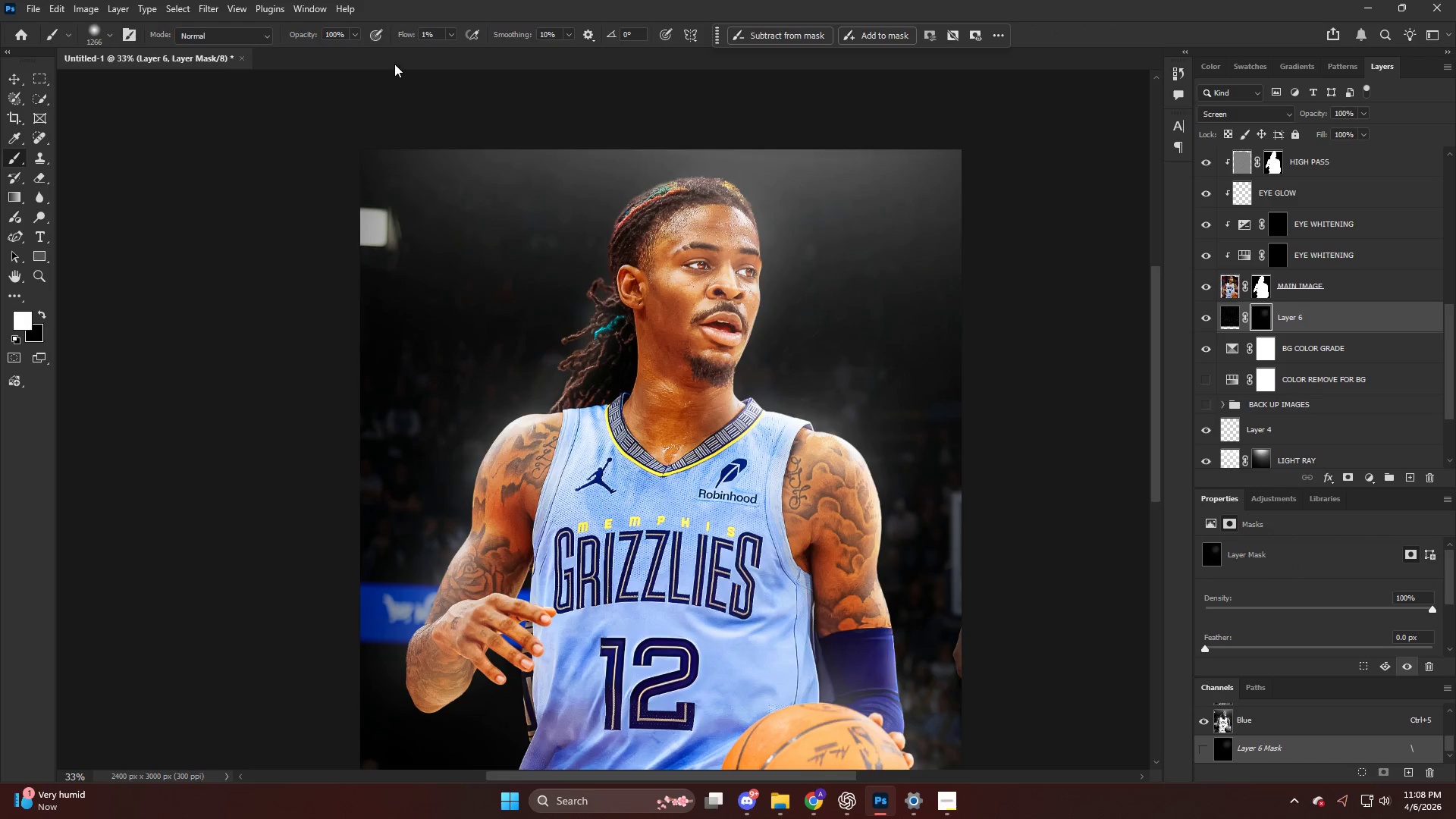 
scroll: coordinate [752, 339], scroll_direction: up, amount: 3.0
 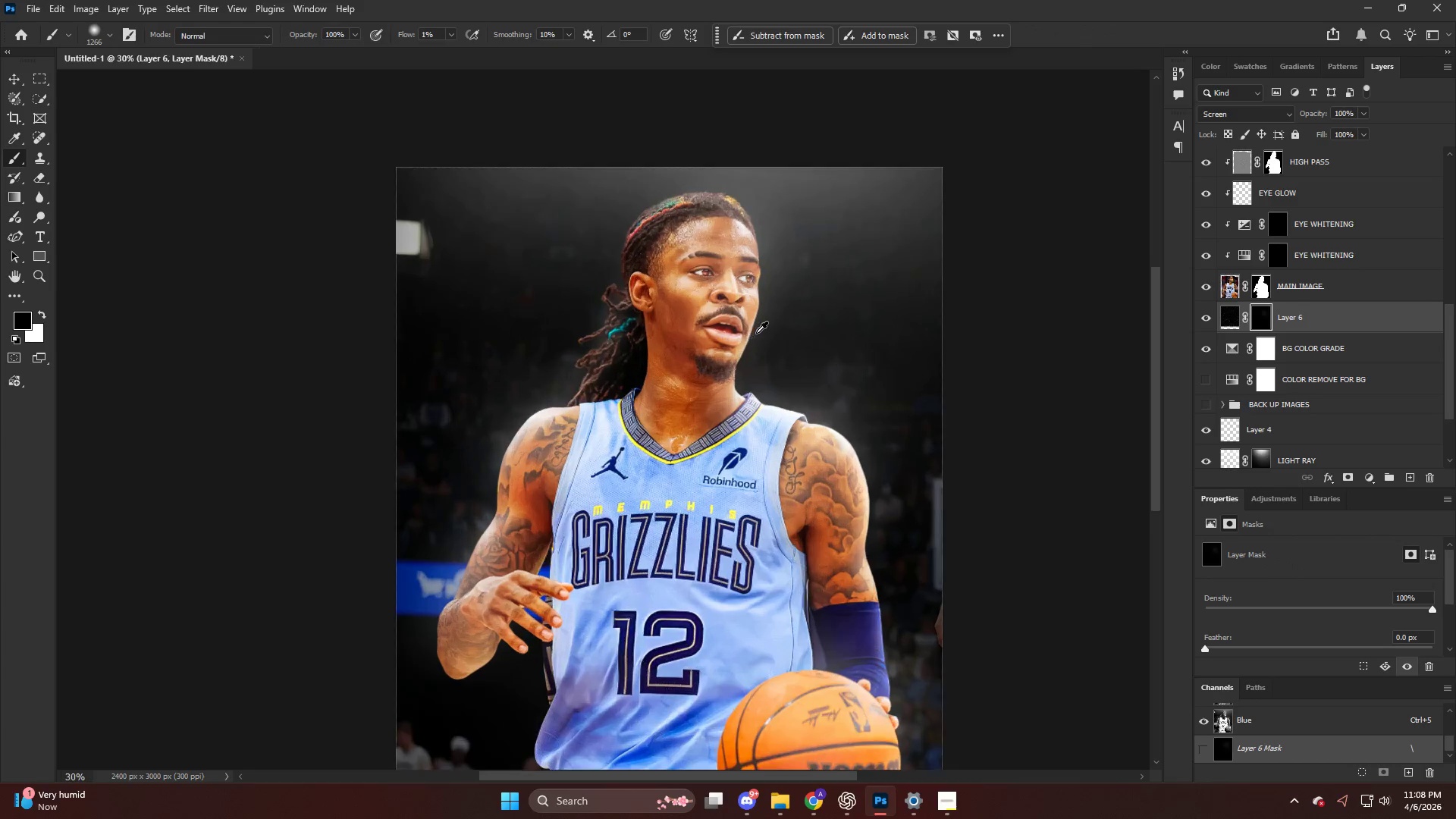 
left_click_drag(start_coordinate=[410, 30], to_coordinate=[431, 39])
 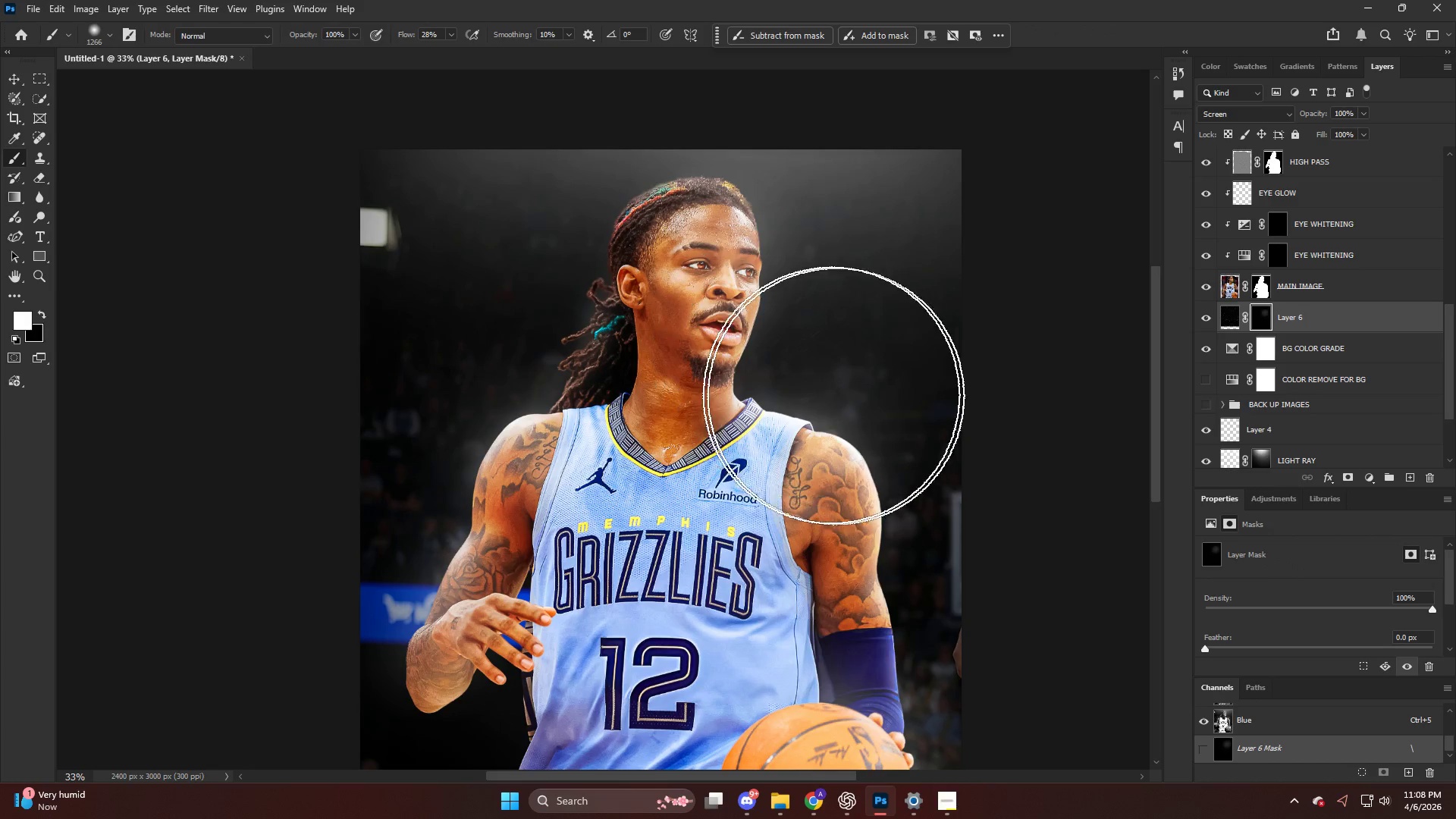 
left_click_drag(start_coordinate=[844, 357], to_coordinate=[799, 344])
 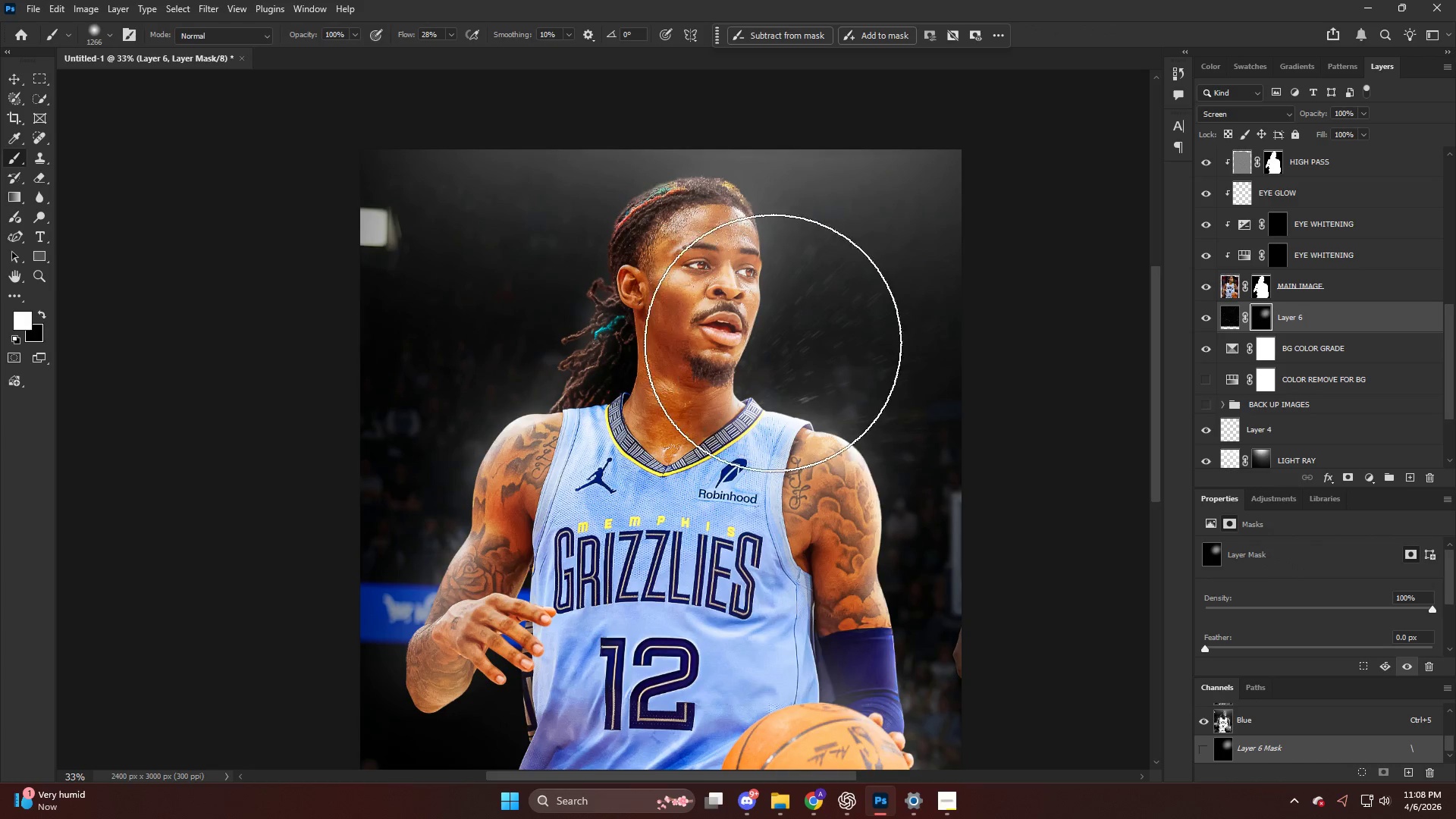 
hold_key(key=AltLeft, duration=0.34)
 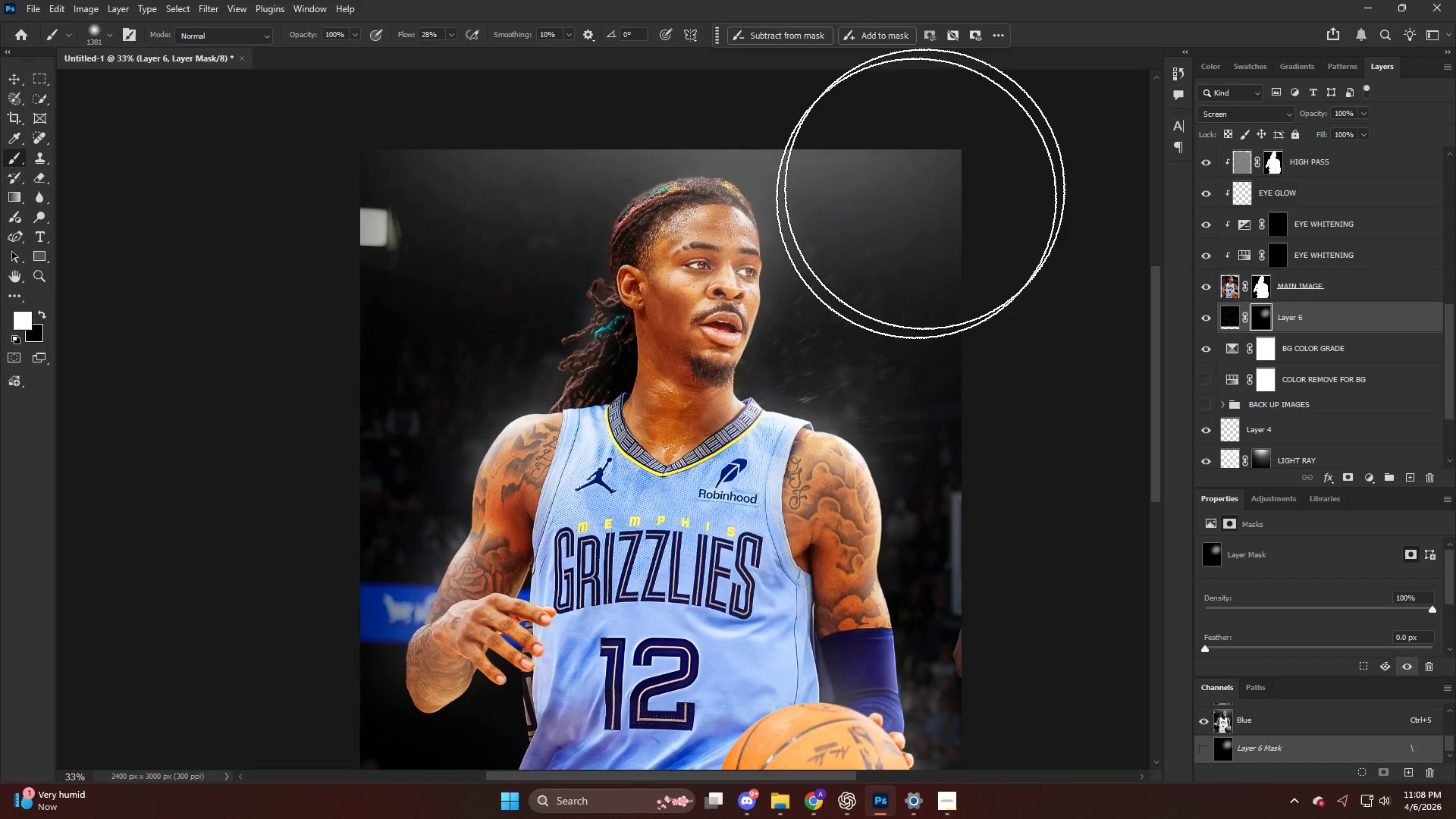 
left_click_drag(start_coordinate=[930, 182], to_coordinate=[952, 174])
 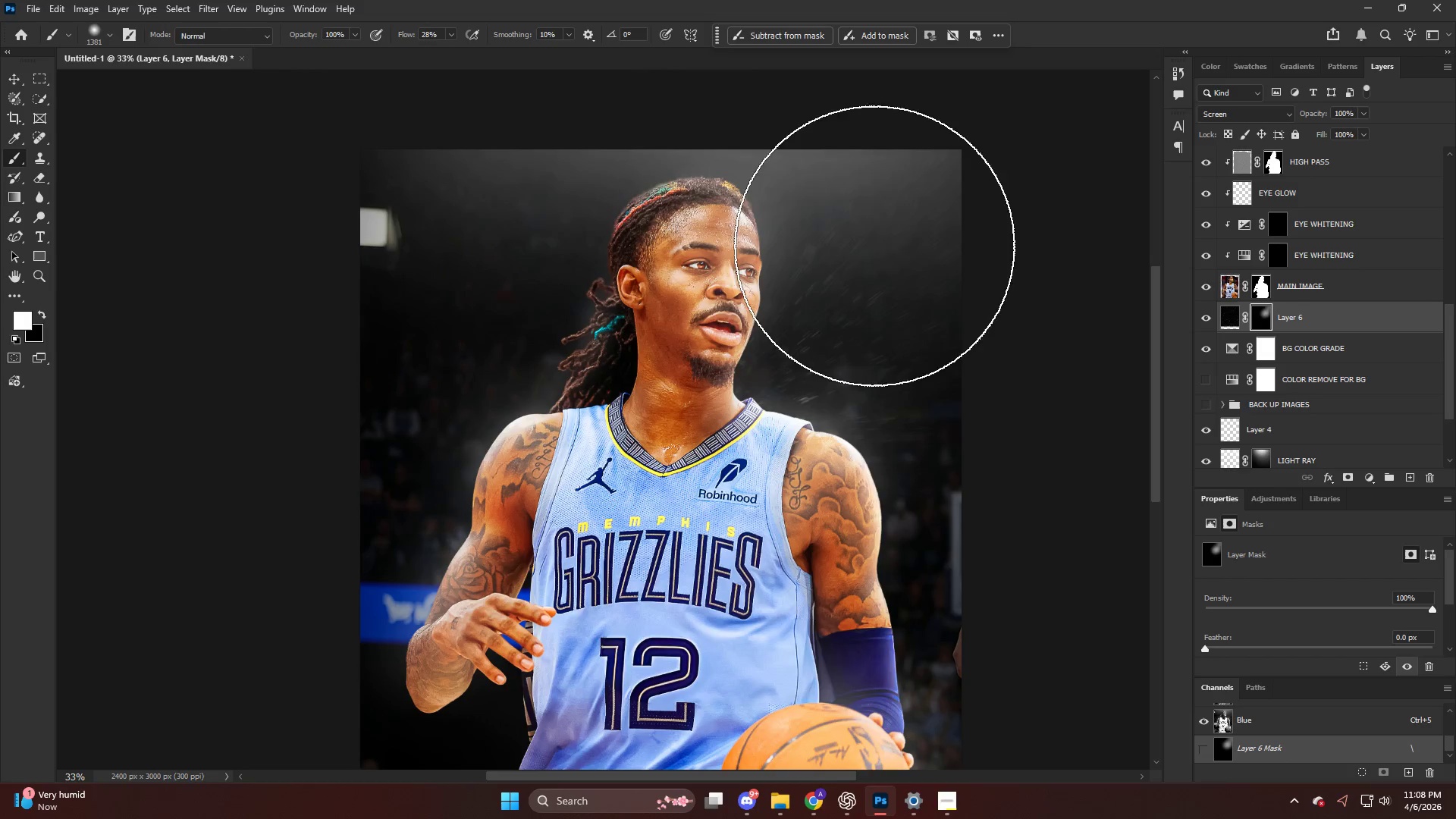 
hold_key(key=AltLeft, duration=0.31)
 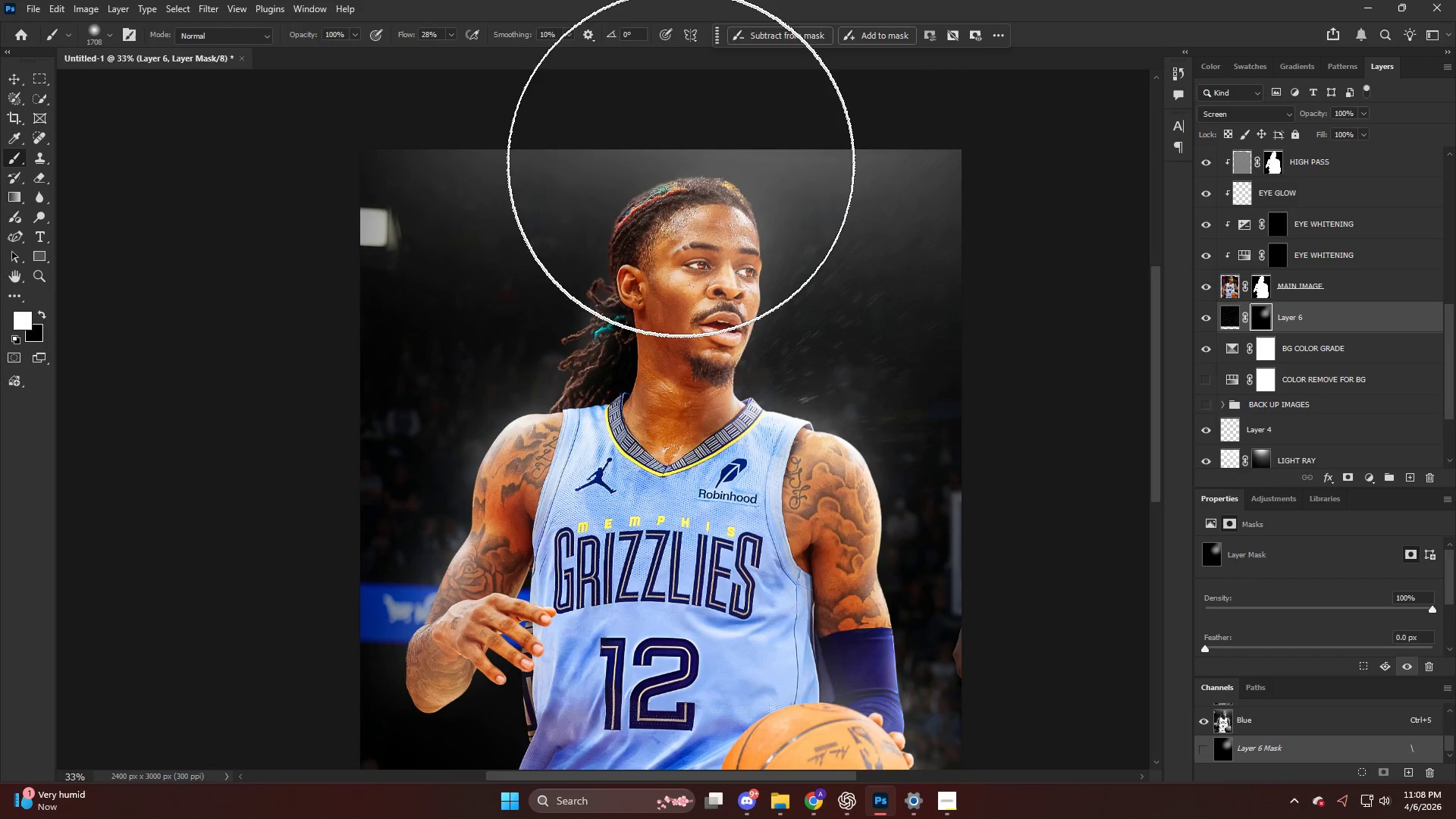 
left_click_drag(start_coordinate=[677, 154], to_coordinate=[636, 141])
 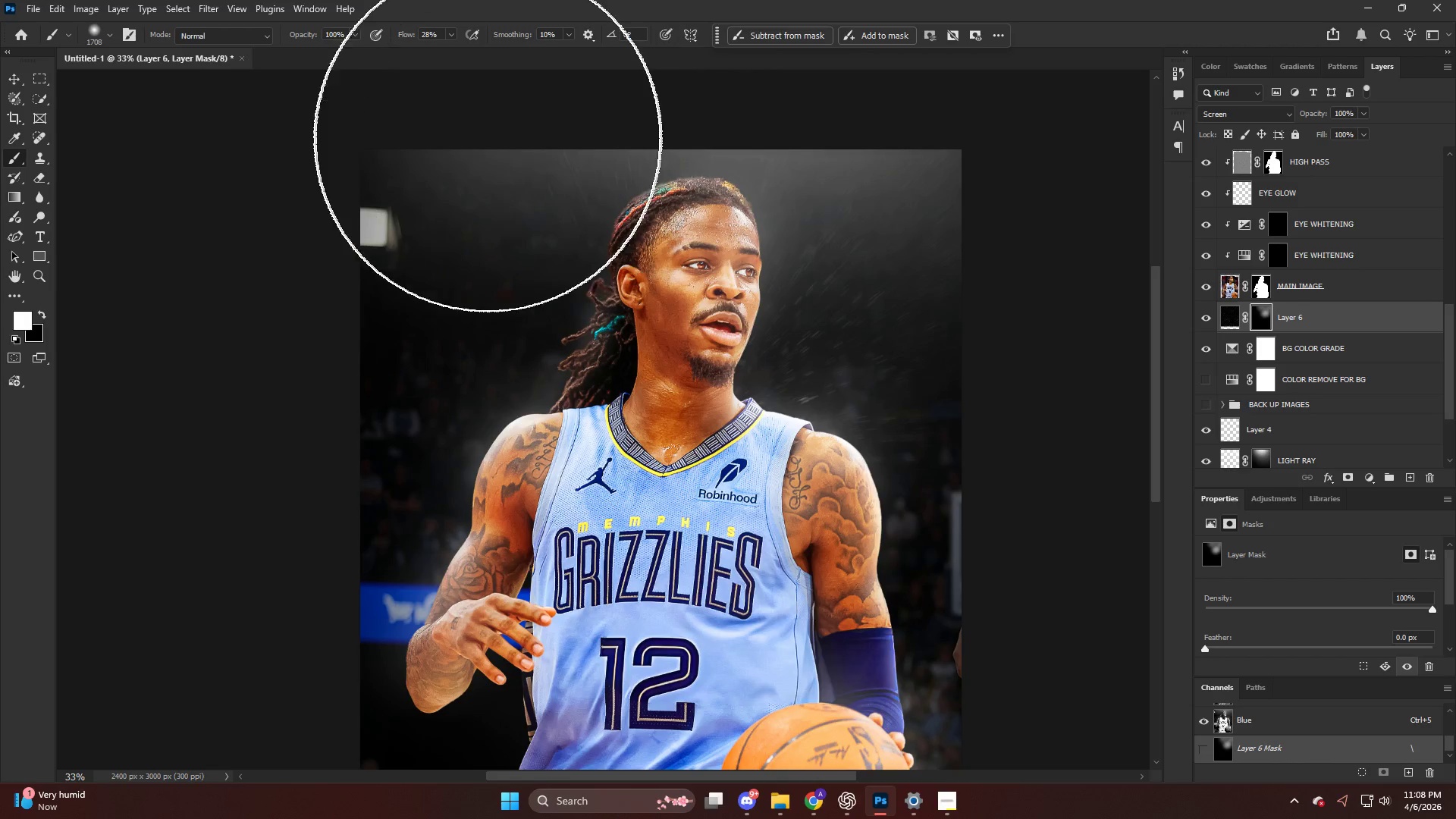 
left_click_drag(start_coordinate=[486, 138], to_coordinate=[196, 146])
 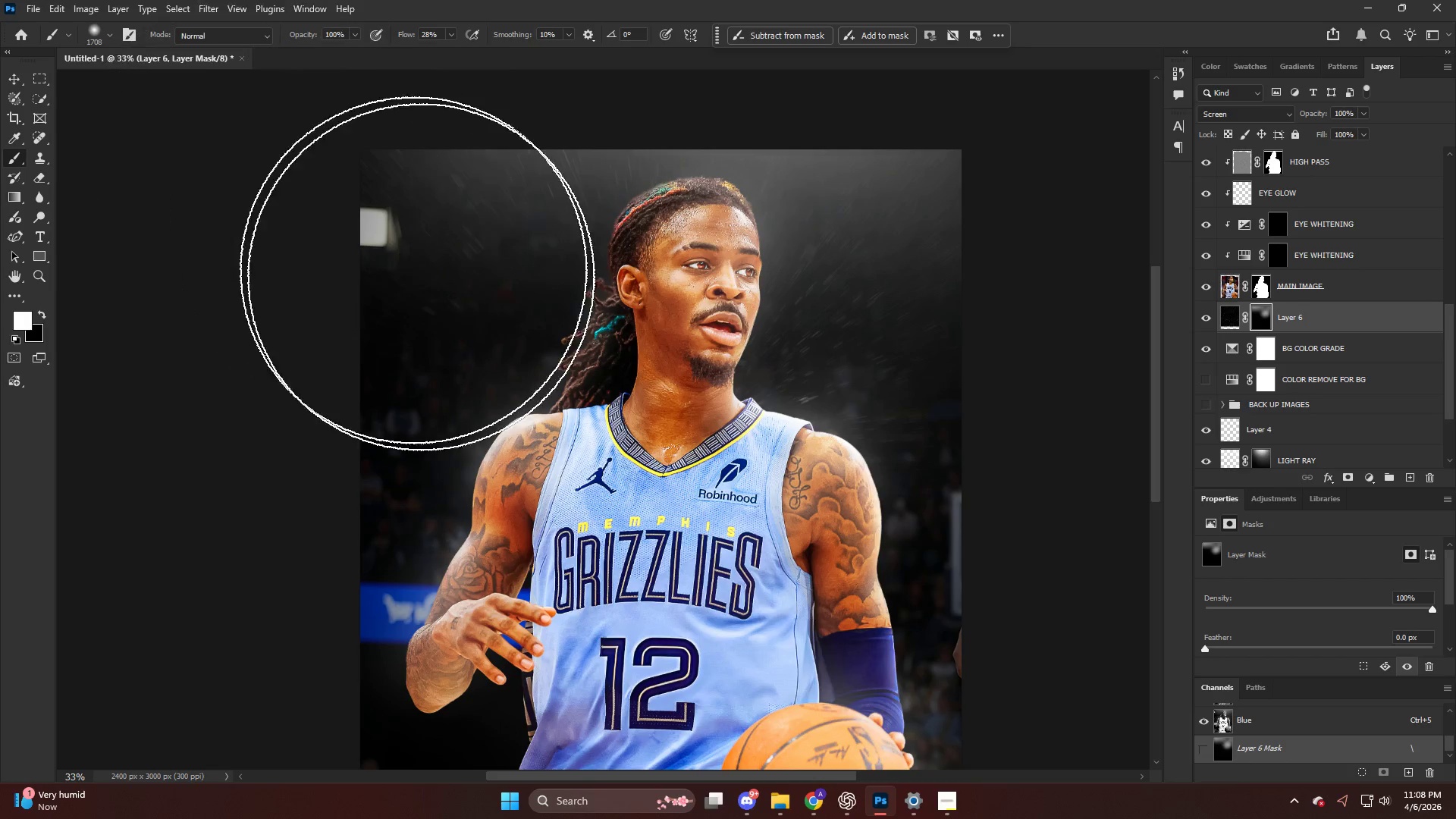 
left_click_drag(start_coordinate=[446, 310], to_coordinate=[267, 278])
 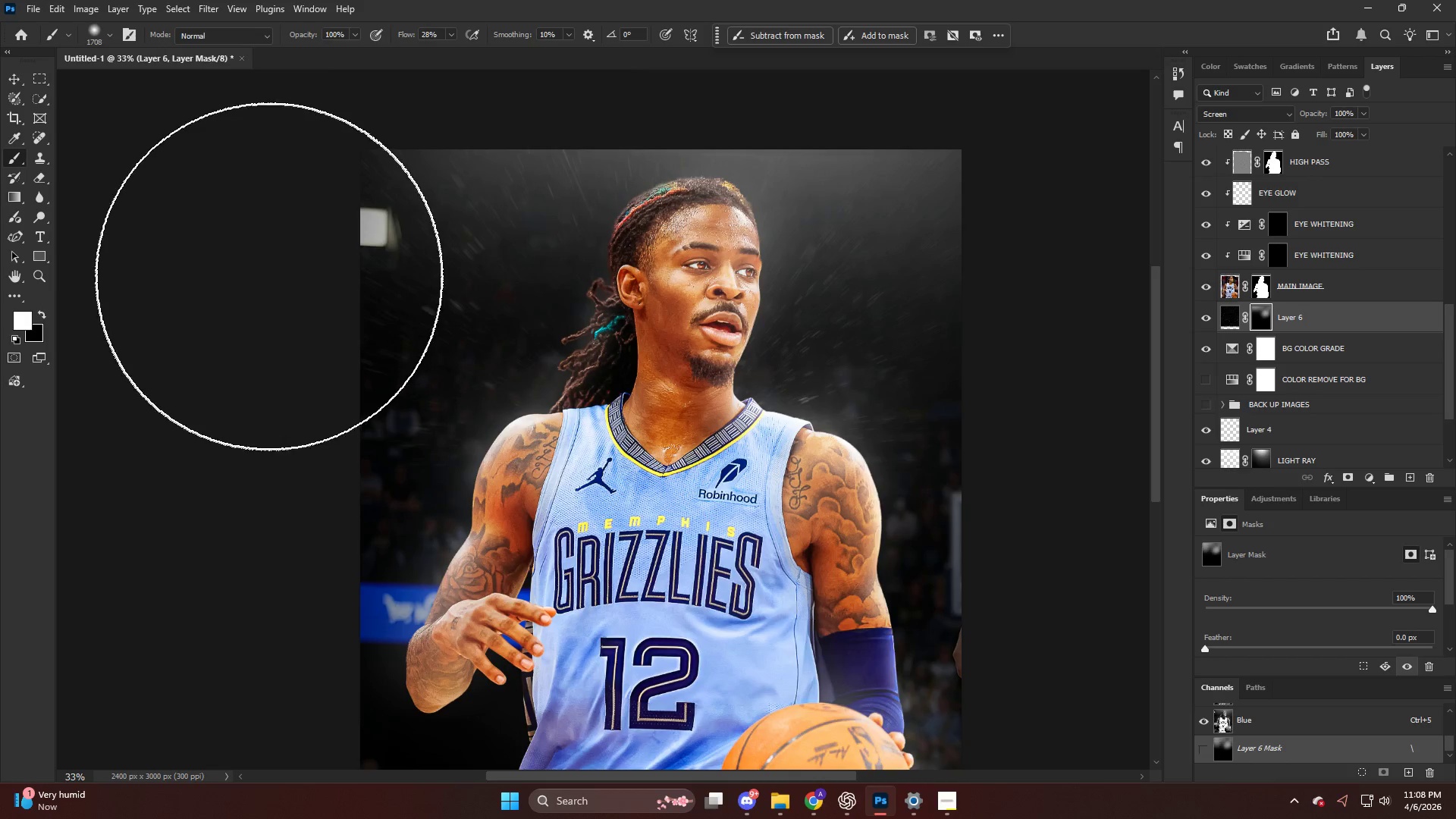 
hold_key(key=AltLeft, duration=0.45)
scroll: coordinate [275, 276], scroll_direction: down, amount: 10.0
 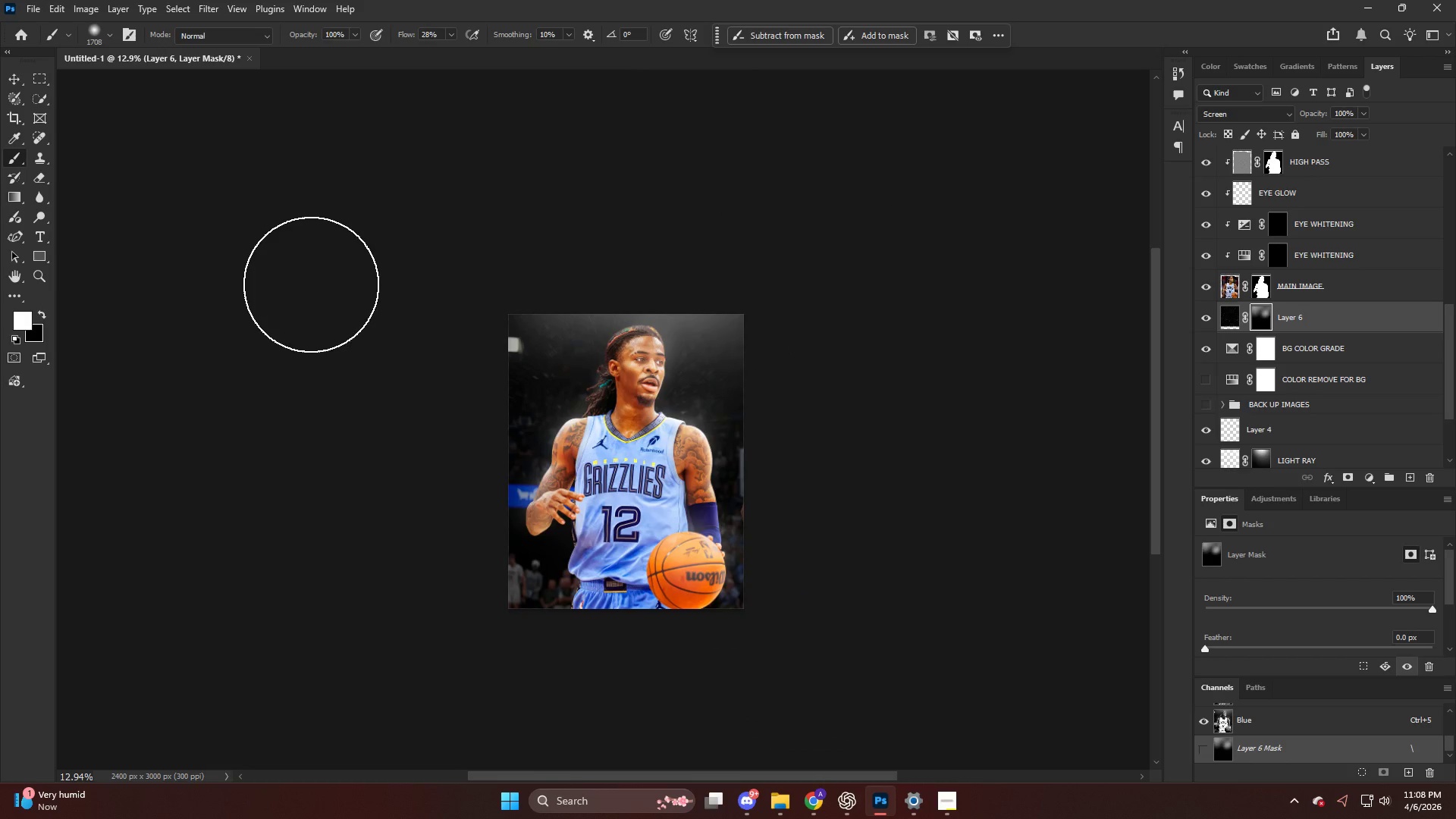 
hold_key(key=AltLeft, duration=0.48)
scroll: coordinate [588, 371], scroll_direction: up, amount: 8.0
 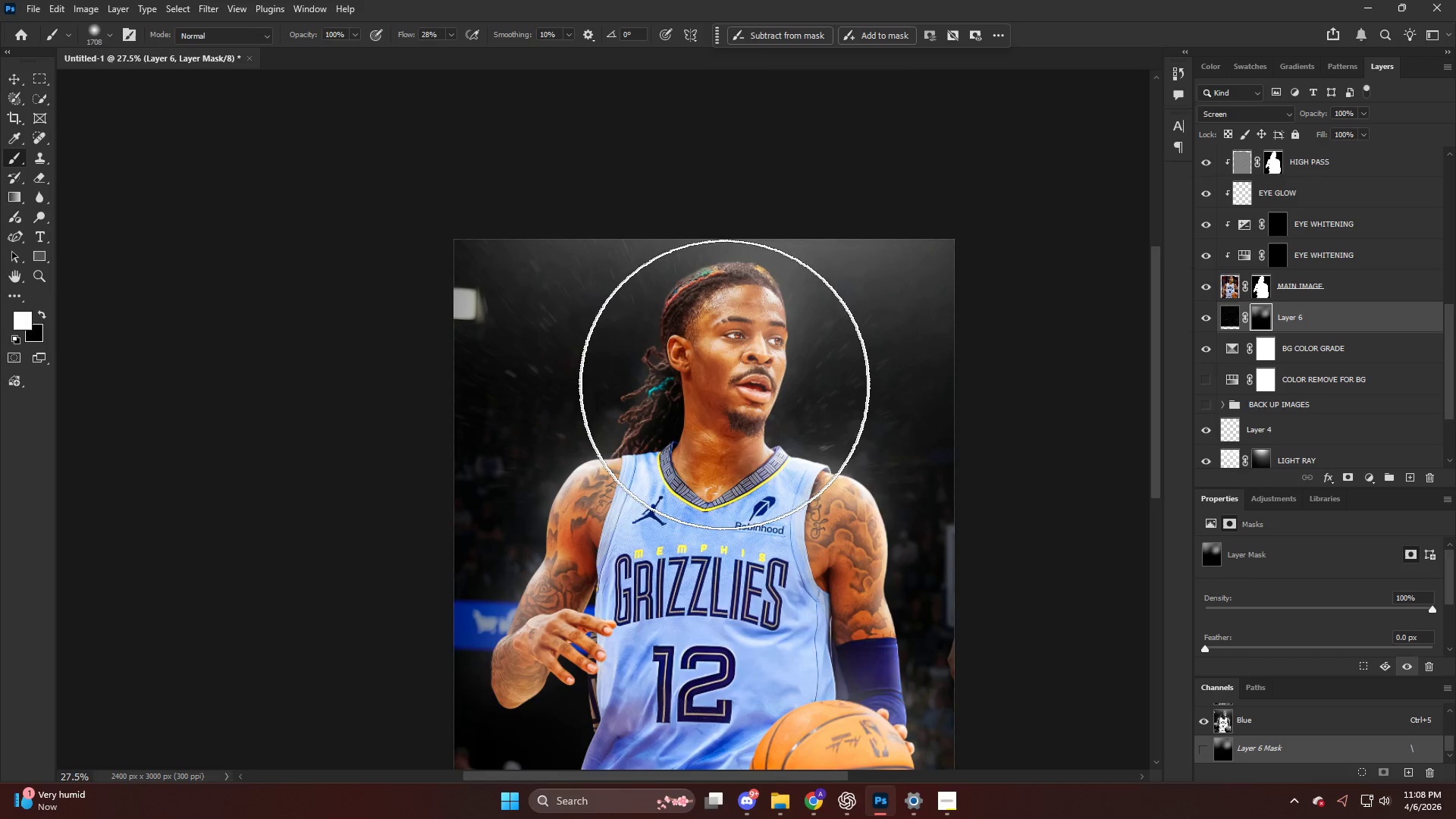 
key(Control+T)
 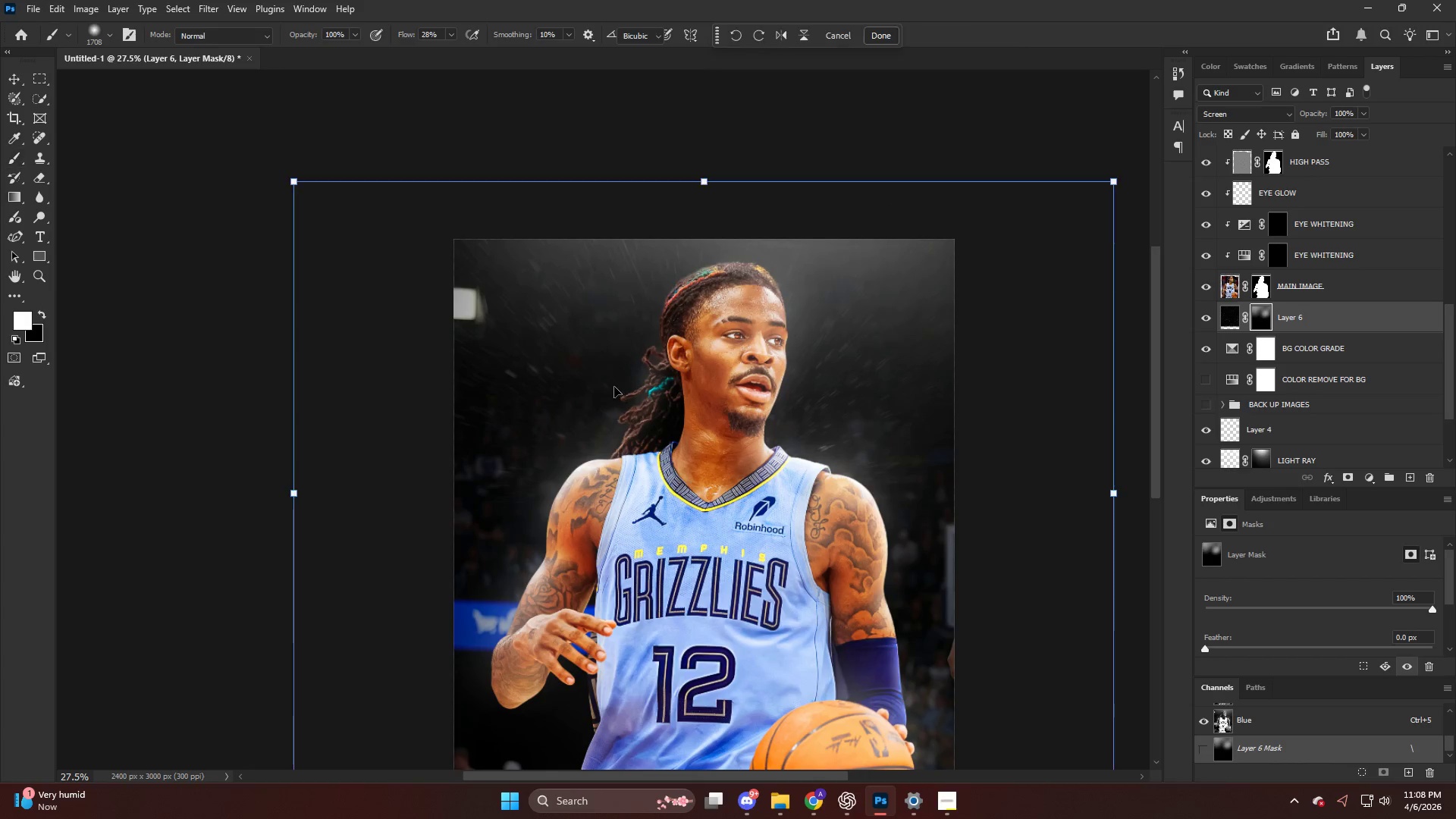 
right_click([614, 385])
 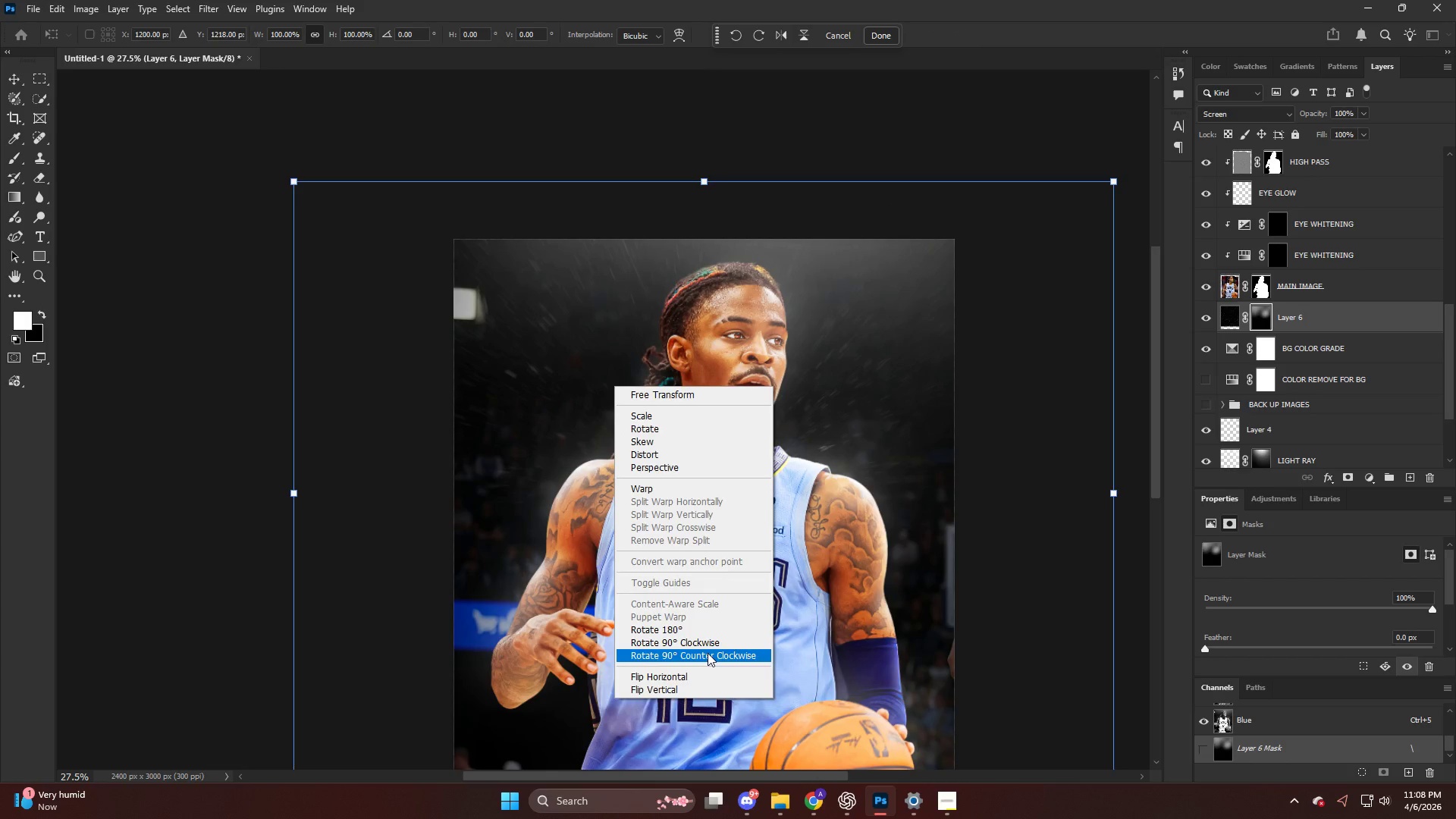 
left_click([708, 670])
 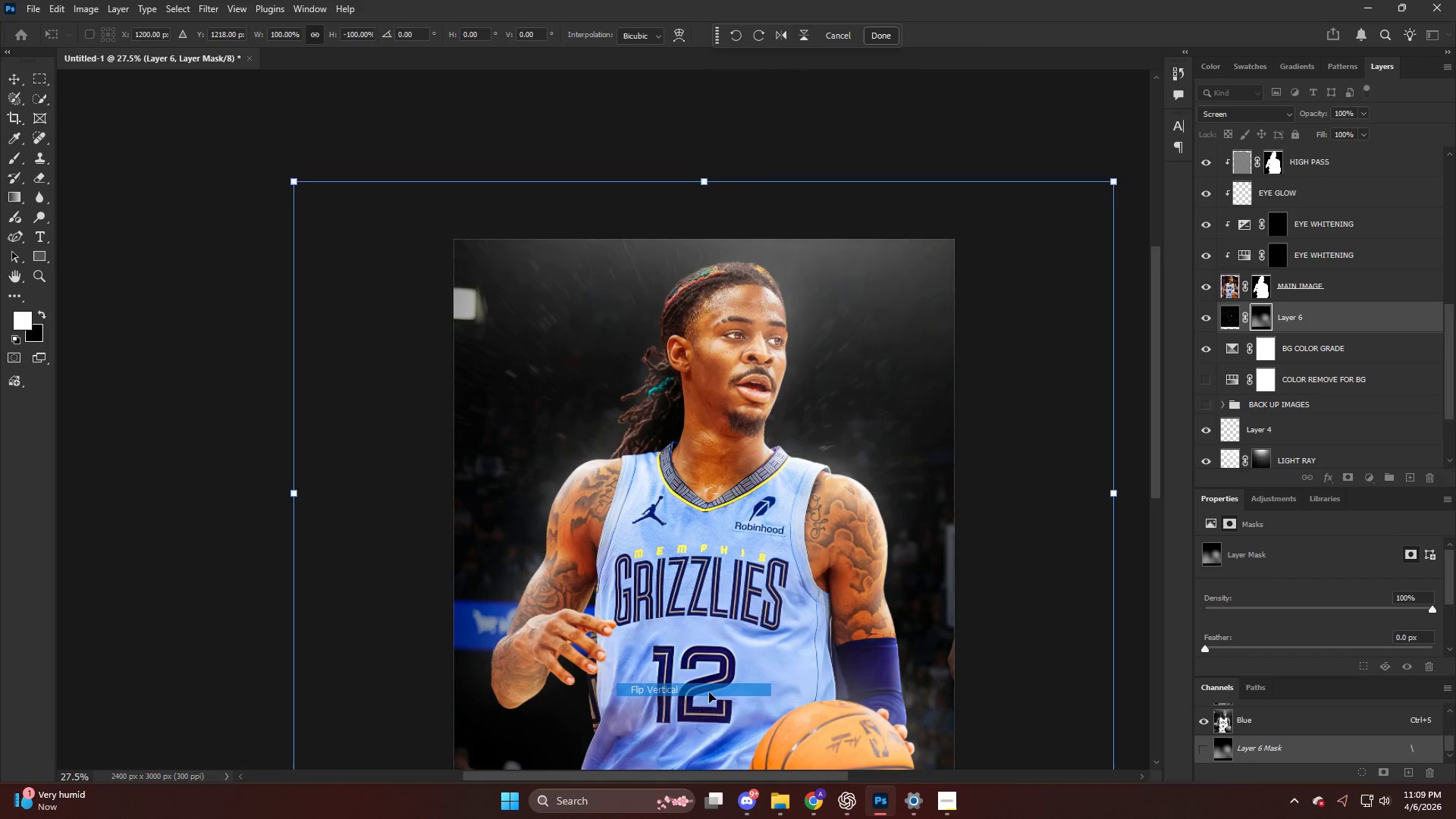 
left_click_drag(start_coordinate=[735, 714], to_coordinate=[736, 383])
 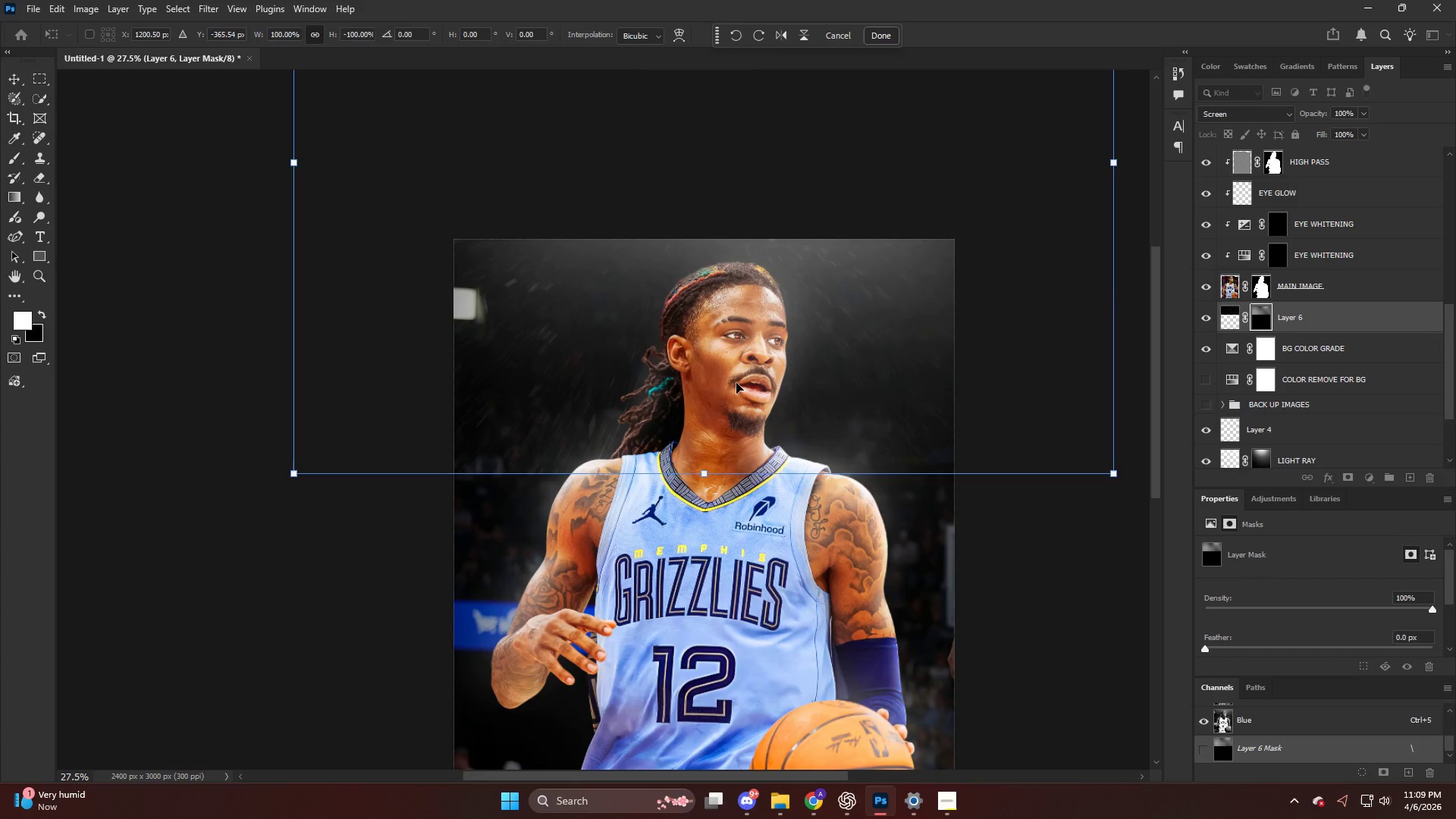 
key(NumpadEnter)
 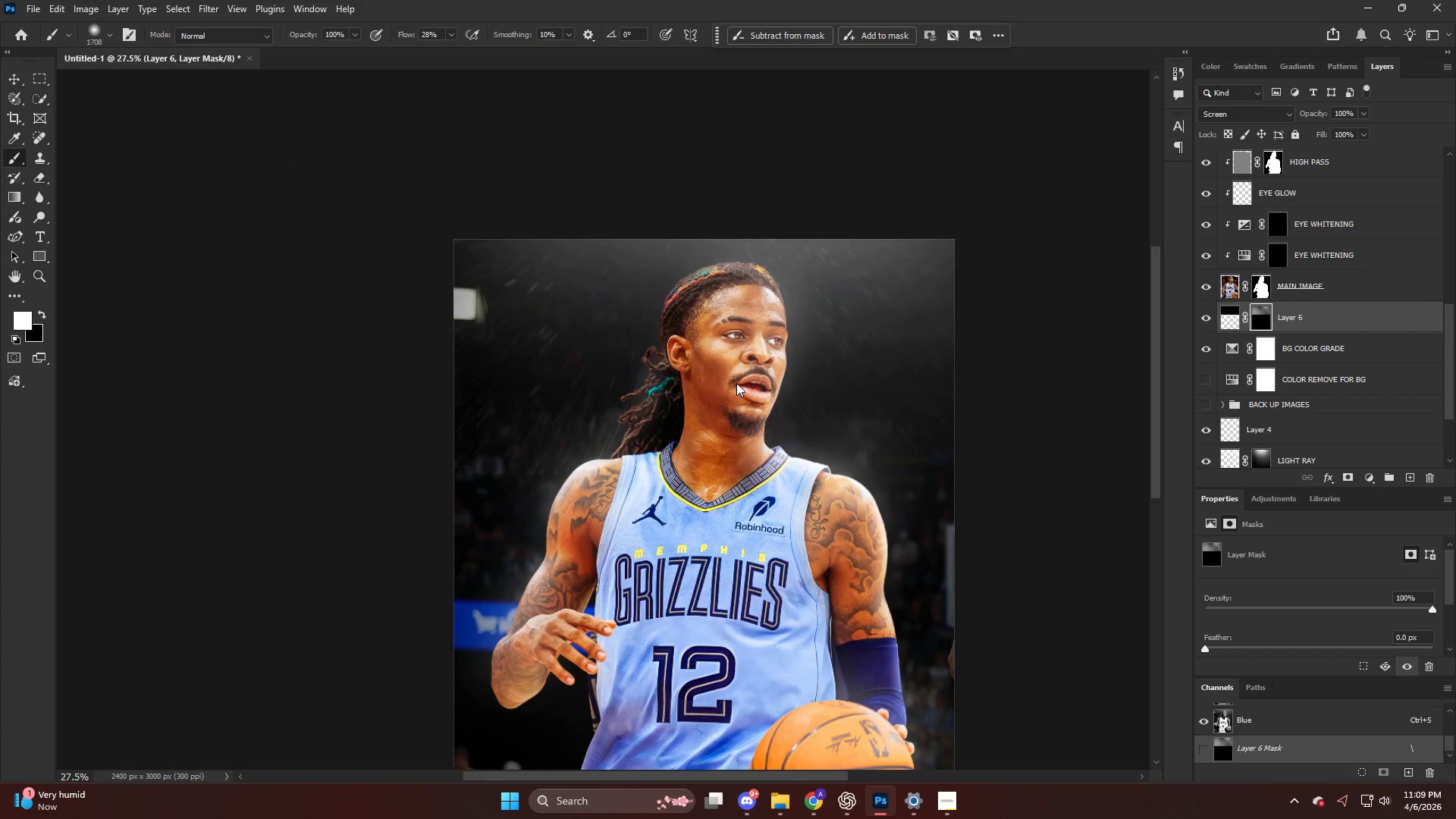 
key(Alt+AltLeft)
 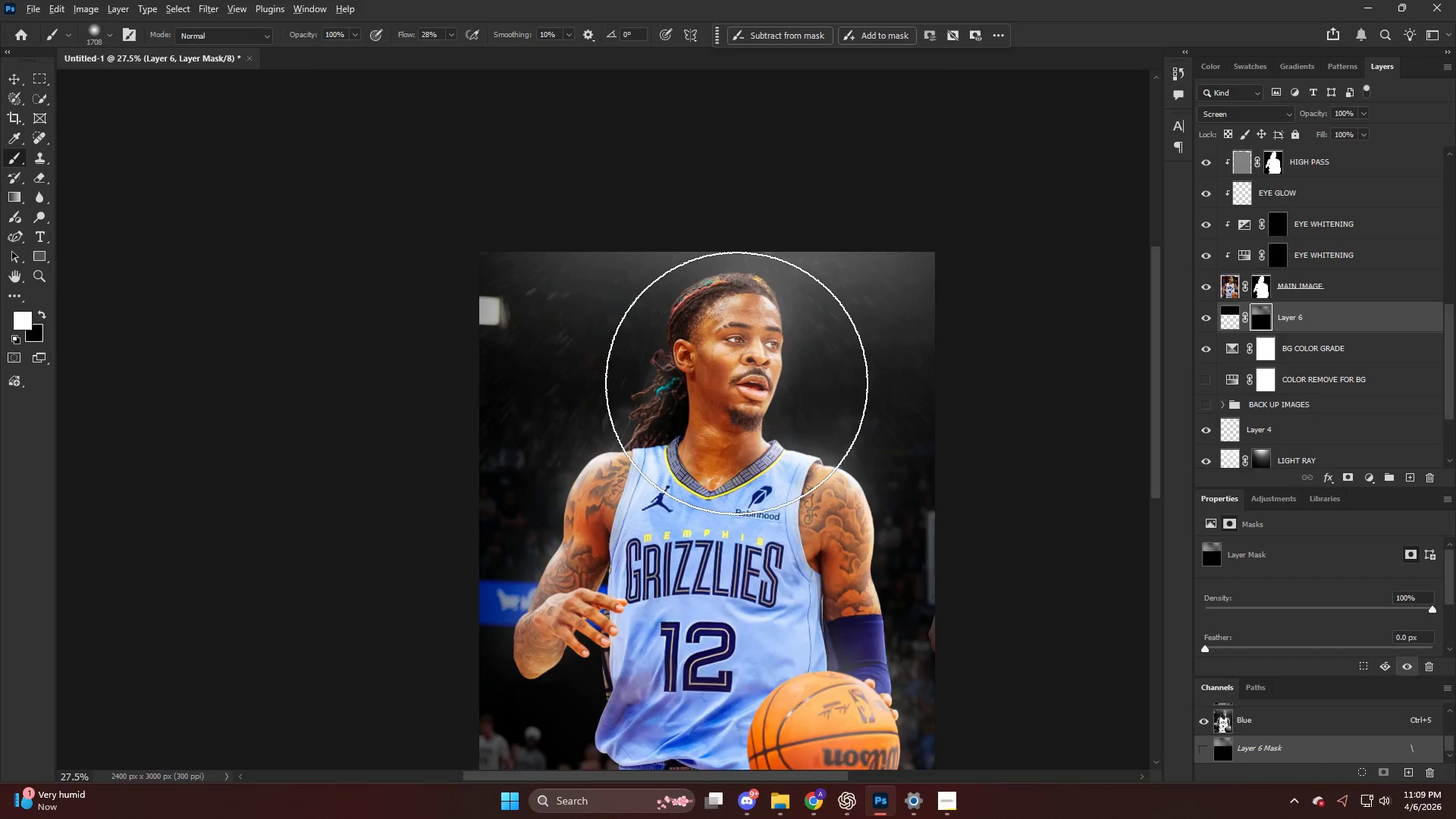 
scroll: coordinate [736, 383], scroll_direction: down, amount: 3.0
 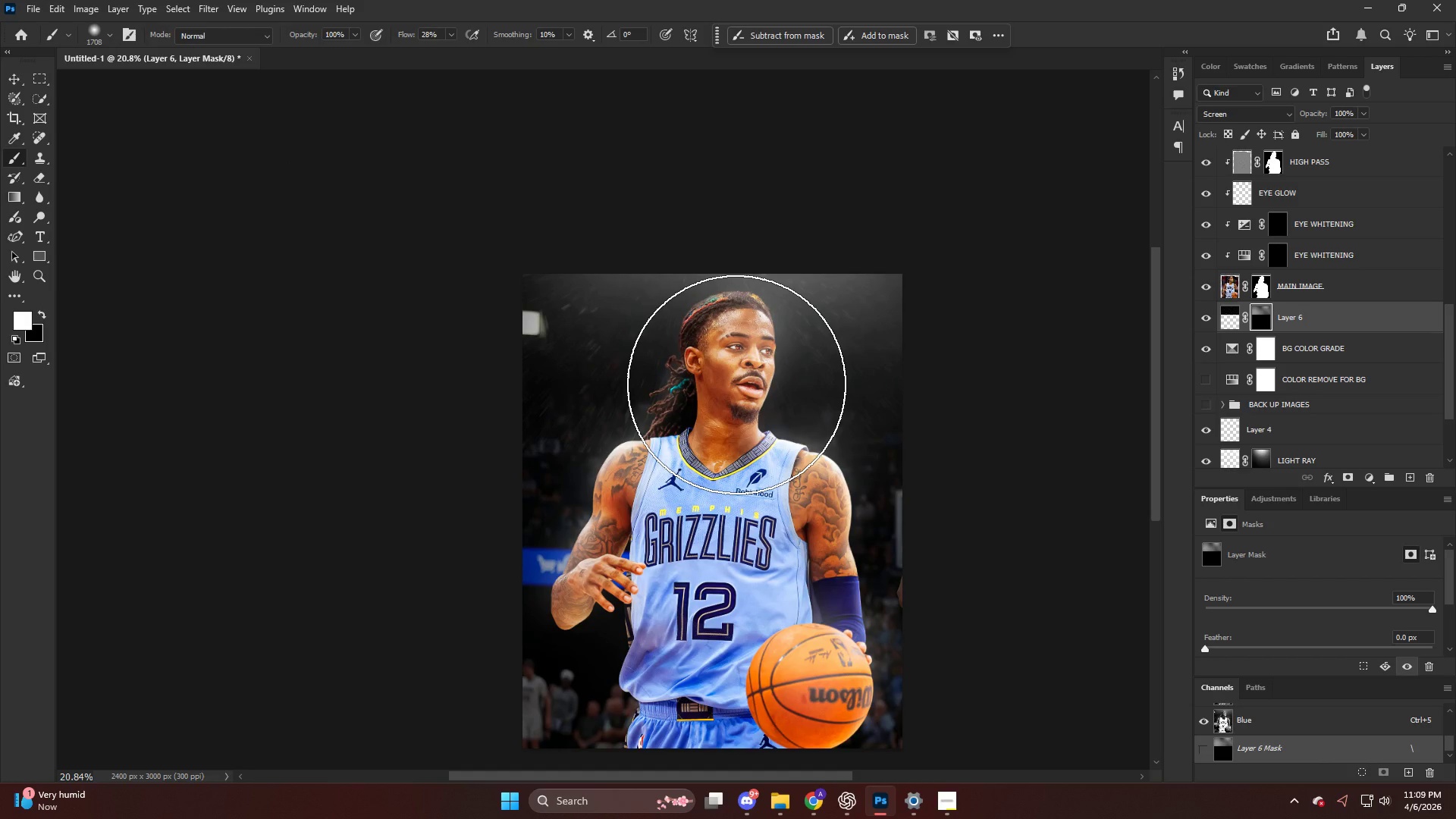 
key(Alt+AltLeft)
 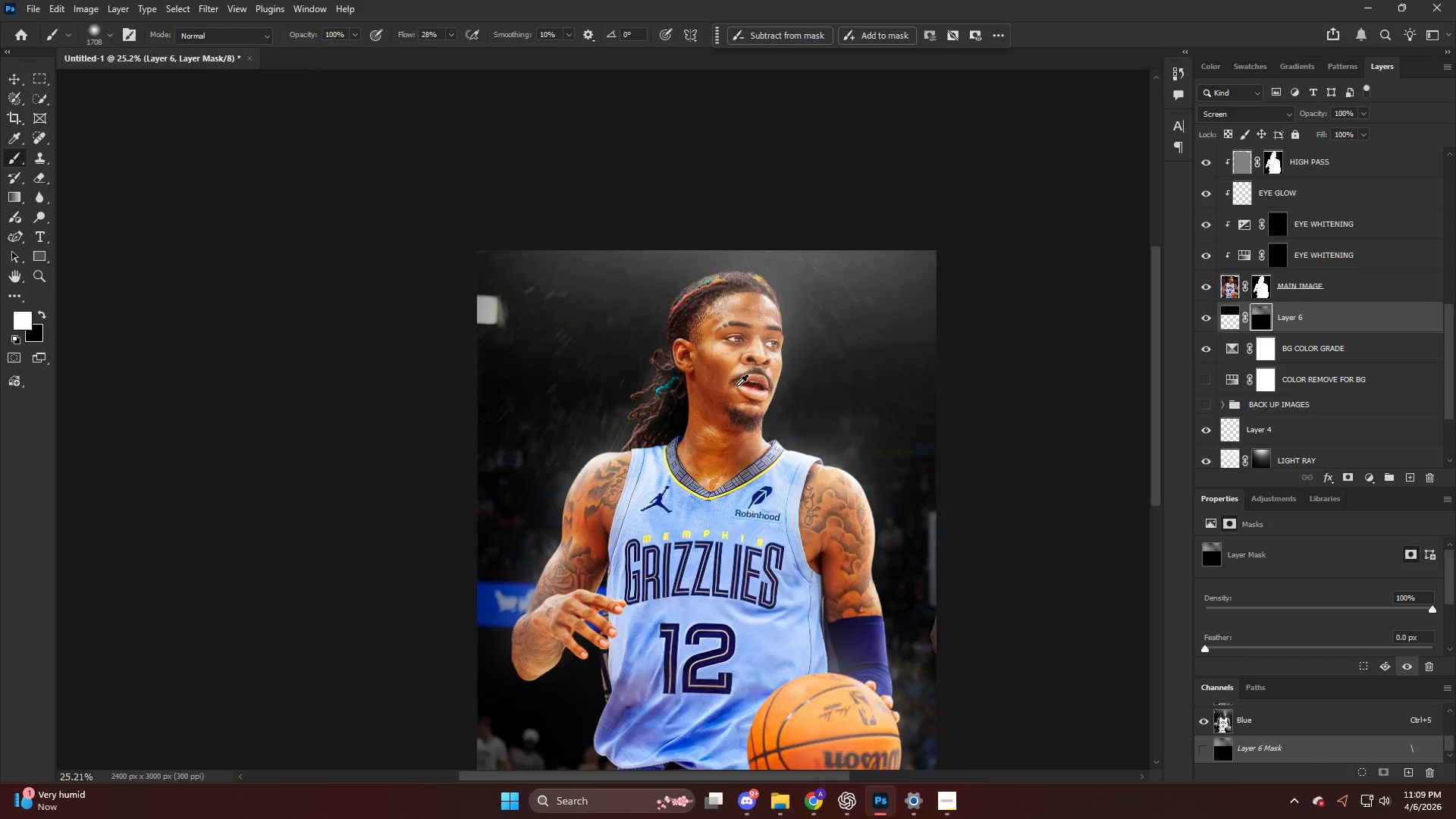 
left_click_drag(start_coordinate=[754, 391], to_coordinate=[830, 509])
 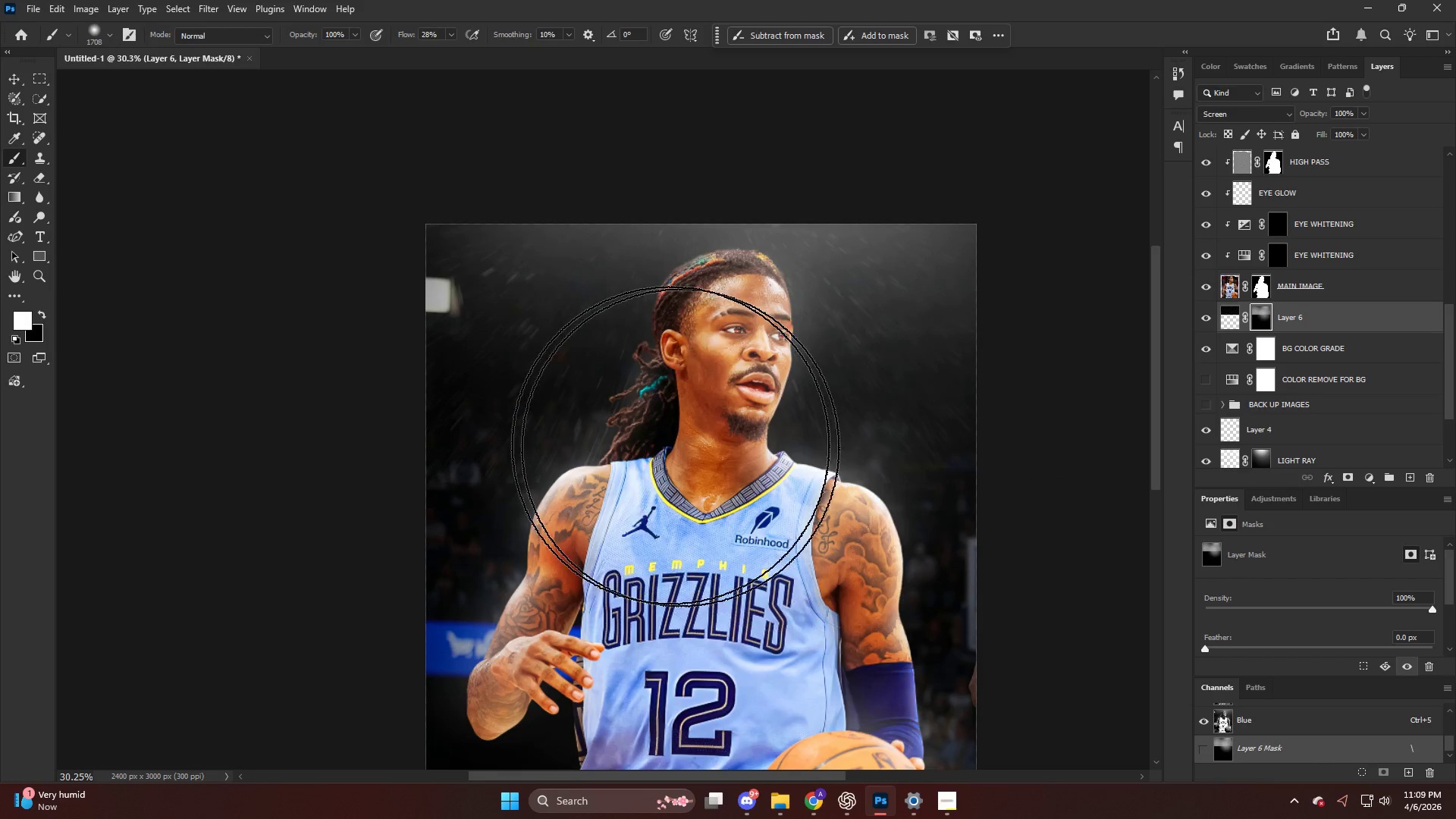 
scroll: coordinate [736, 385], scroll_direction: up, amount: 4.0
 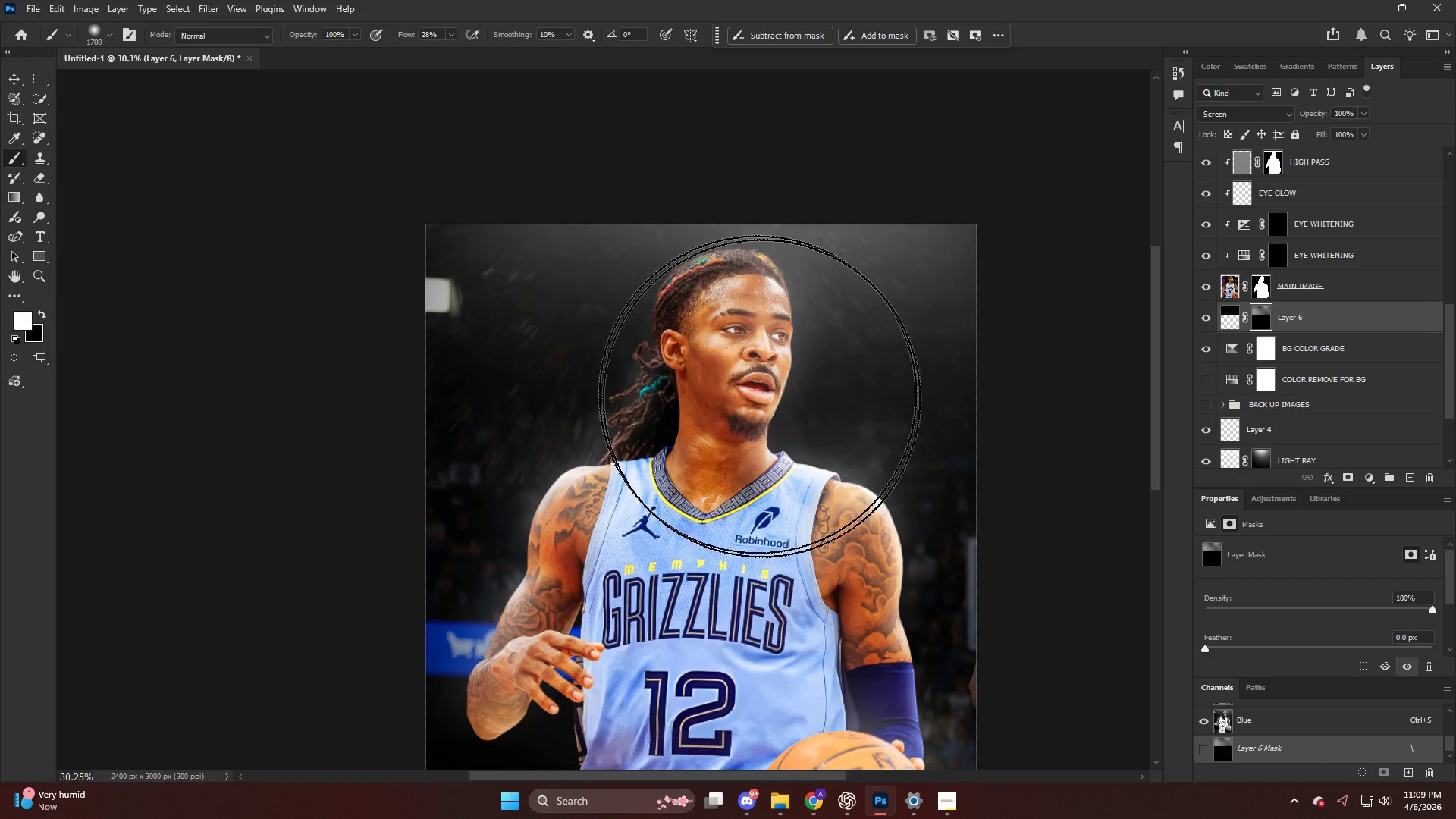 
left_click_drag(start_coordinate=[649, 460], to_coordinate=[528, 527])
 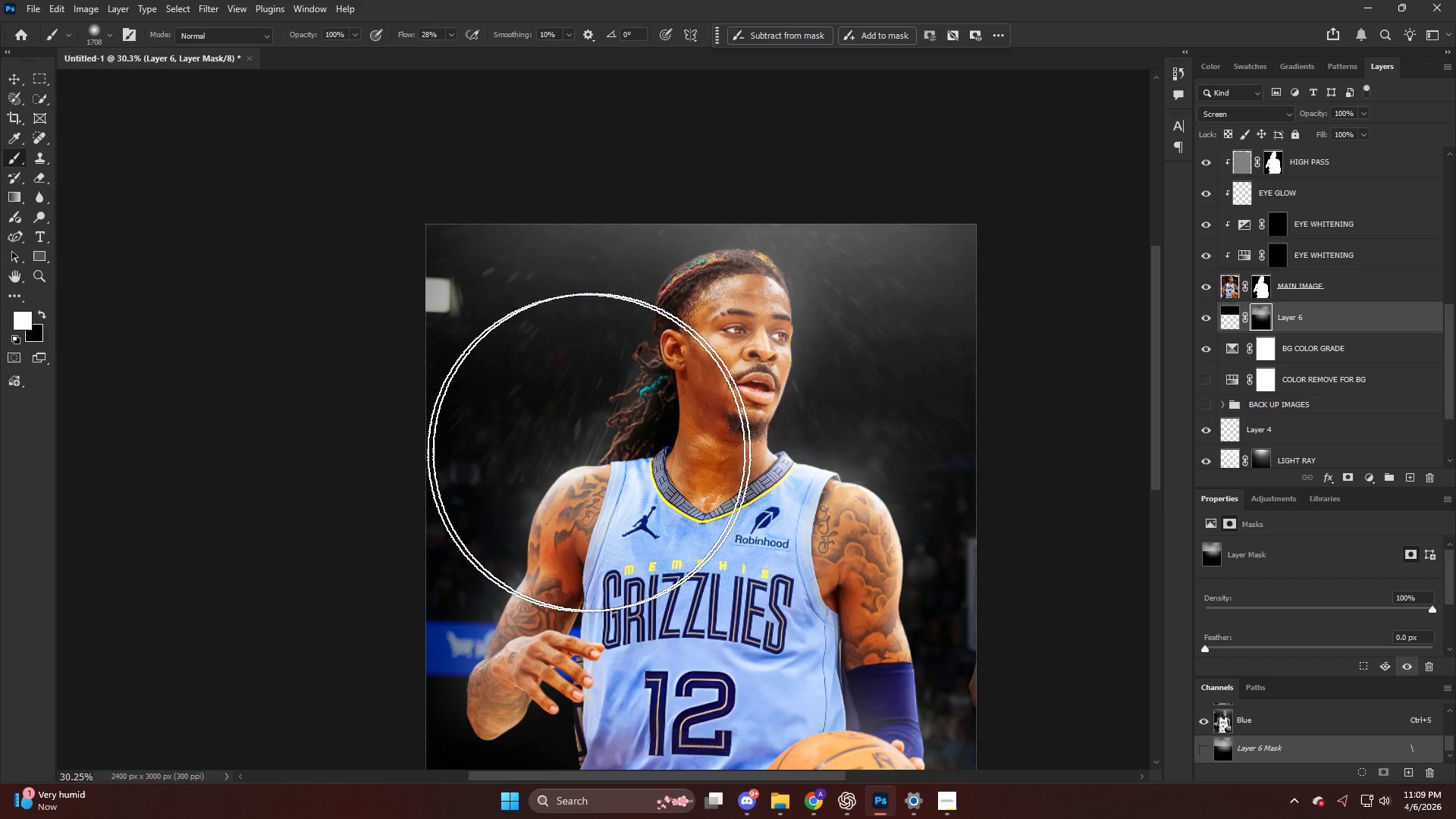 
key(Alt+AltLeft)
 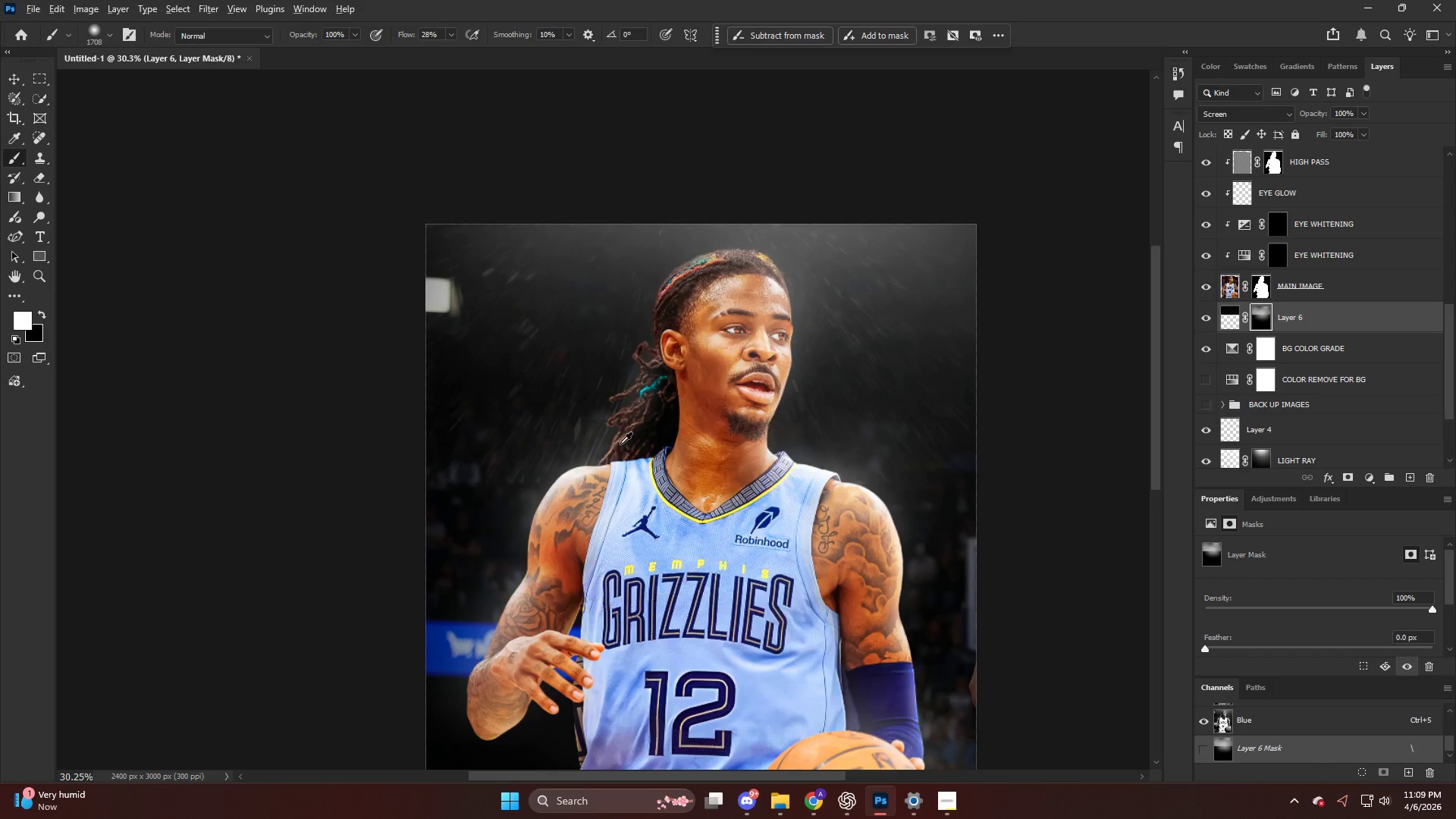 
scroll: coordinate [621, 444], scroll_direction: down, amount: 5.0
 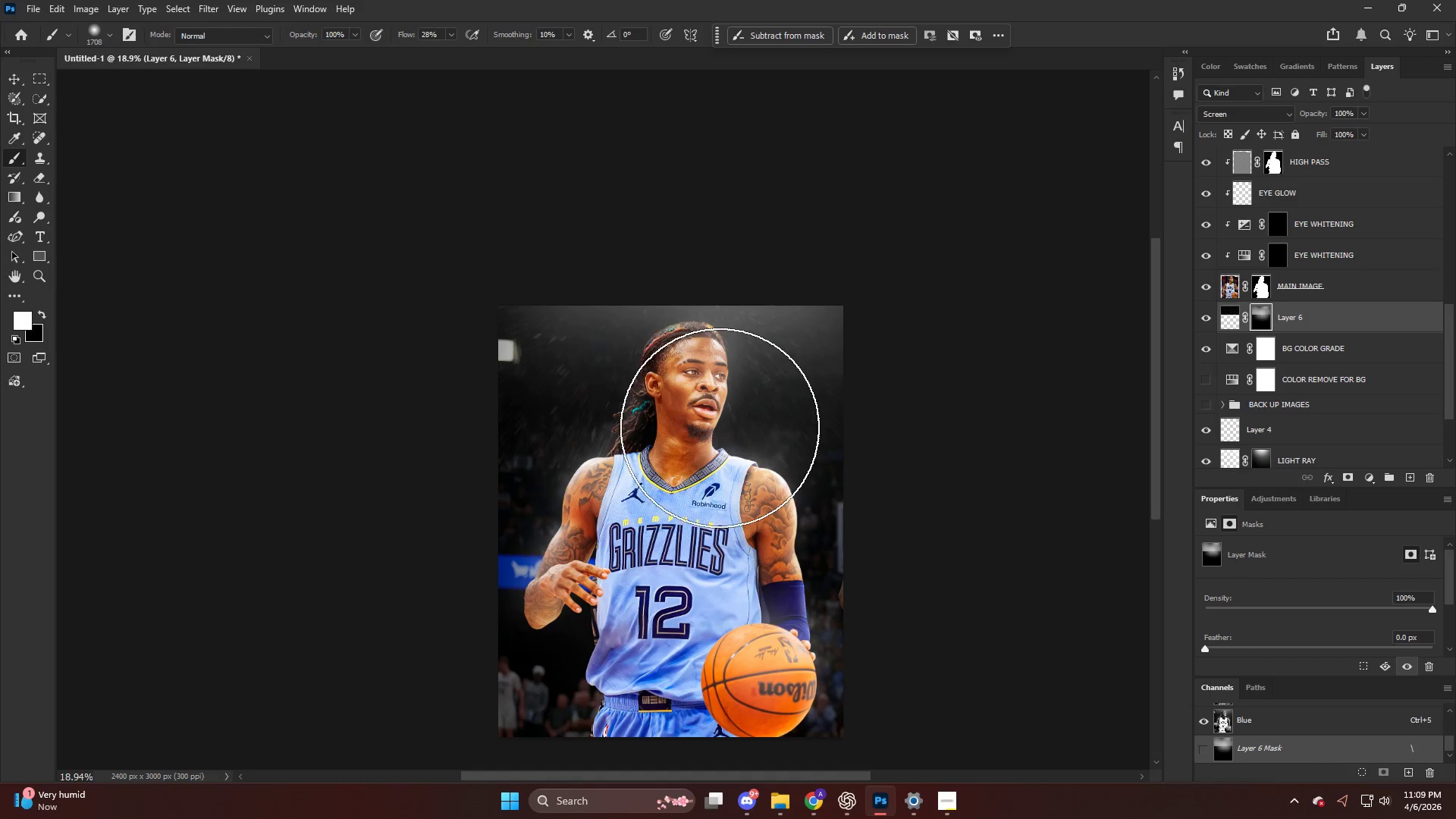 
key(Alt+AltLeft)
 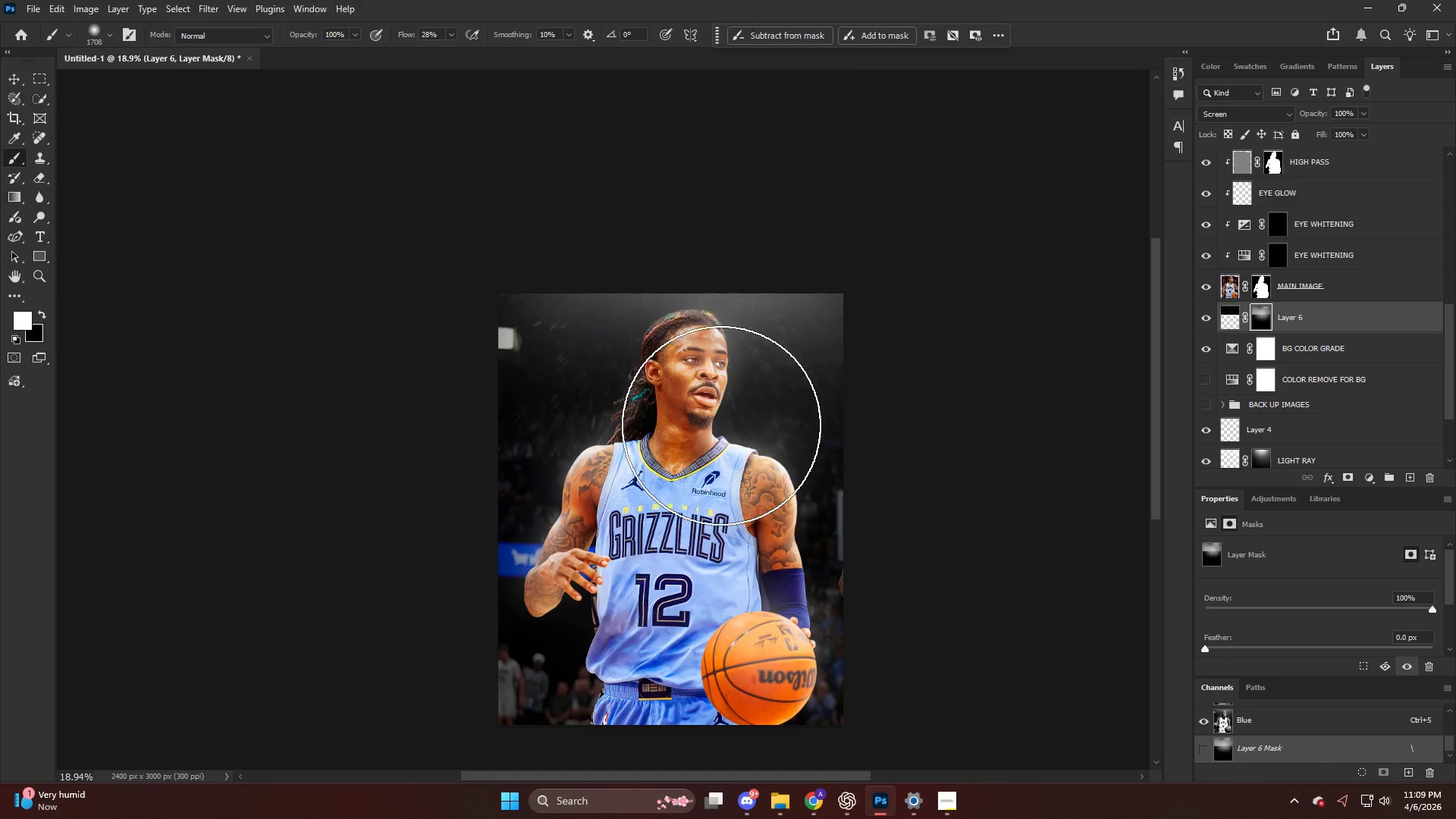 
scroll: coordinate [721, 425], scroll_direction: down, amount: 5.0
 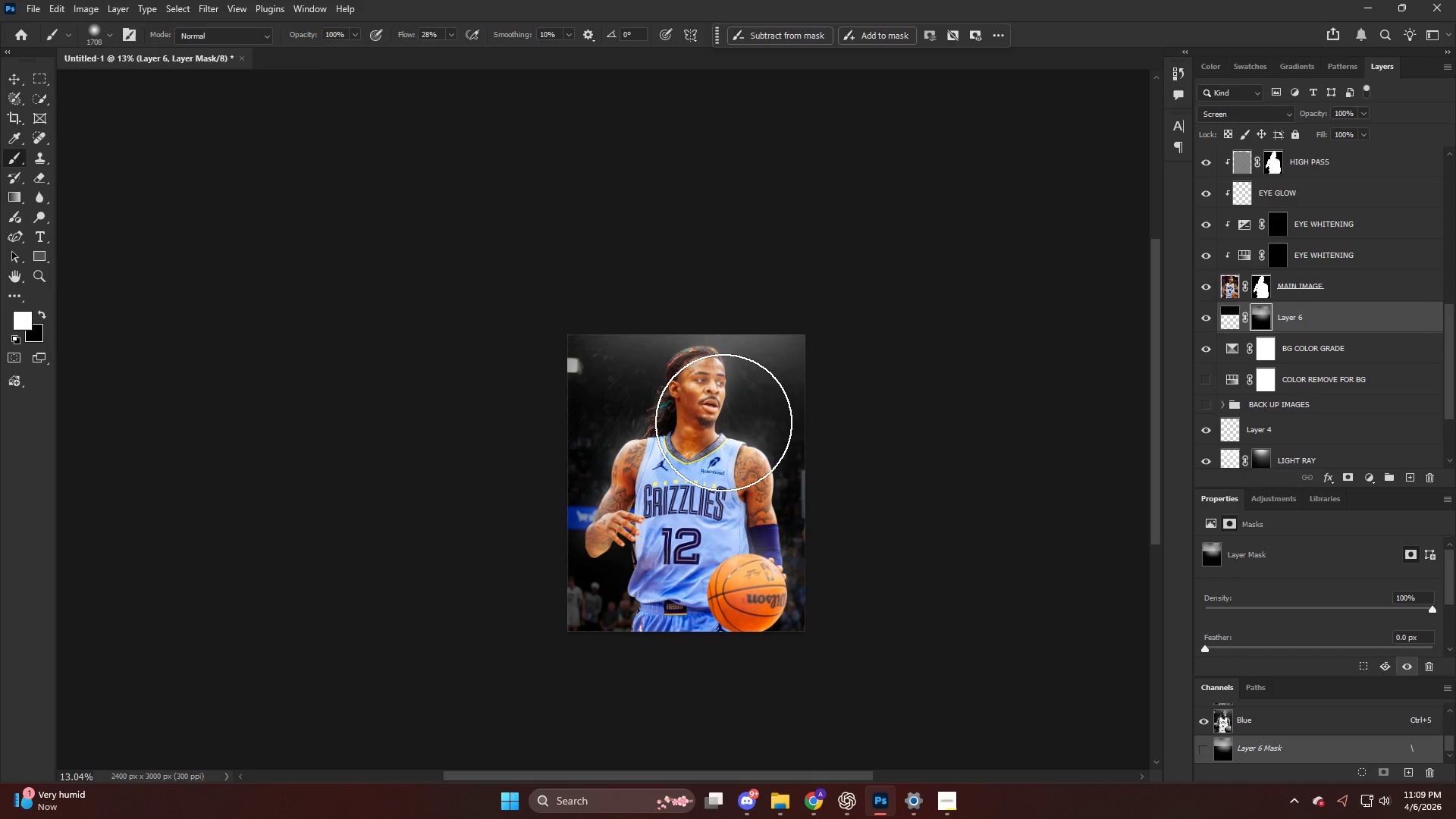 
key(Alt+AltLeft)
 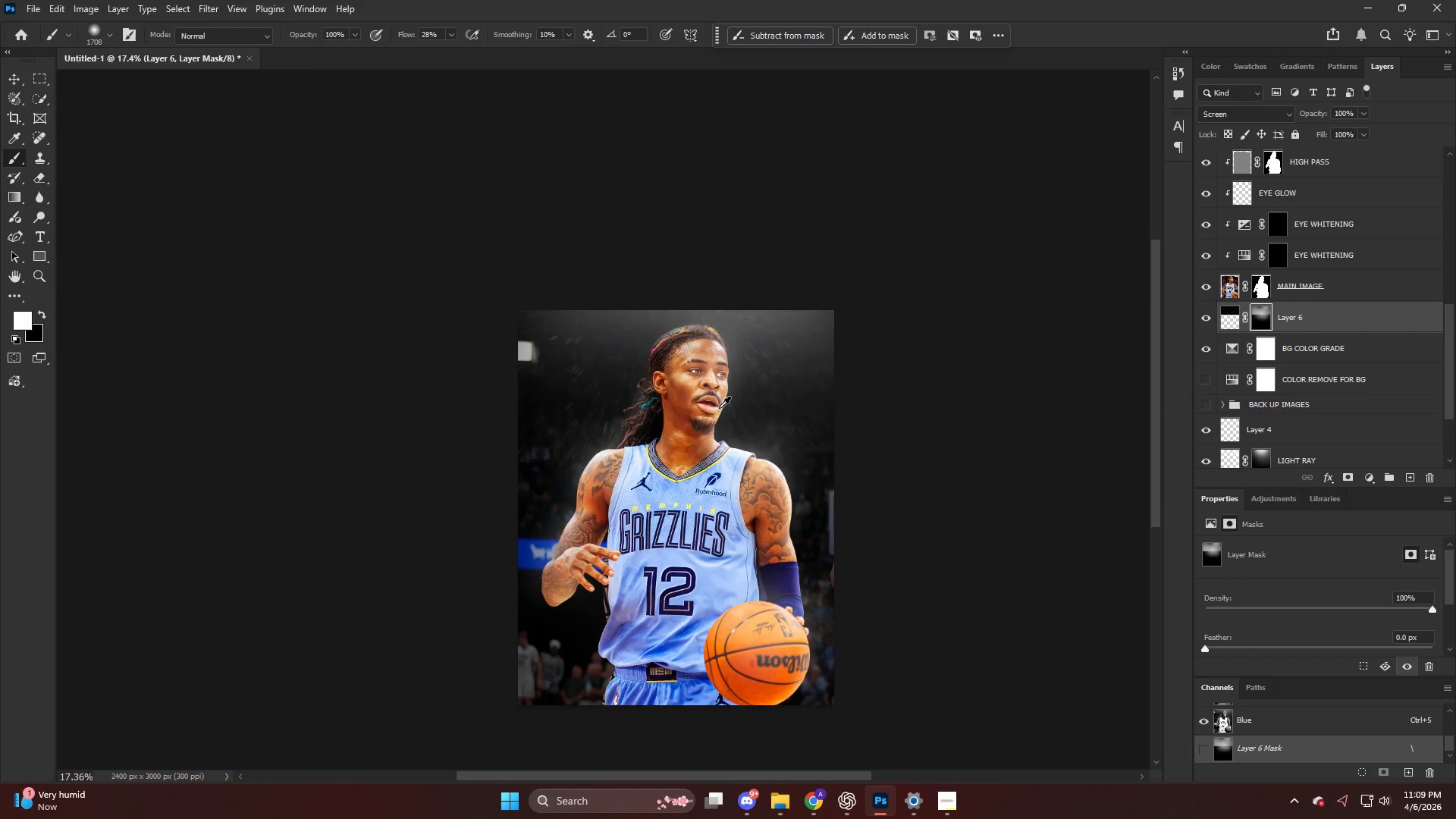 
scroll: coordinate [720, 408], scroll_direction: up, amount: 4.0
 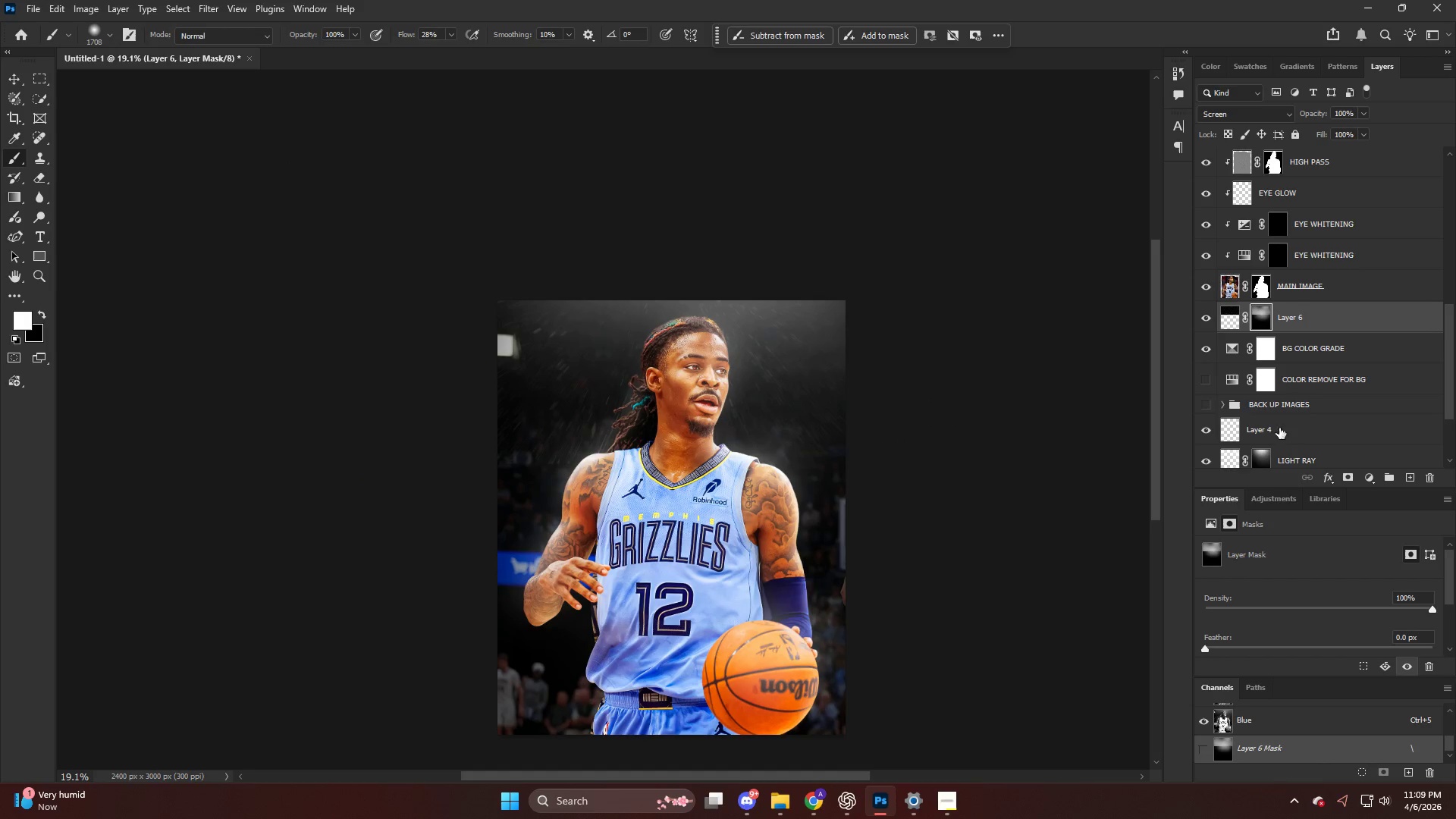 
left_click([1285, 457])
 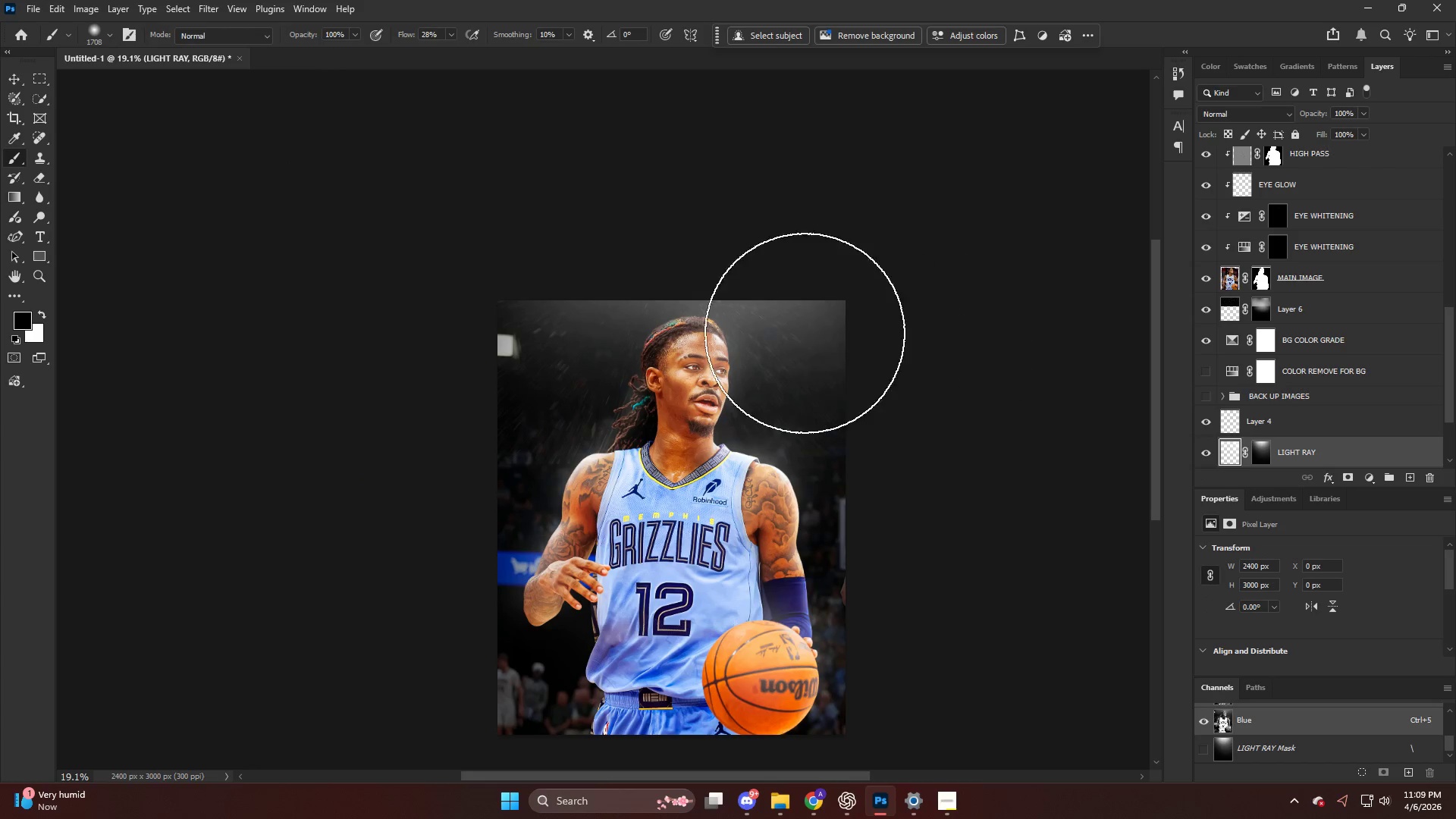 
key(Alt+AltLeft)
 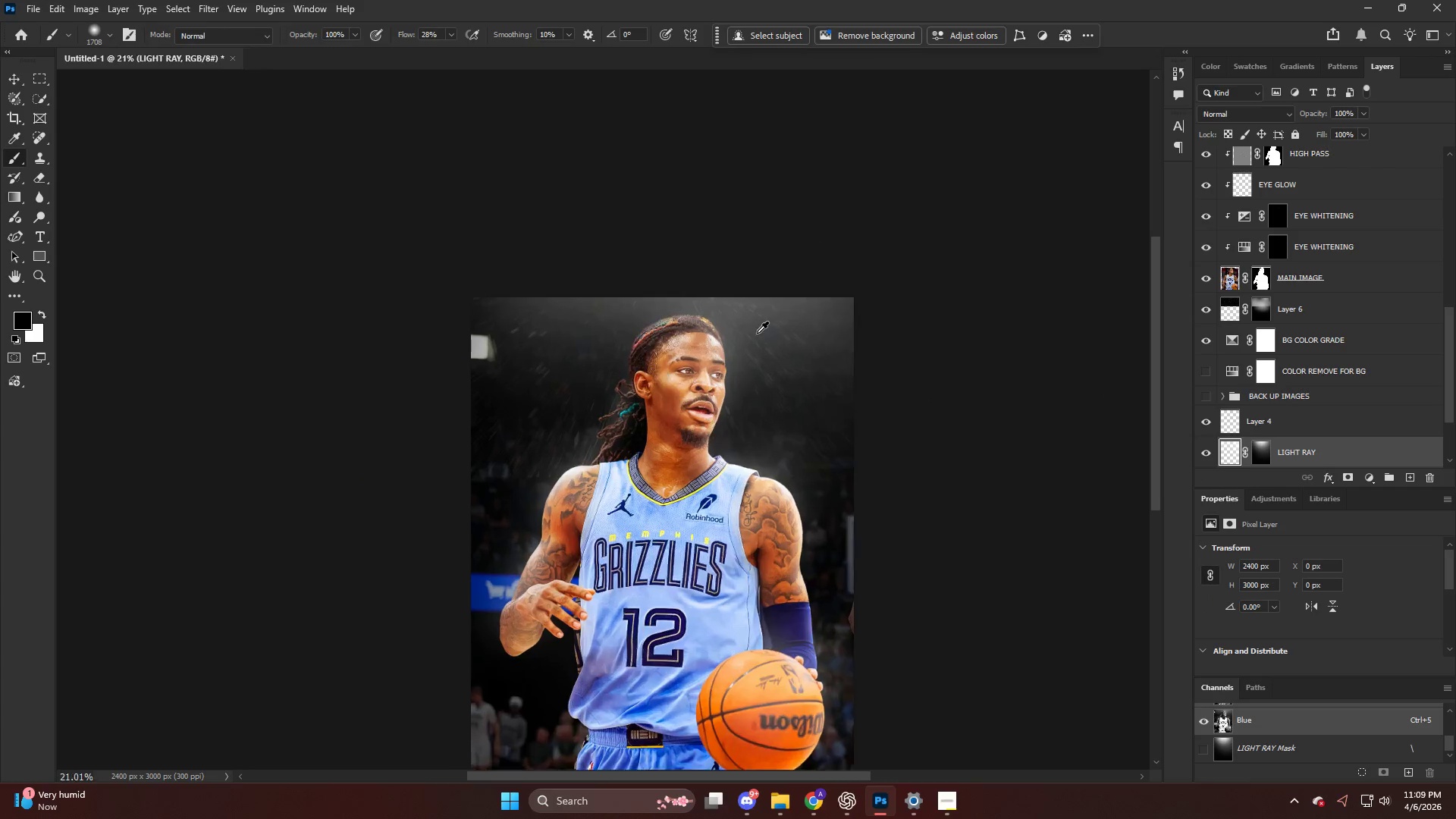 
key(B)
 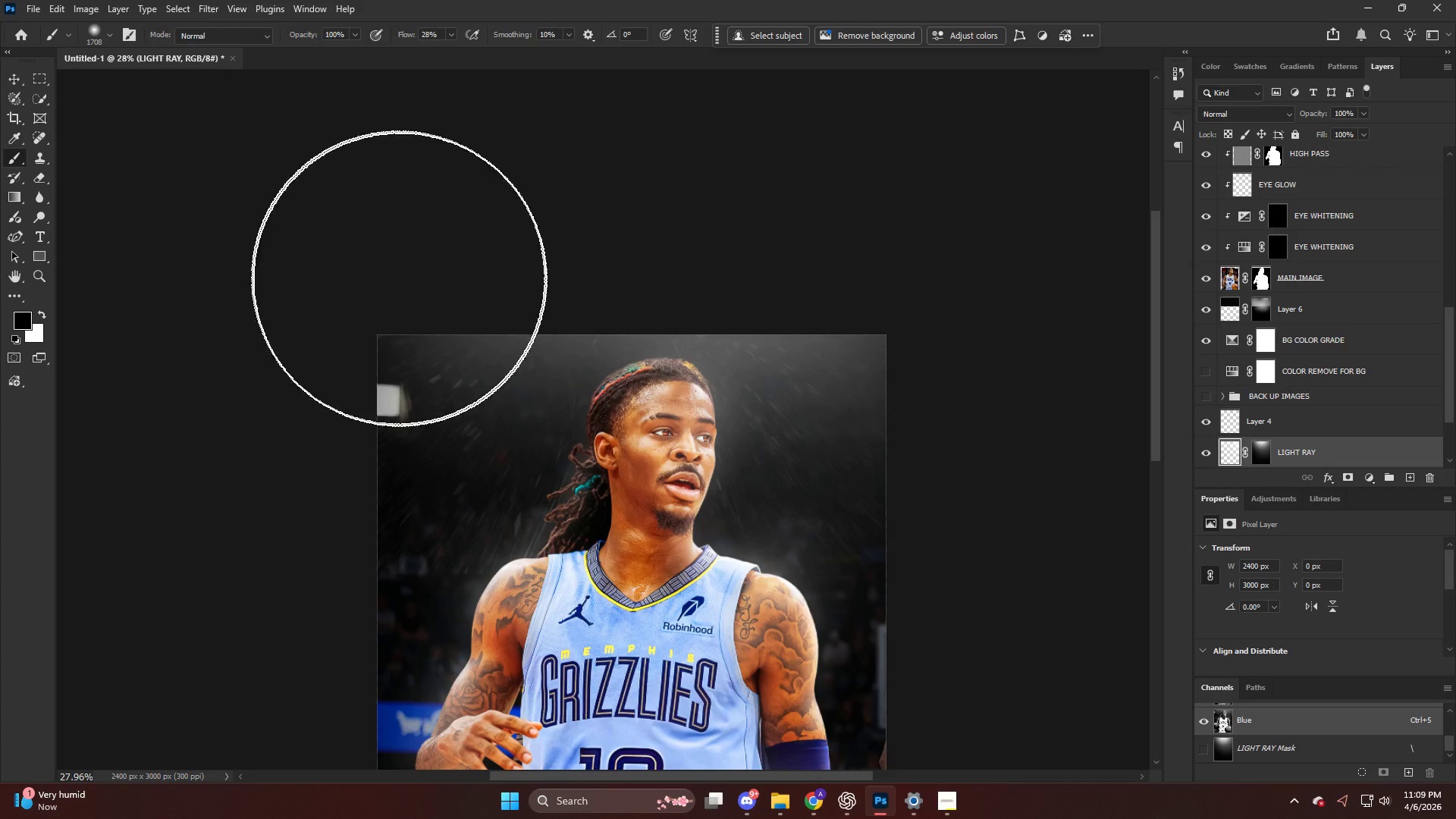 
scroll: coordinate [730, 306], scroll_direction: up, amount: 8.0
 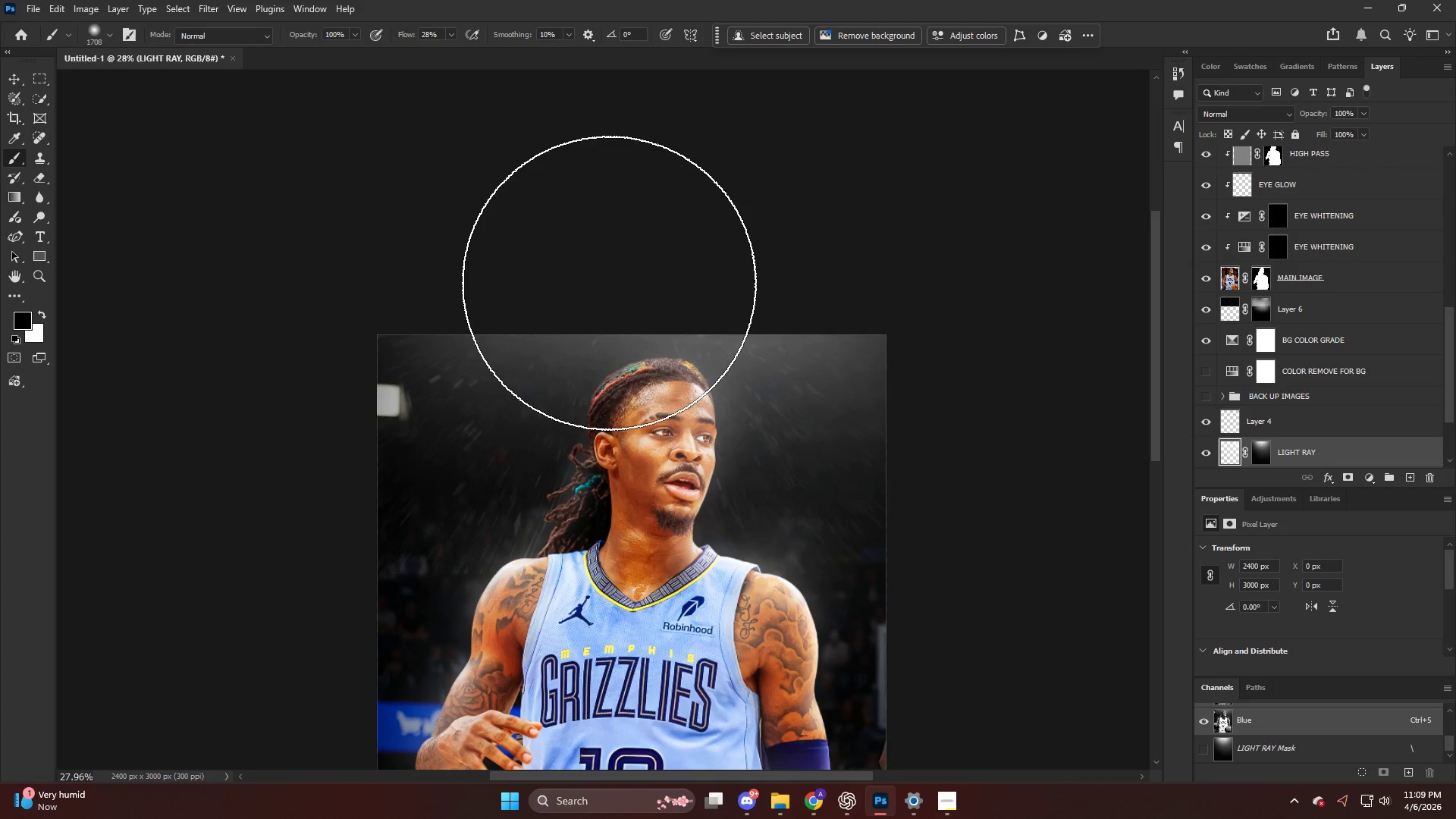 
hold_key(key=AltLeft, duration=0.56)
 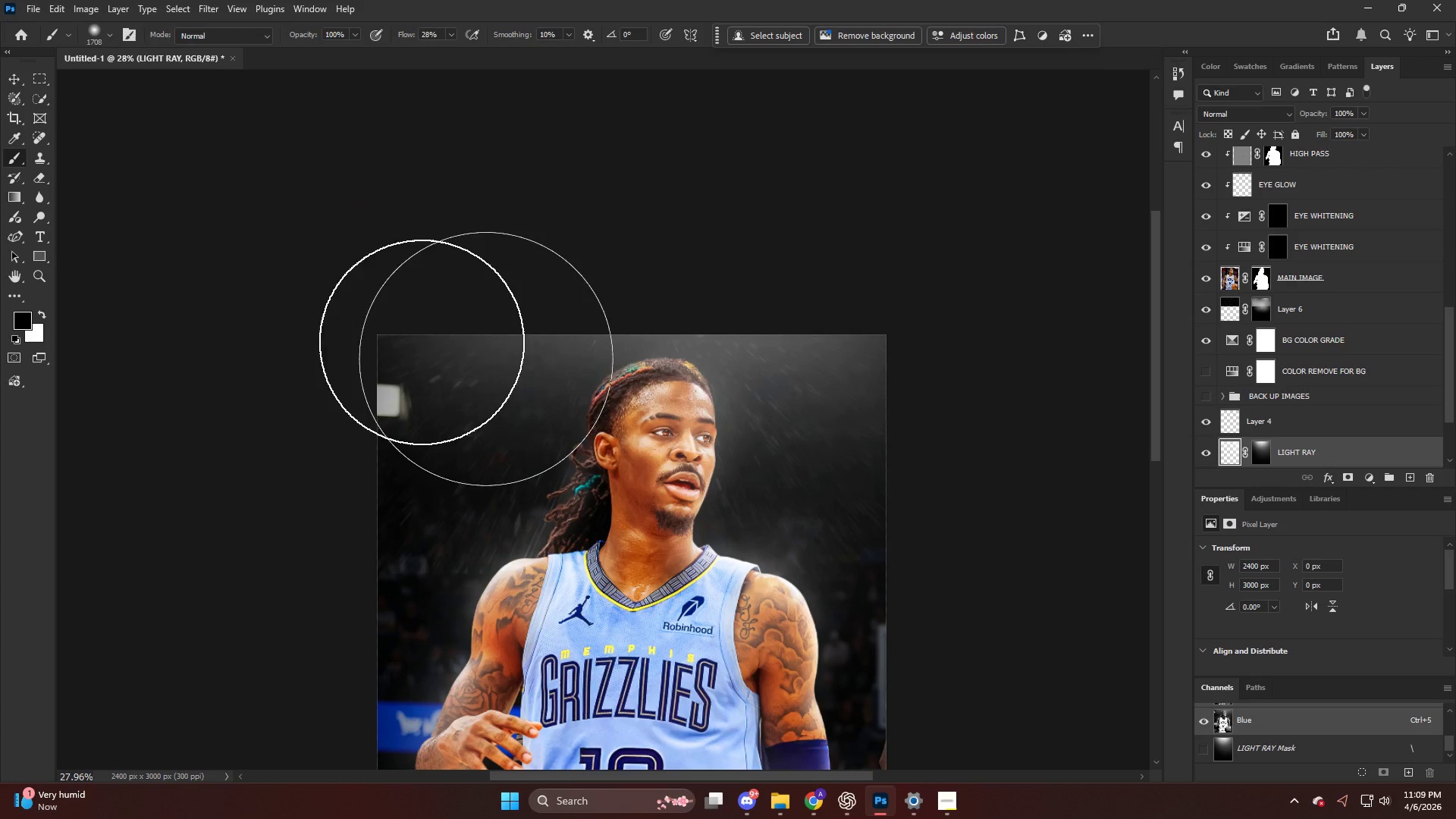 
key(X)
 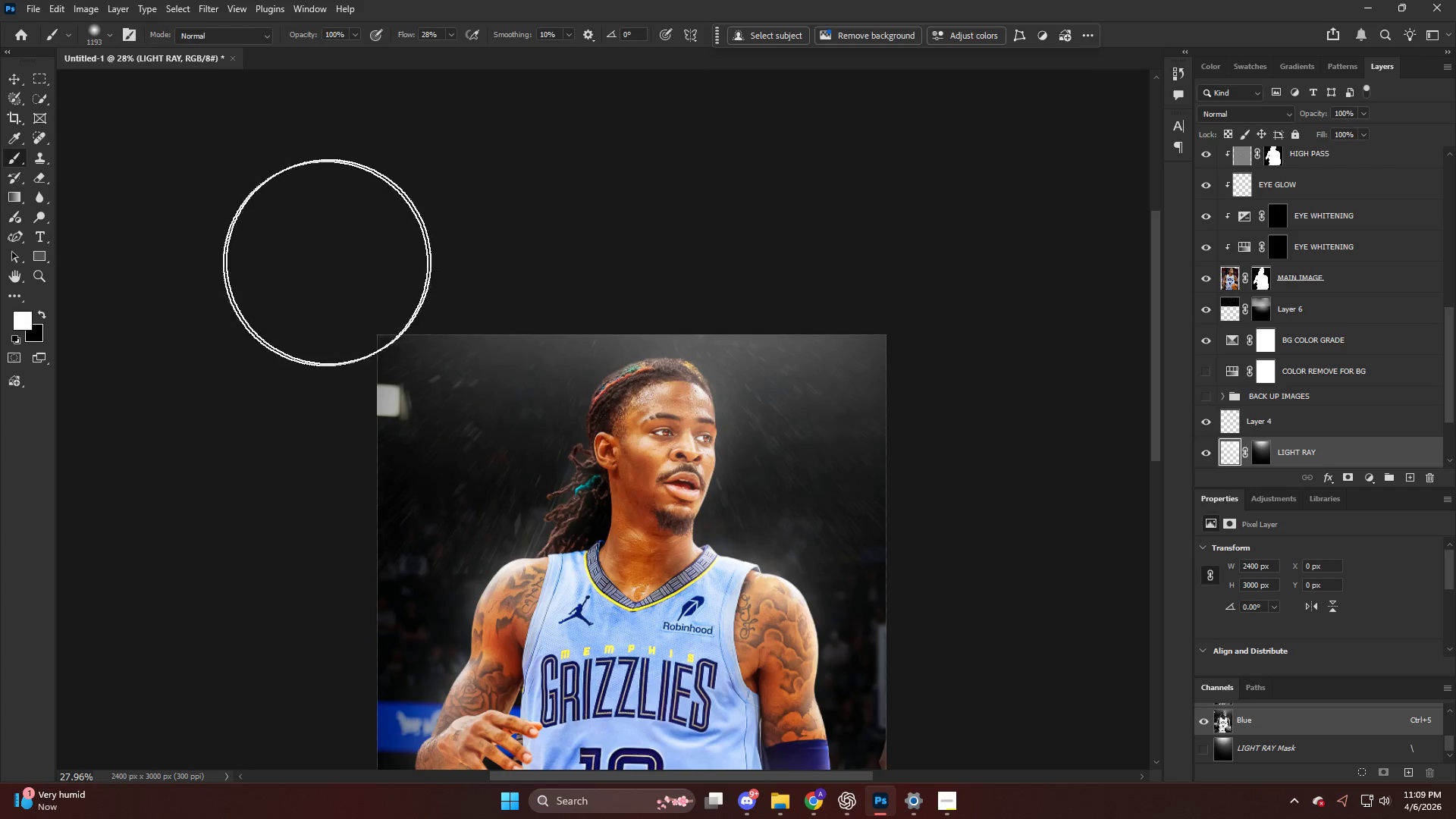 
left_click_drag(start_coordinate=[462, 269], to_coordinate=[879, 281])
 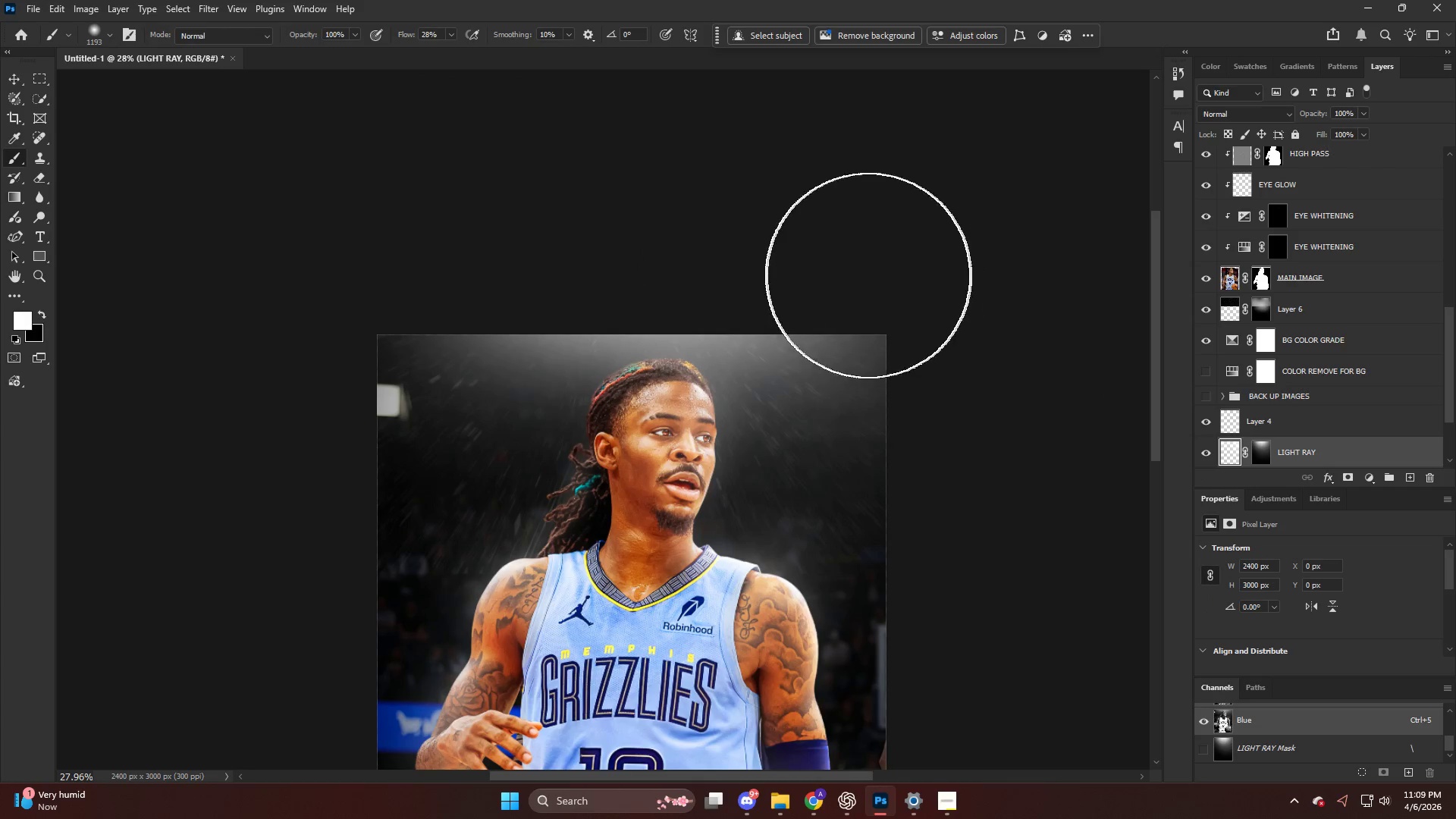 
key(Control+ControlLeft)
 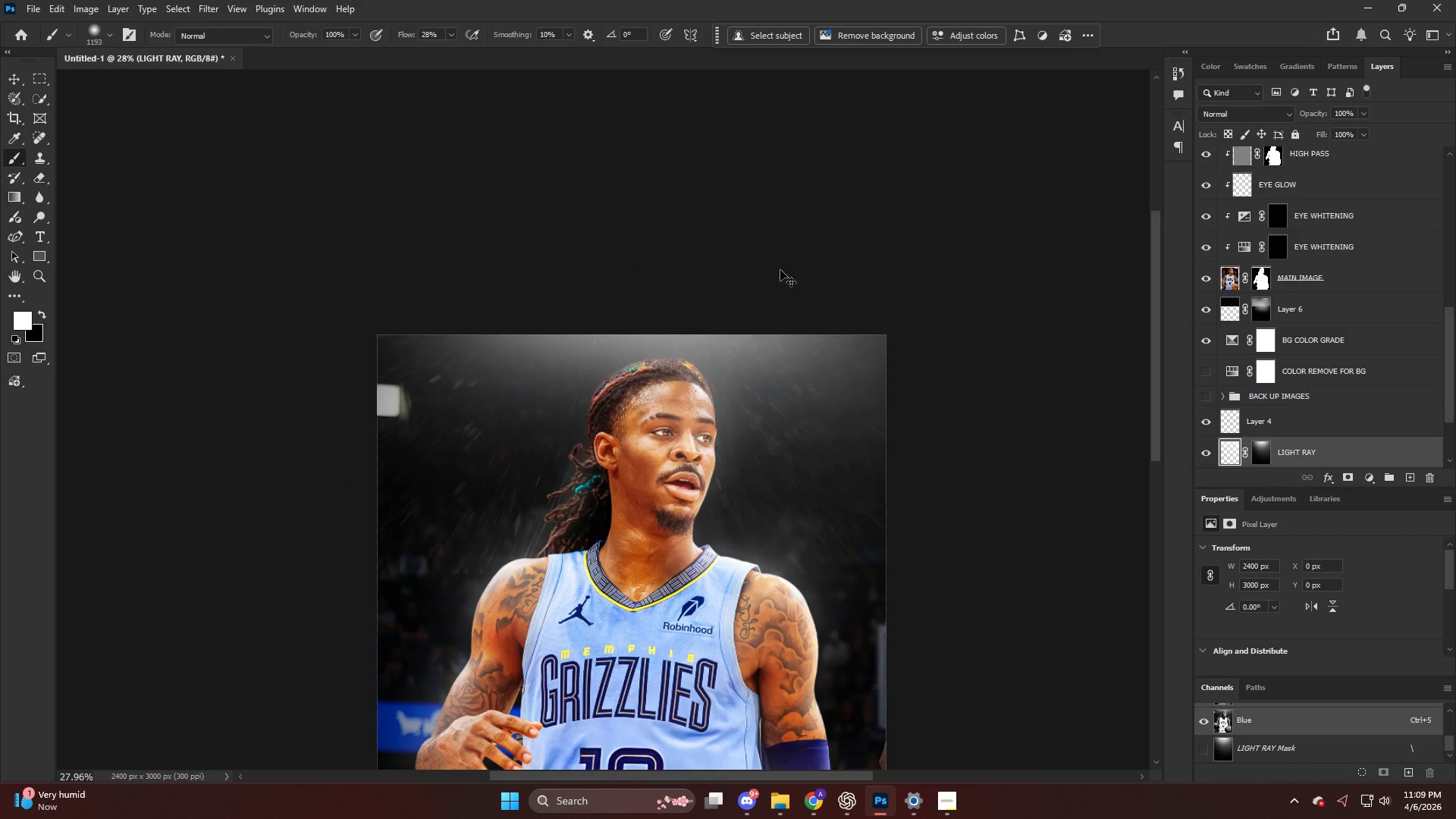 
key(Control+Z)
 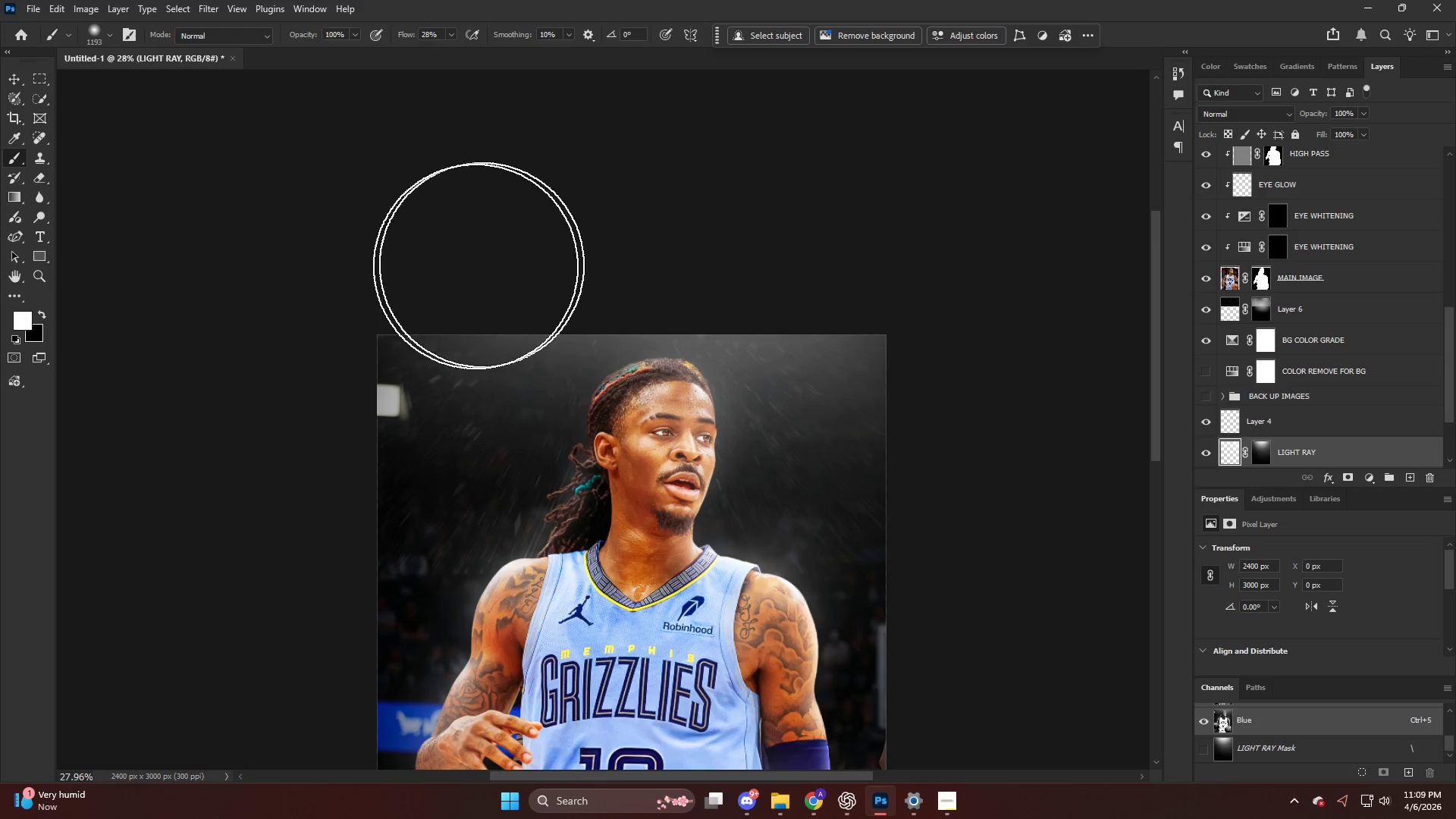 
left_click_drag(start_coordinate=[456, 266], to_coordinate=[912, 259])
 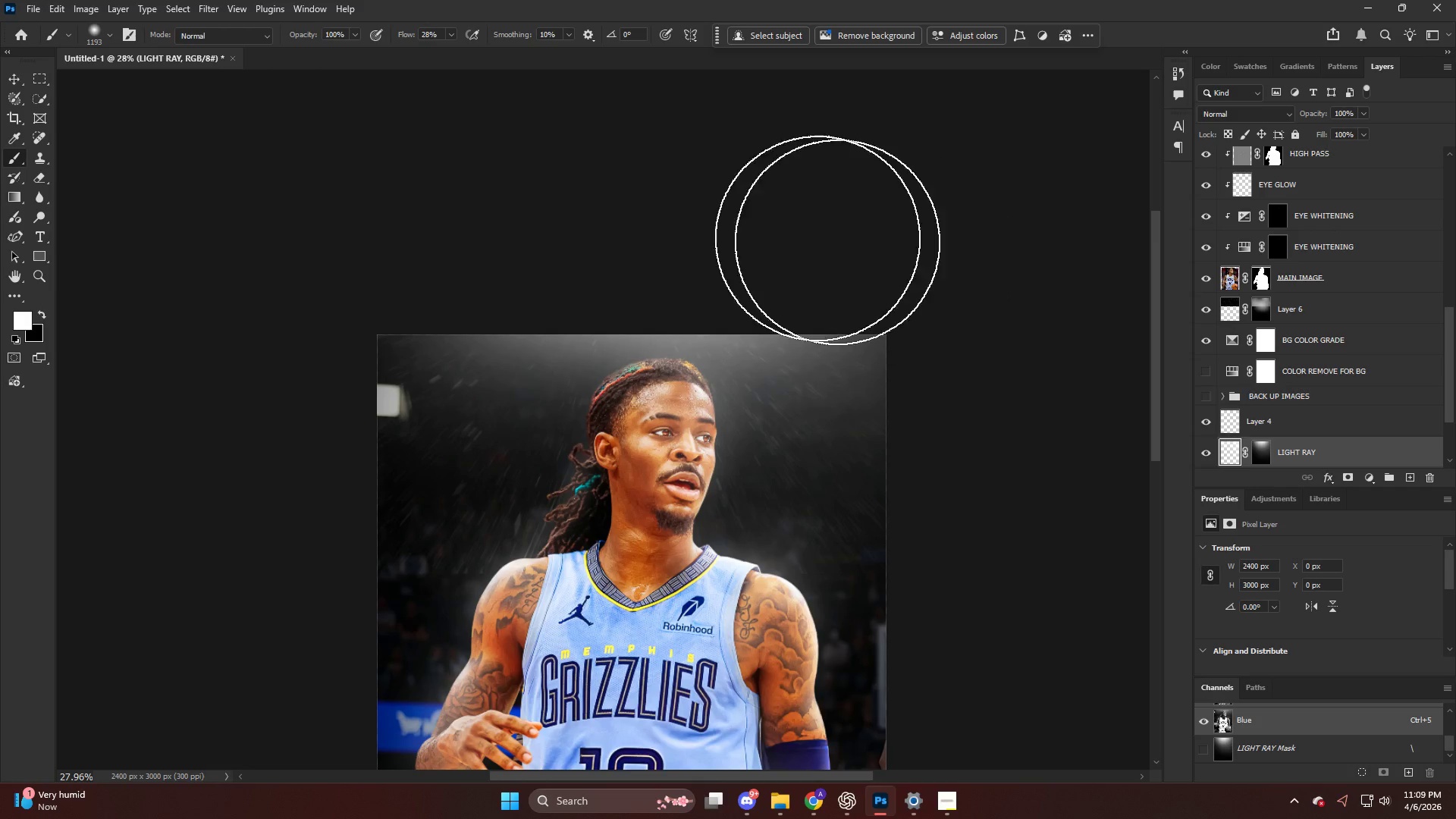 
key(Alt+AltLeft)
 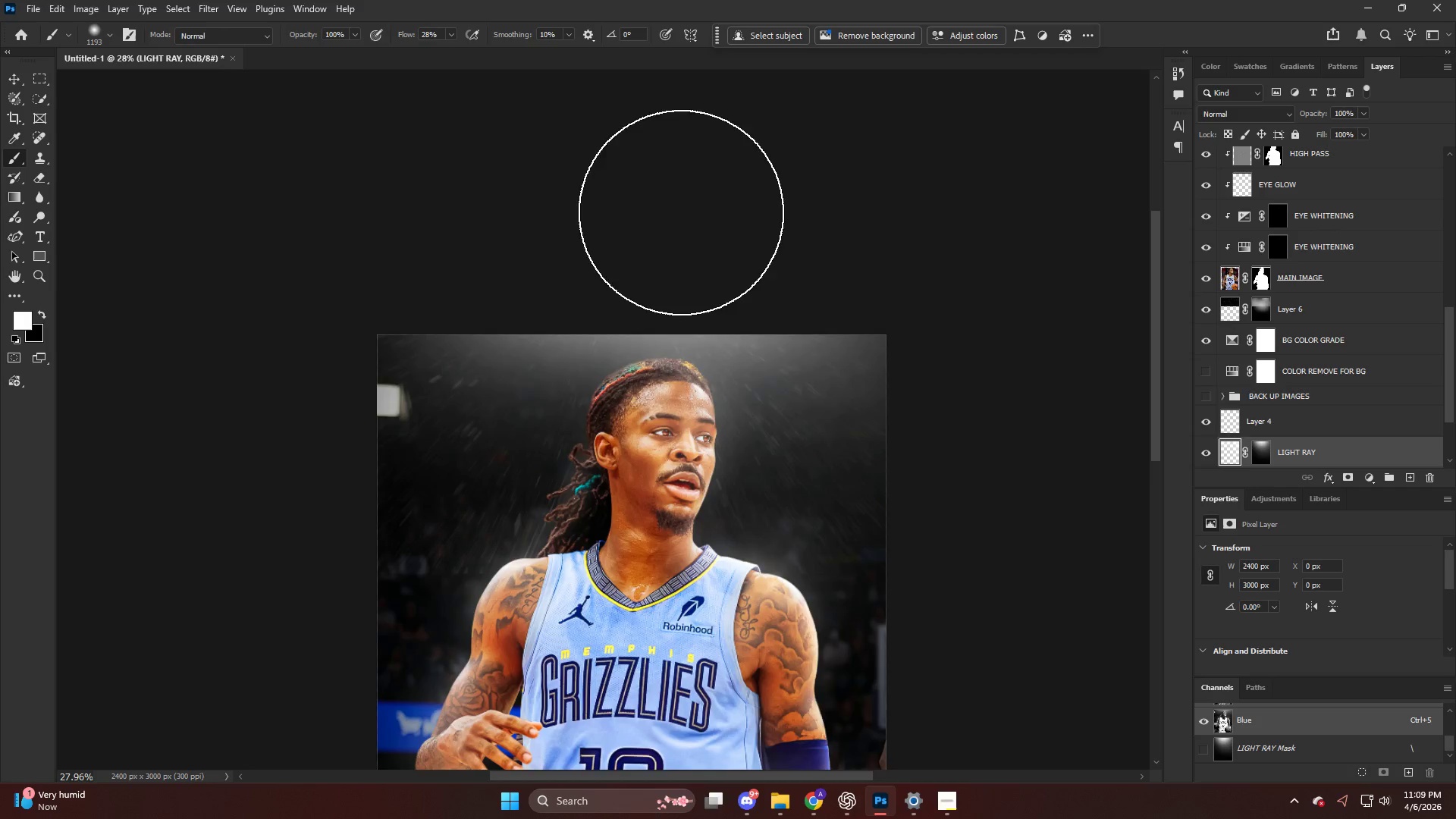 
scroll: coordinate [618, 204], scroll_direction: down, amount: 5.0
 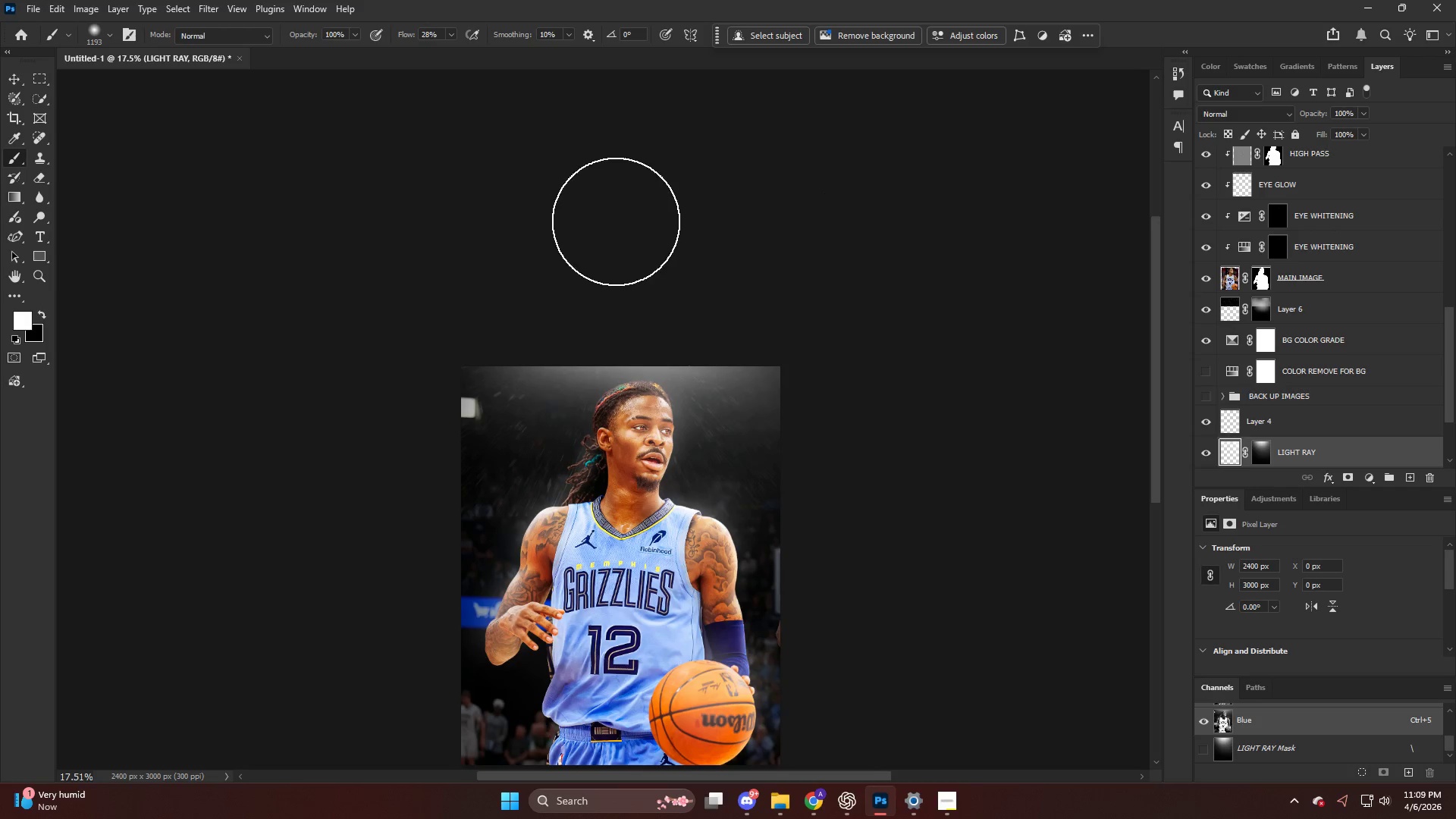 
key(Alt+AltLeft)
 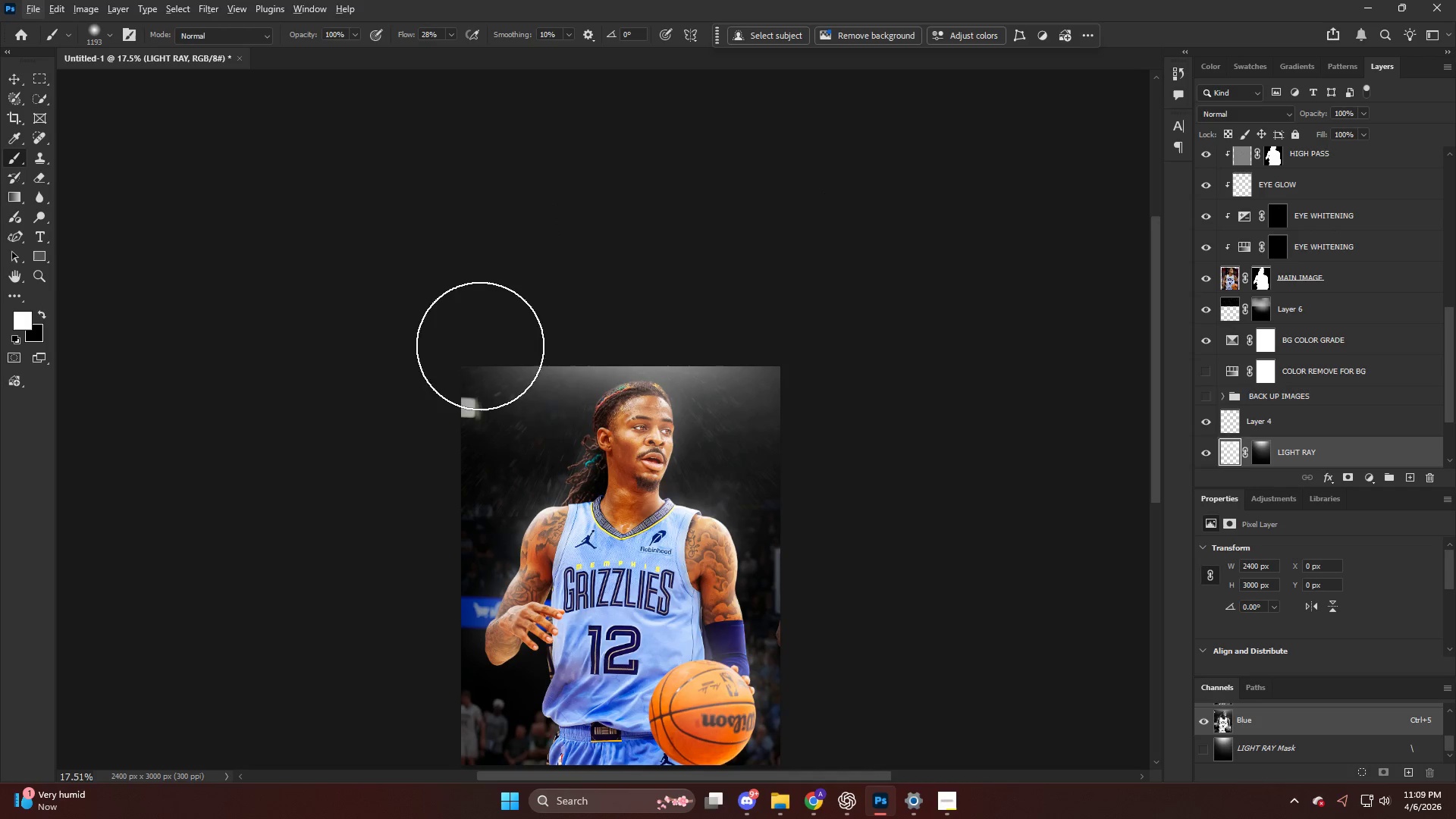 
left_click_drag(start_coordinate=[480, 346], to_coordinate=[461, 346])
 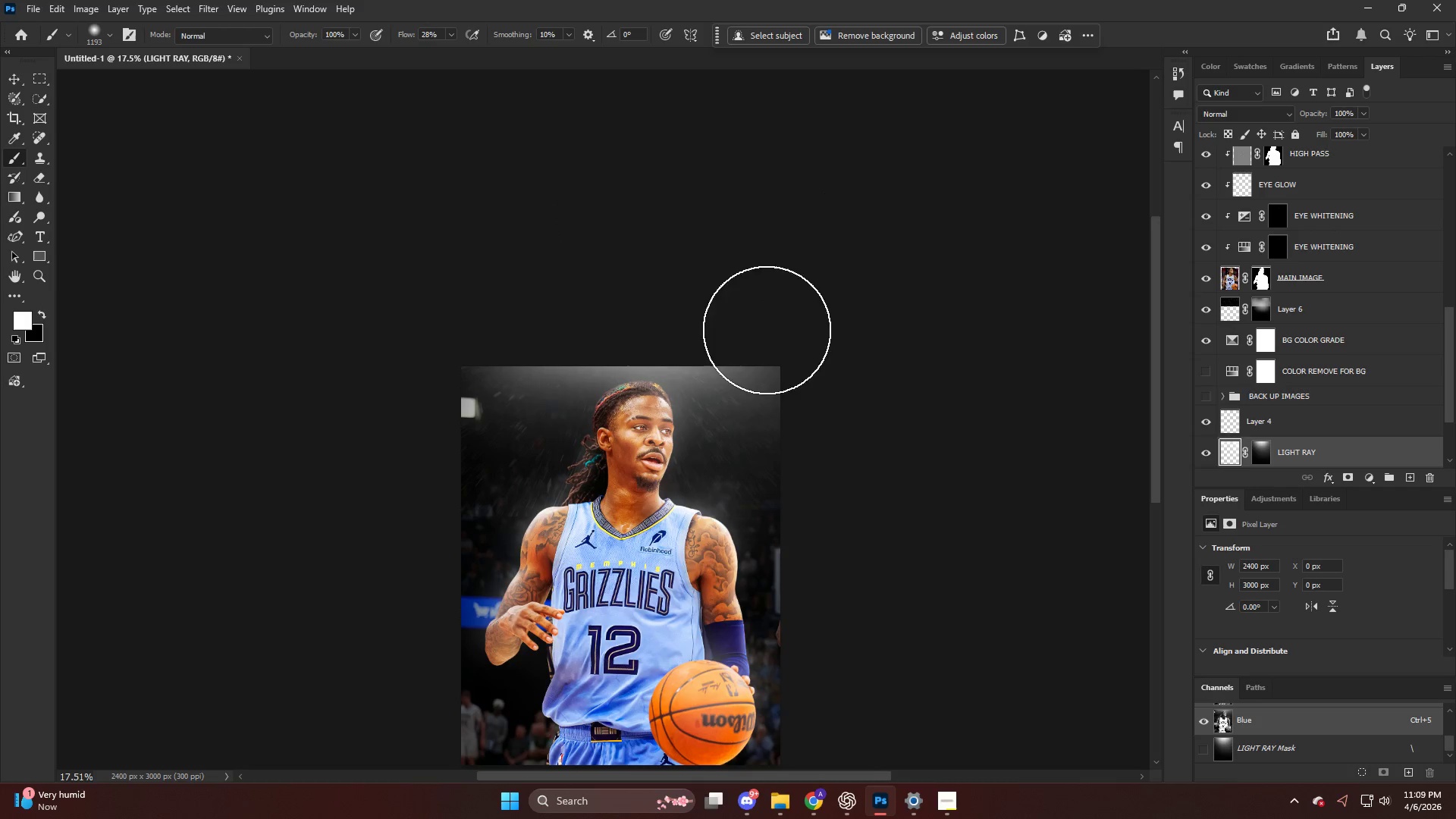 
left_click_drag(start_coordinate=[729, 323], to_coordinate=[880, 330])
 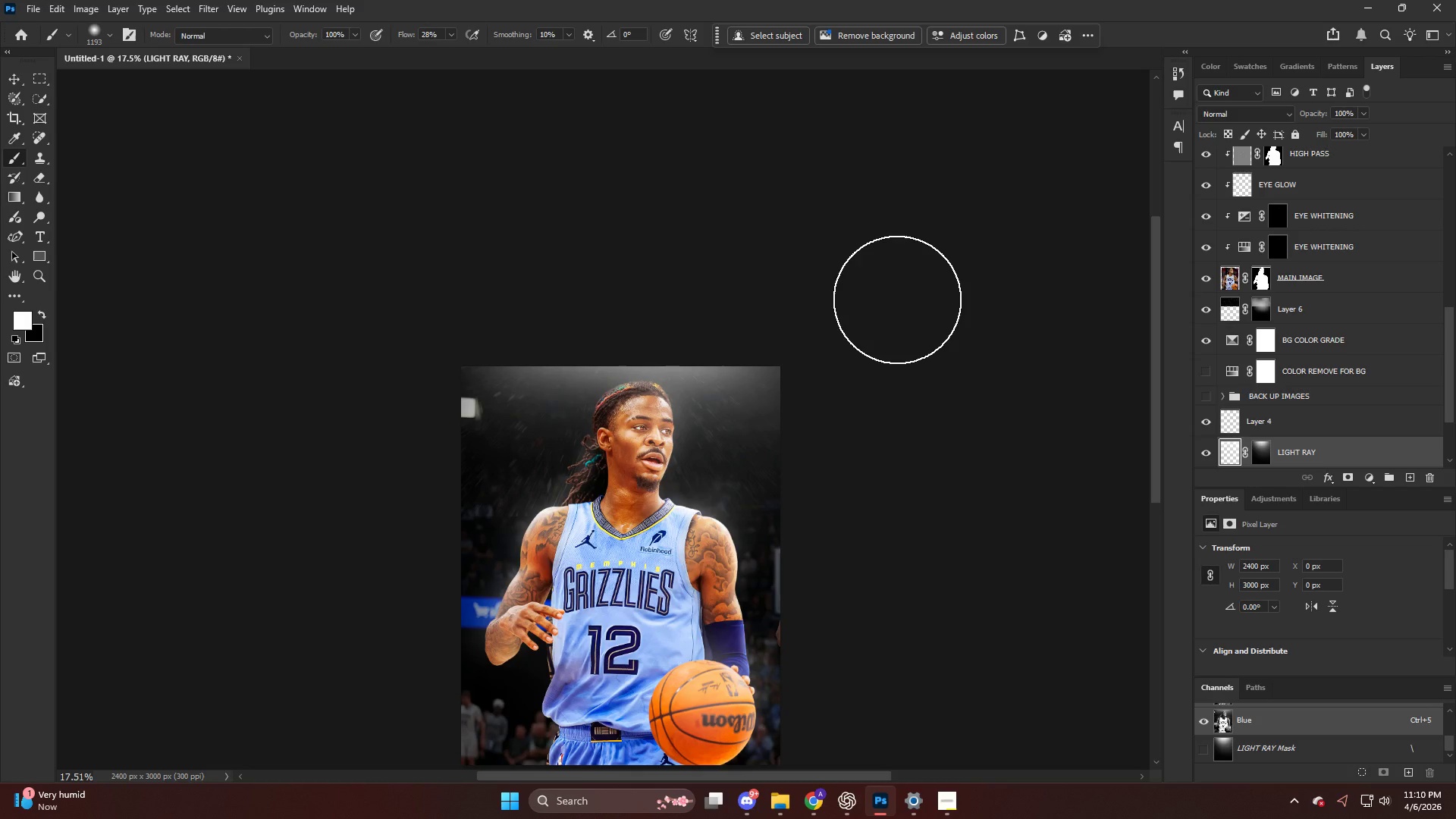 
wait(80.3)
 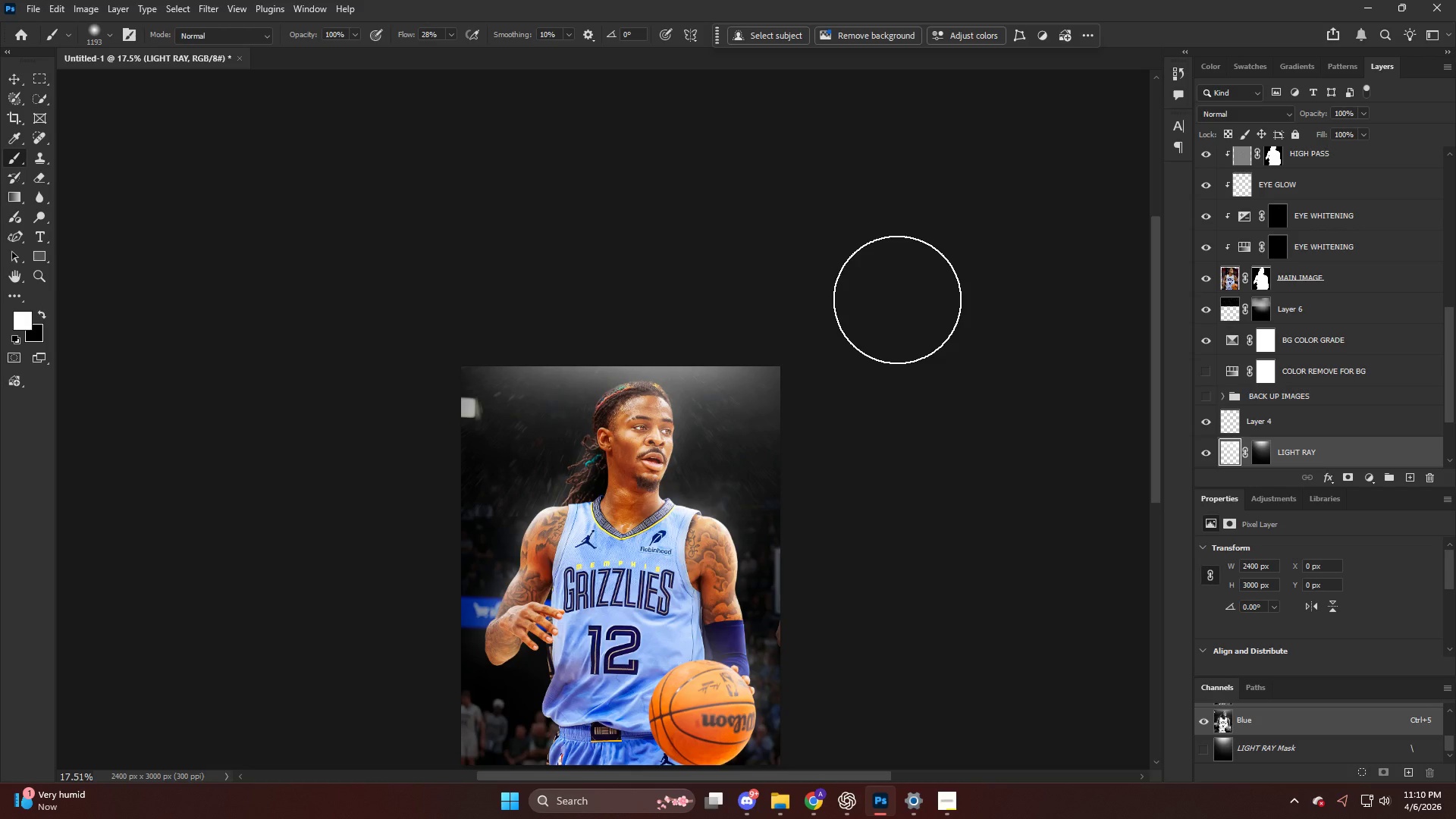 
hold_key(key=AltLeft, duration=0.34)
 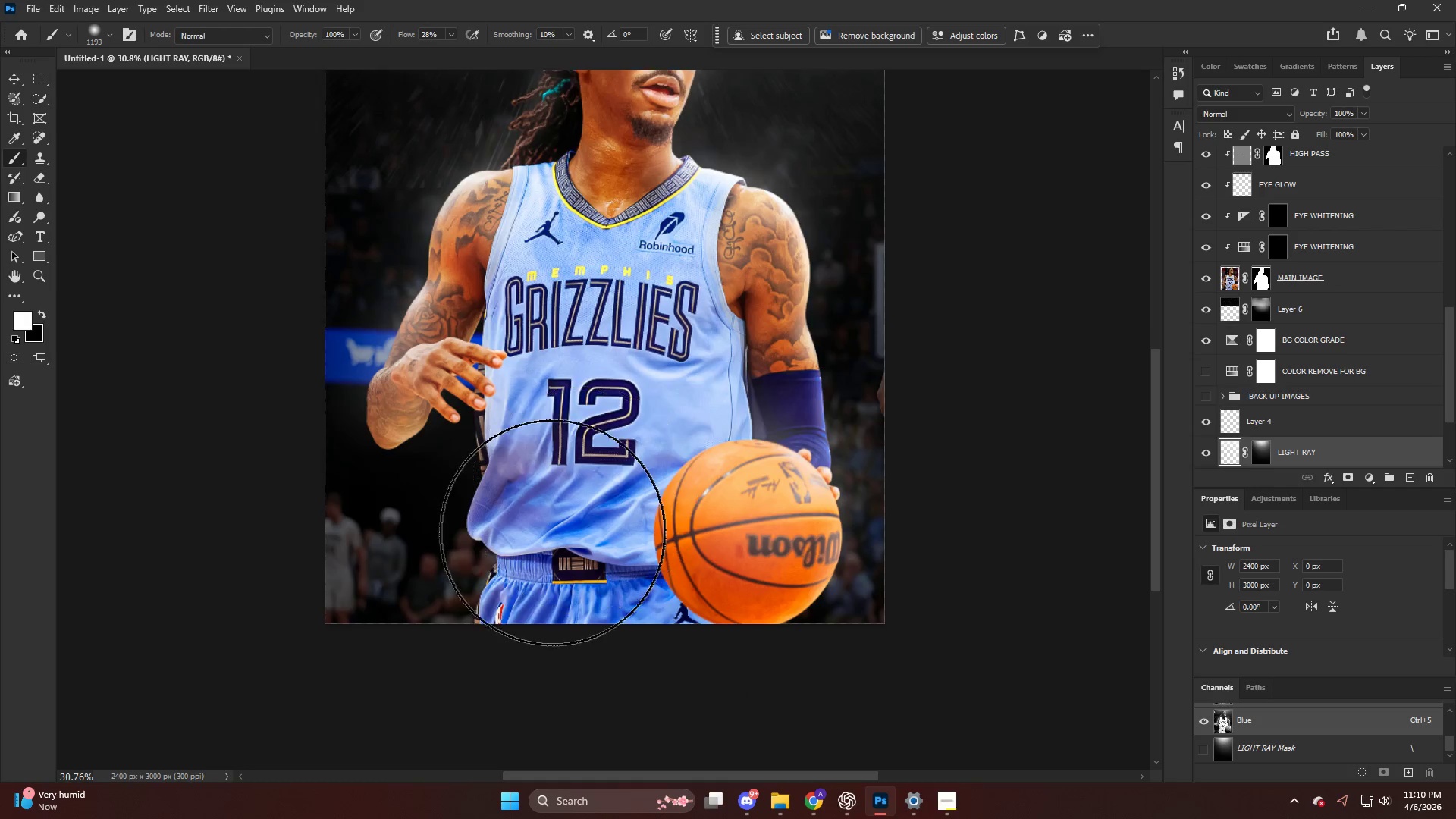 
key(Alt+AltLeft)
 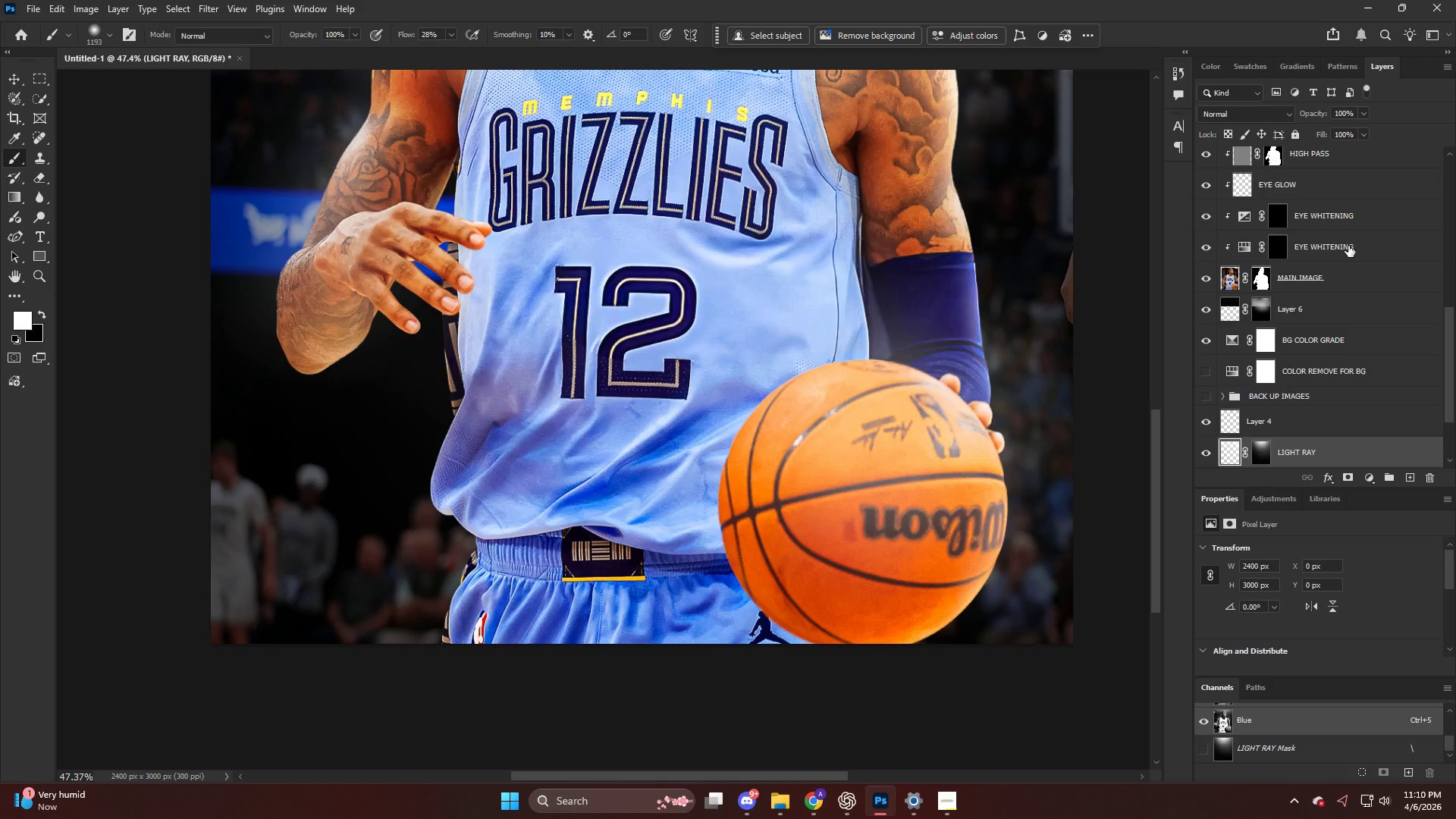 
scroll: coordinate [535, 518], scroll_direction: down, amount: 10.0
 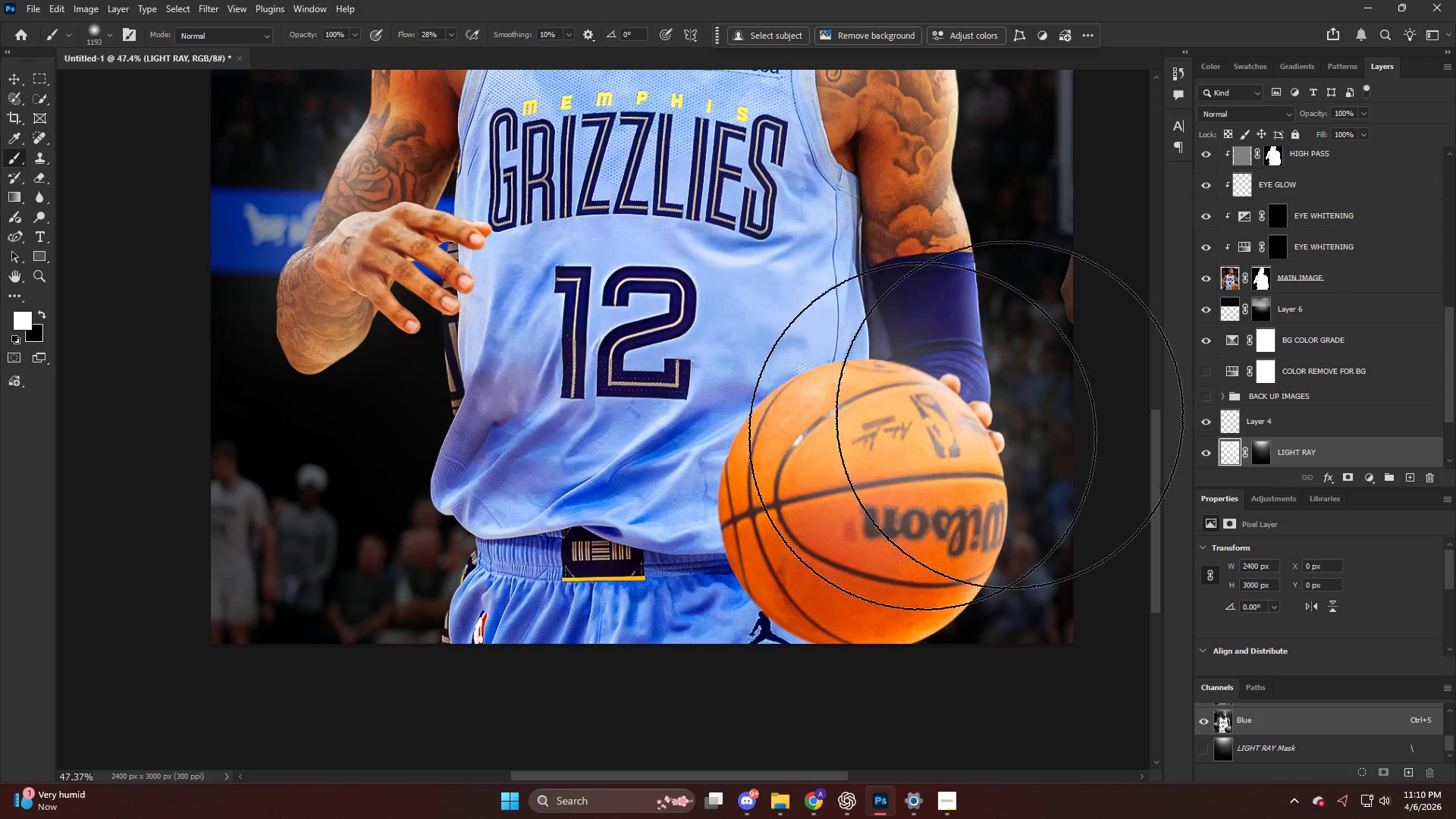 
left_click([1325, 261])
 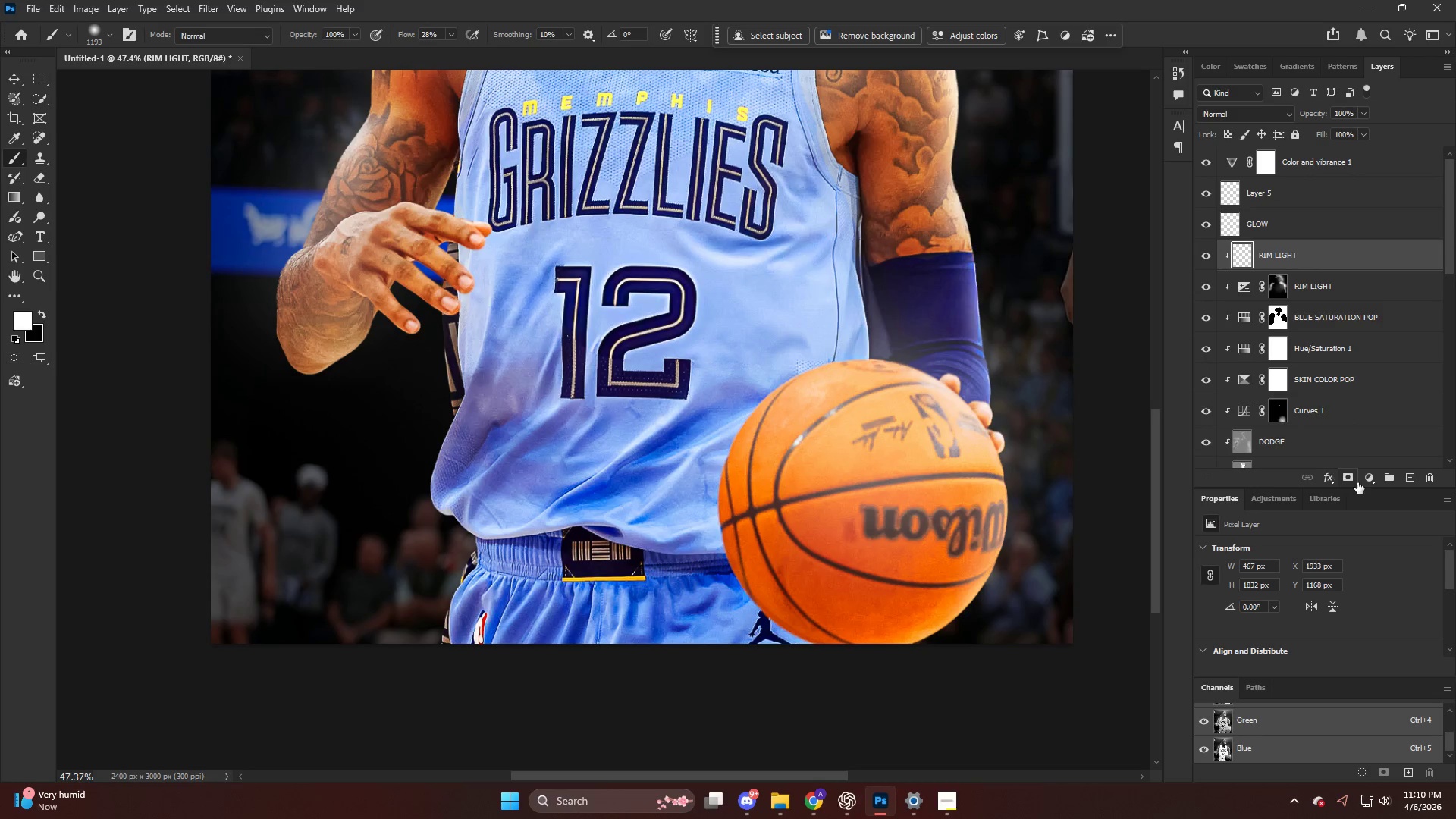 
scroll: coordinate [1326, 261], scroll_direction: up, amount: 17.0
 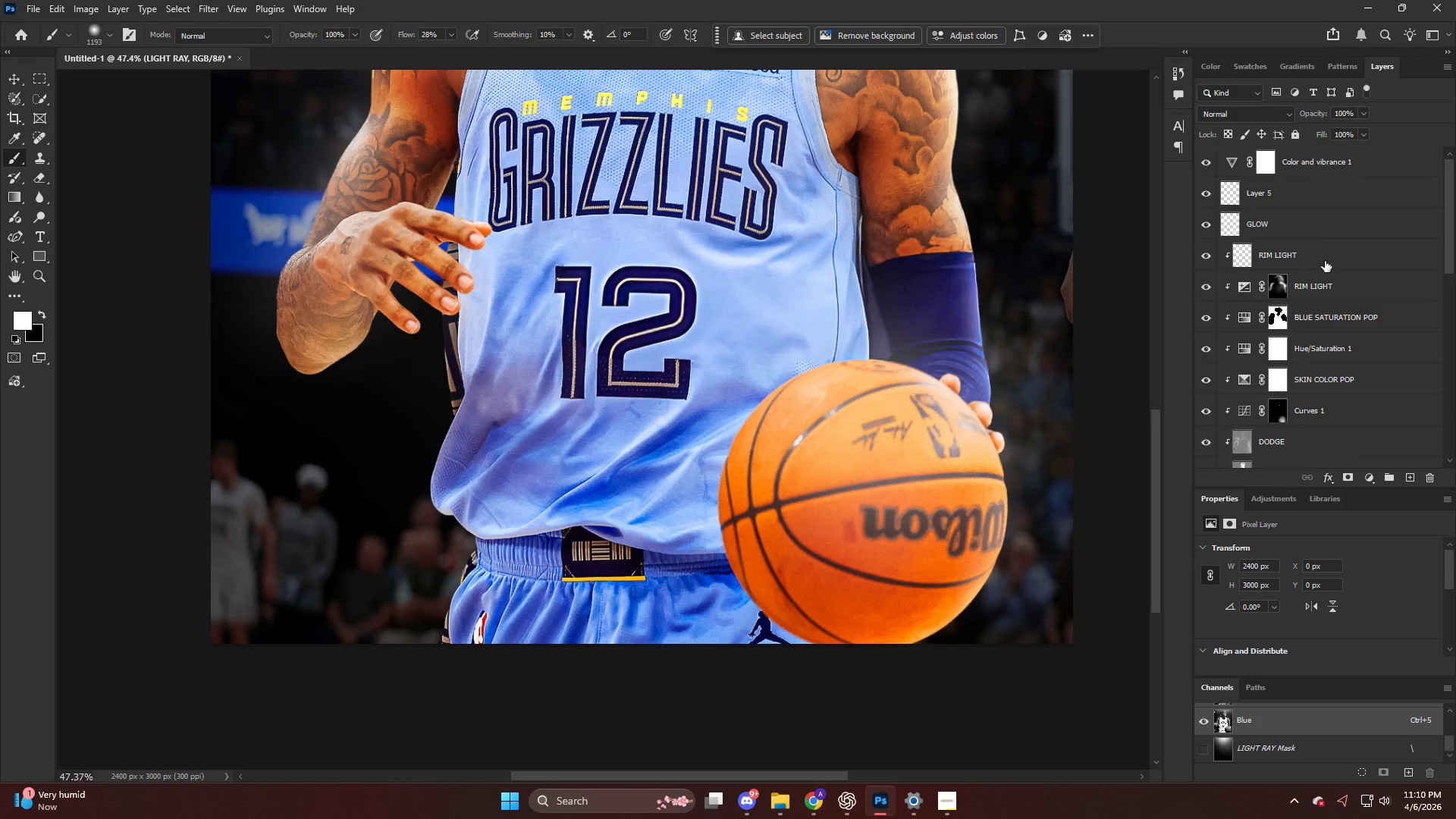 
left_click([1373, 472])
 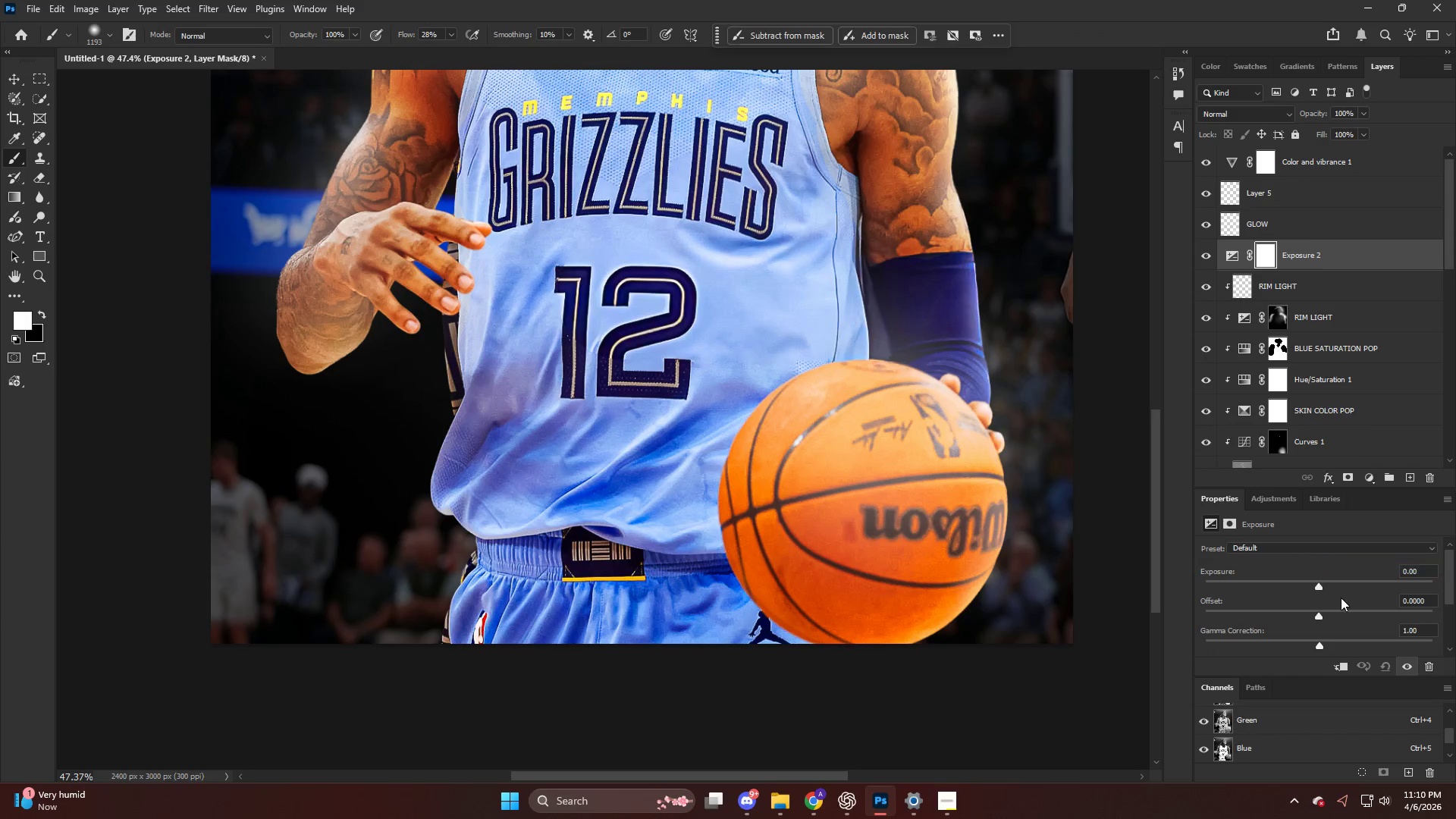 
left_click_drag(start_coordinate=[1317, 585], to_coordinate=[1323, 585])
 